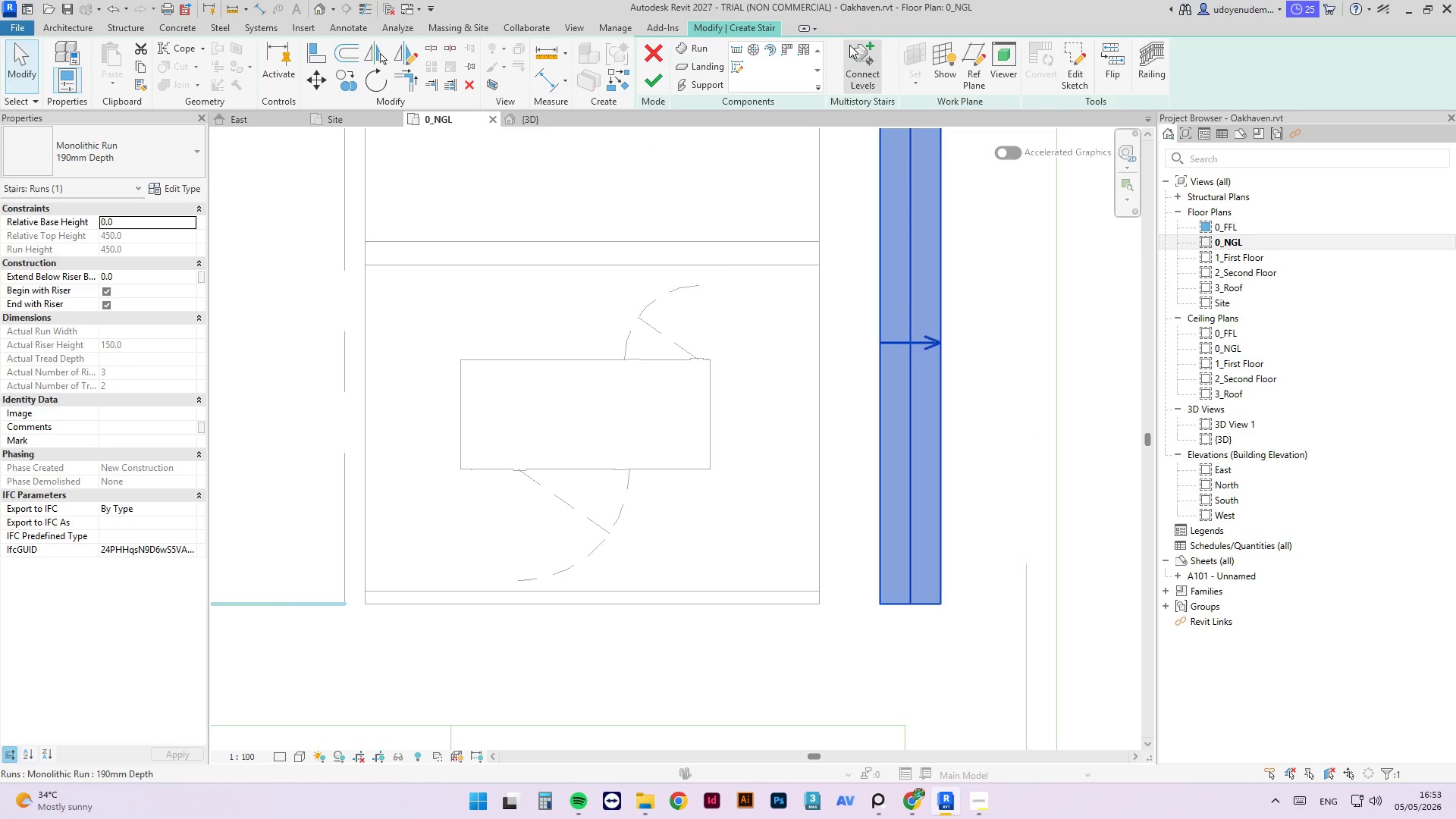 
left_click([1106, 71])
 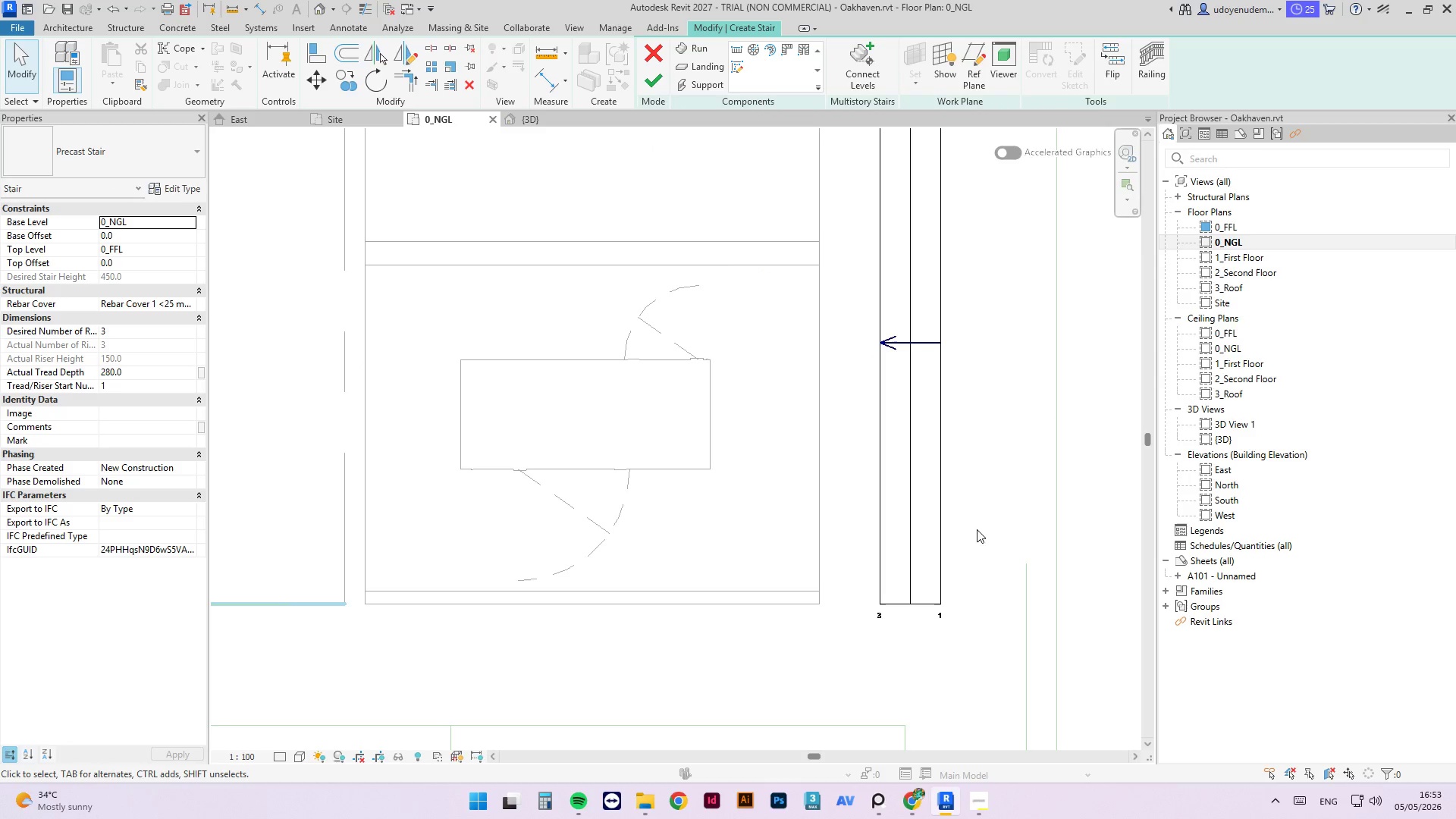 
scroll: coordinate [965, 526], scroll_direction: down, amount: 3.0
 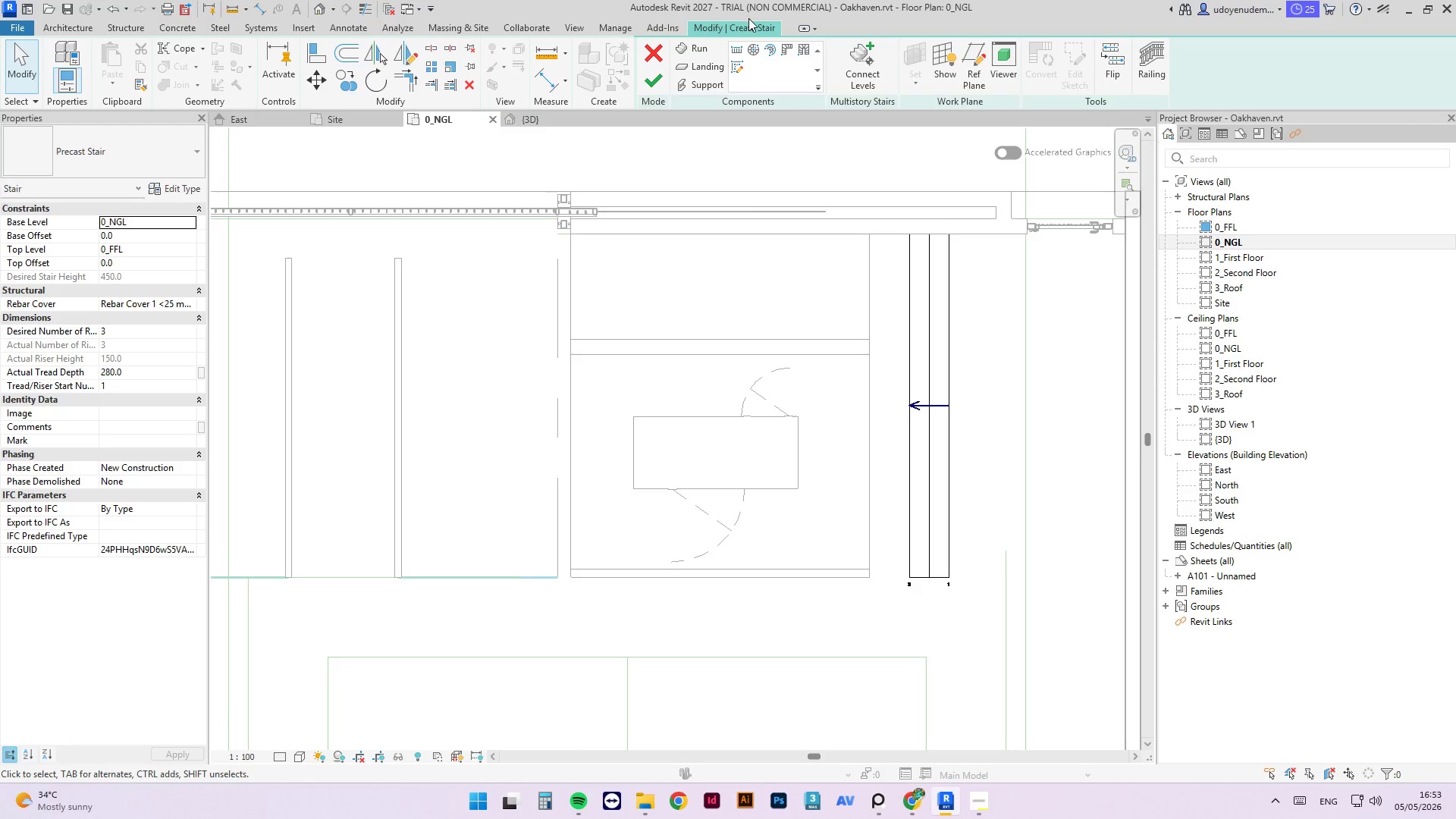 
mouse_move([695, 75])
 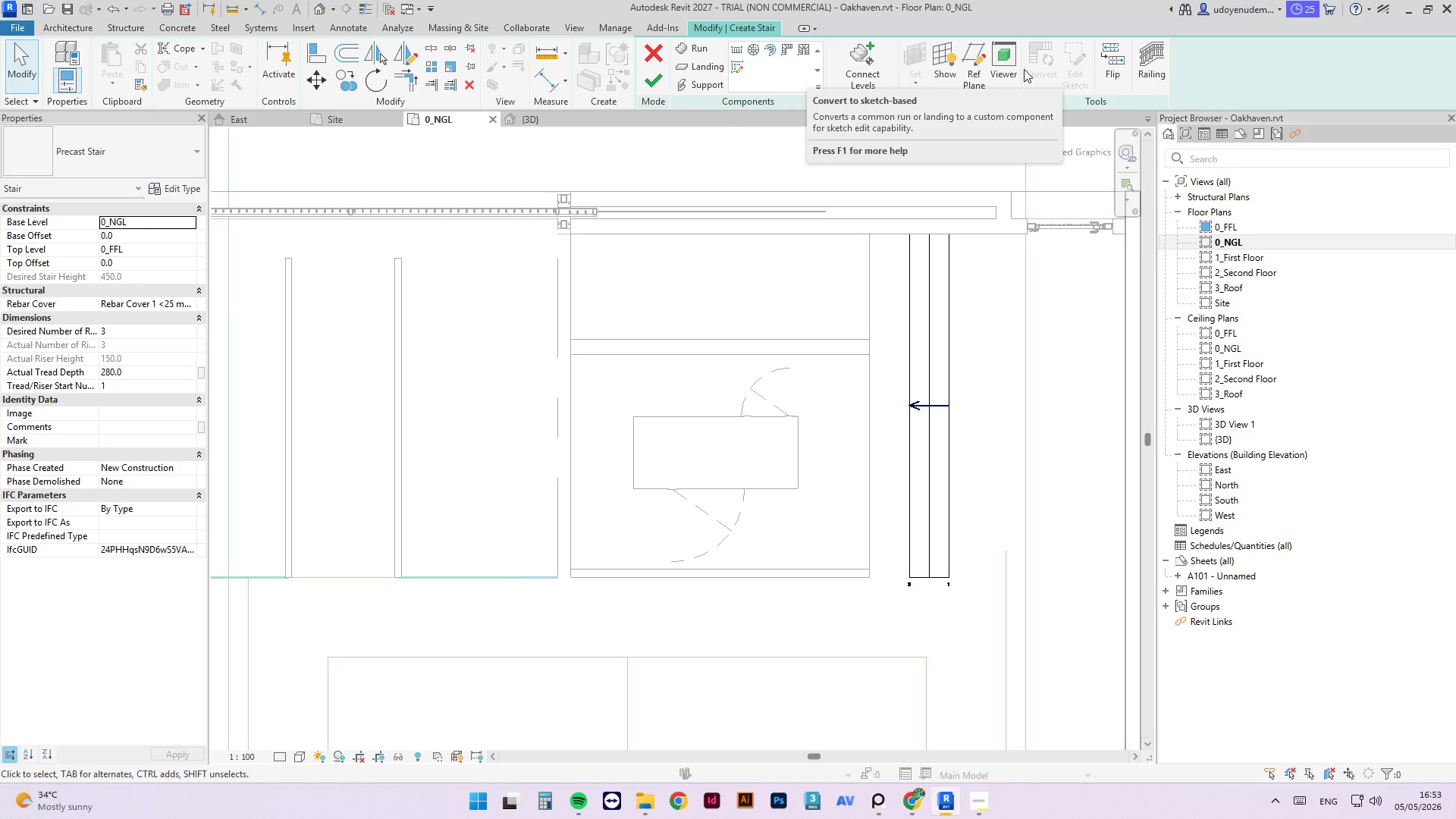 
mouse_move([1070, 158])
 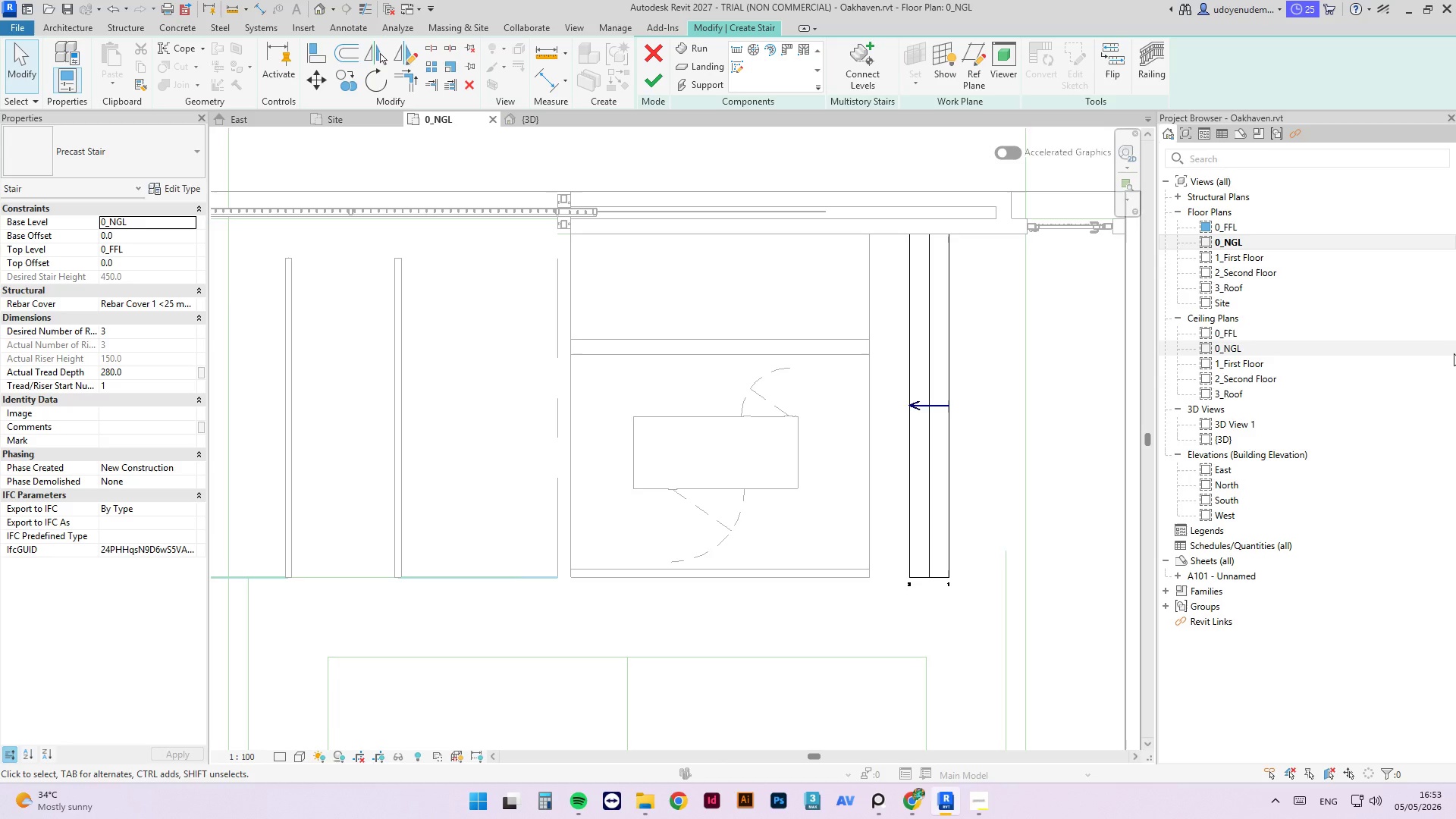 
key(Control+S)
 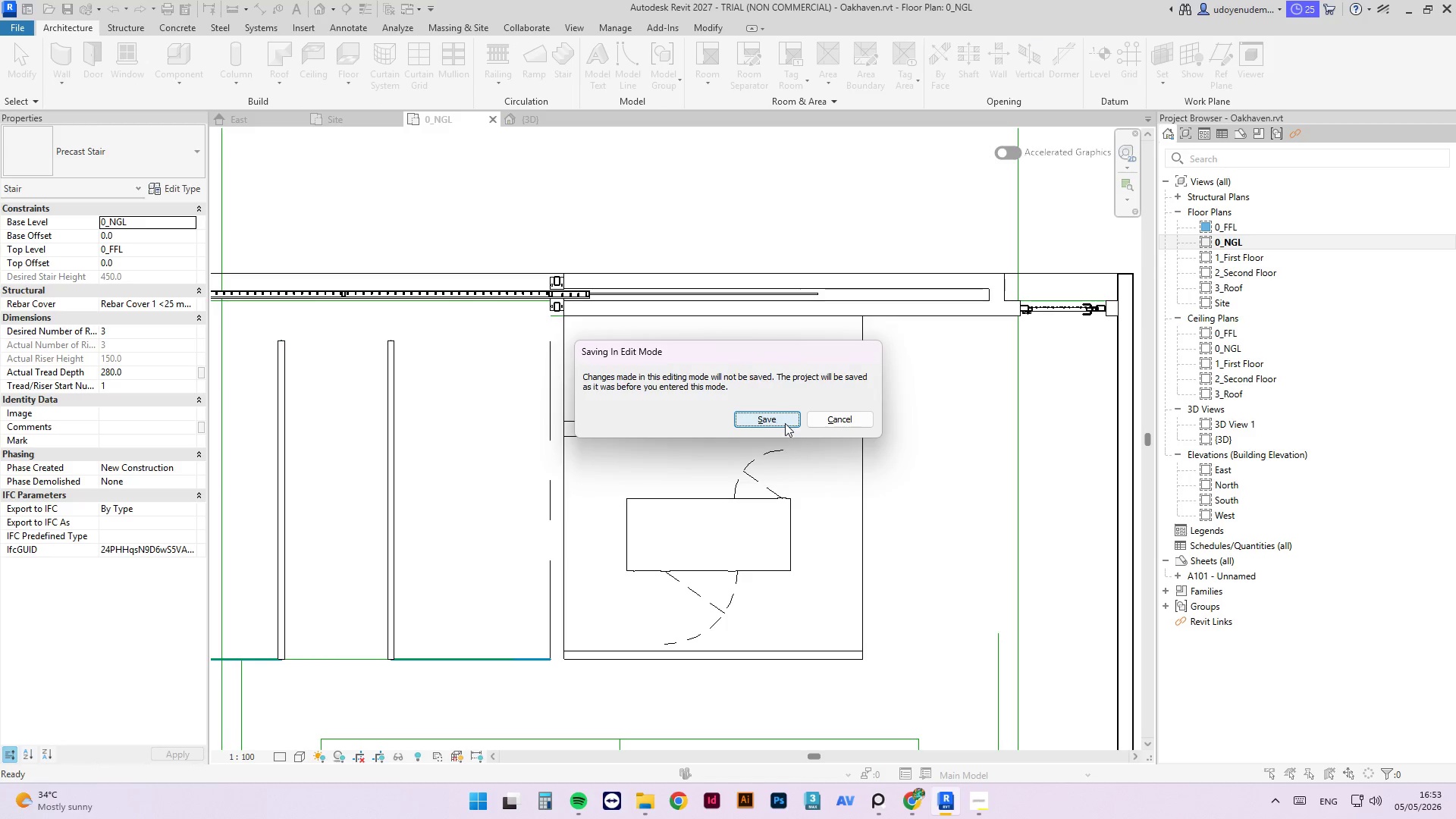 
left_click([855, 412])
 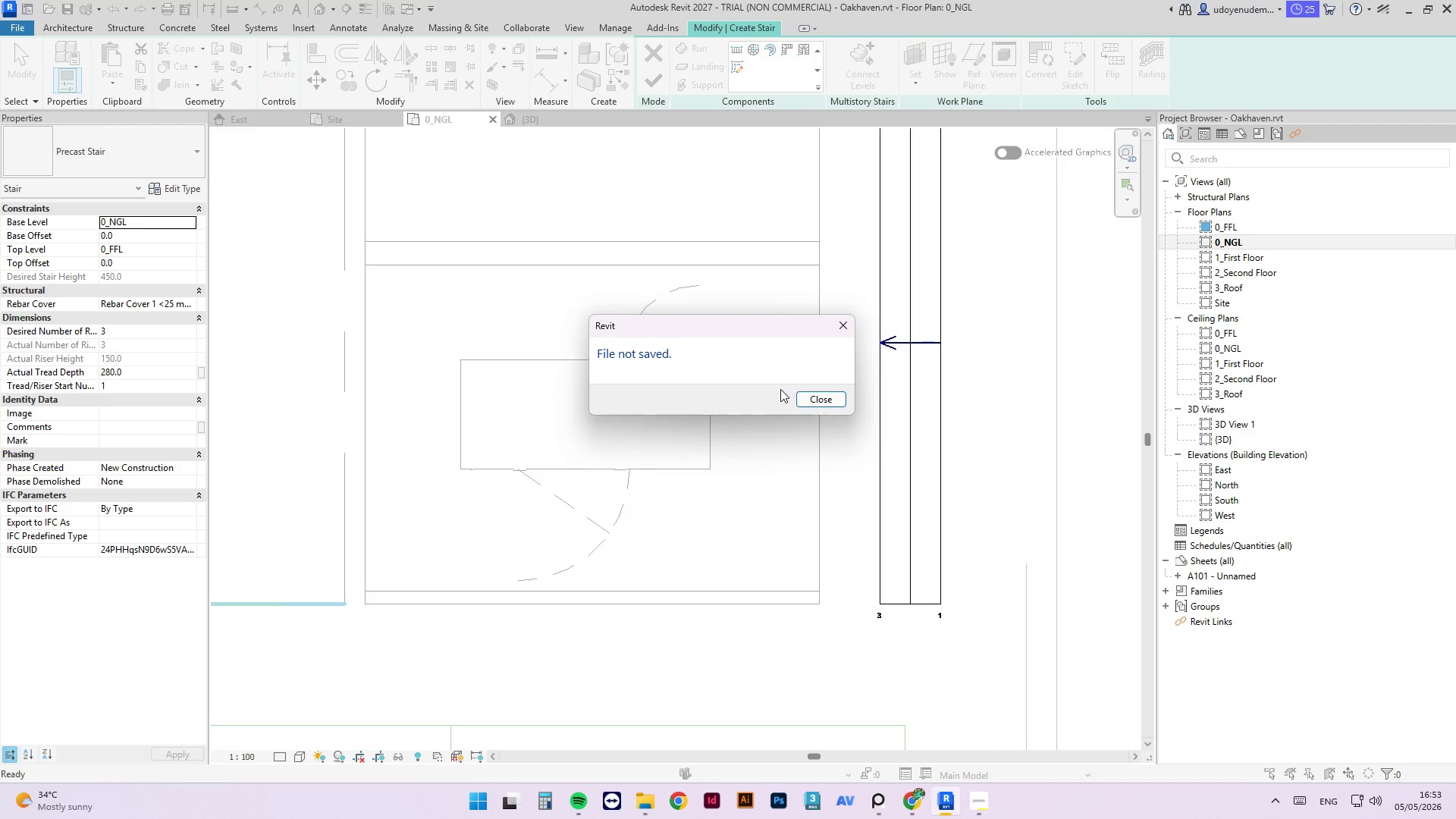 
left_click([798, 402])
 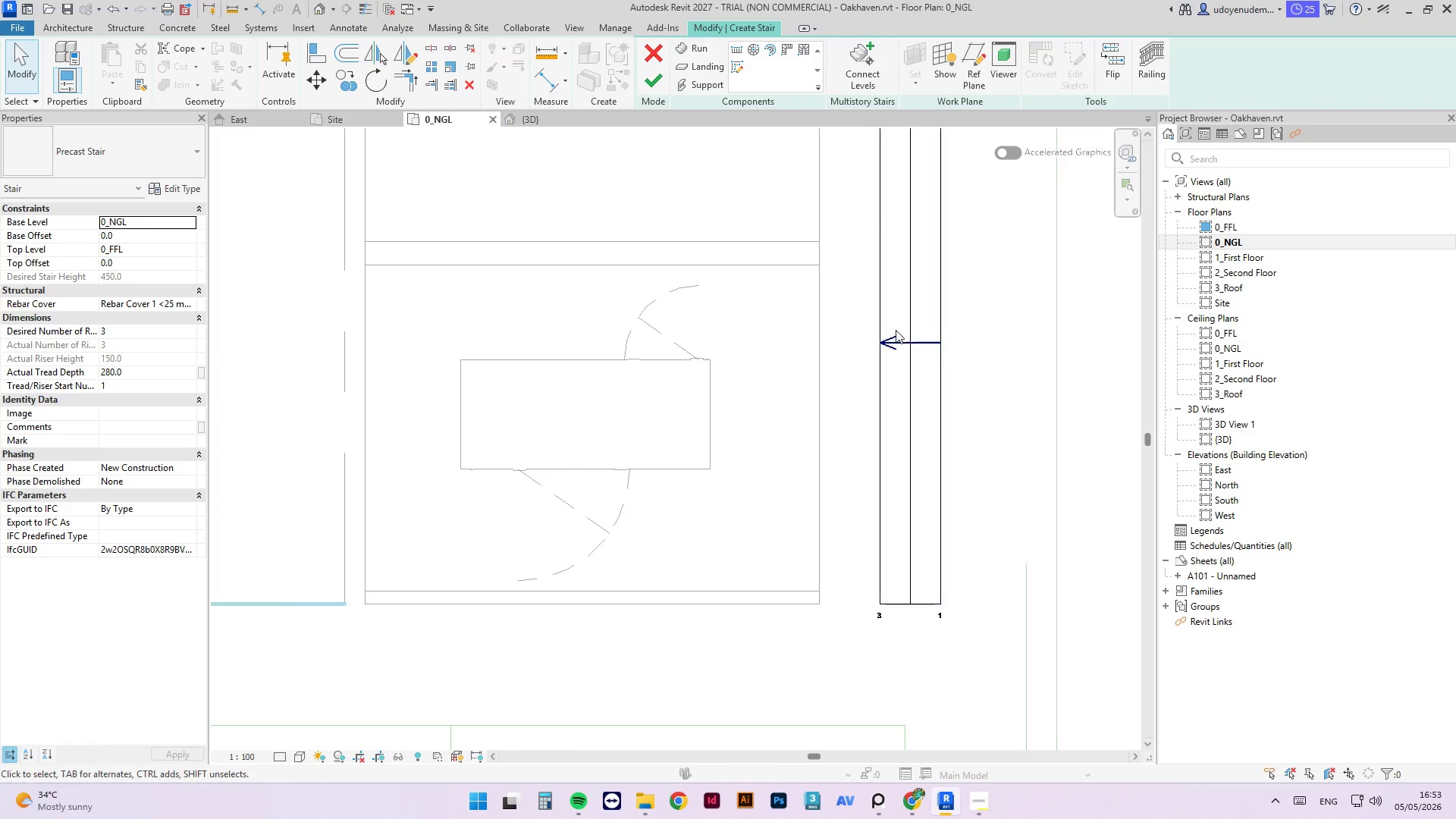 
left_click([878, 323])
 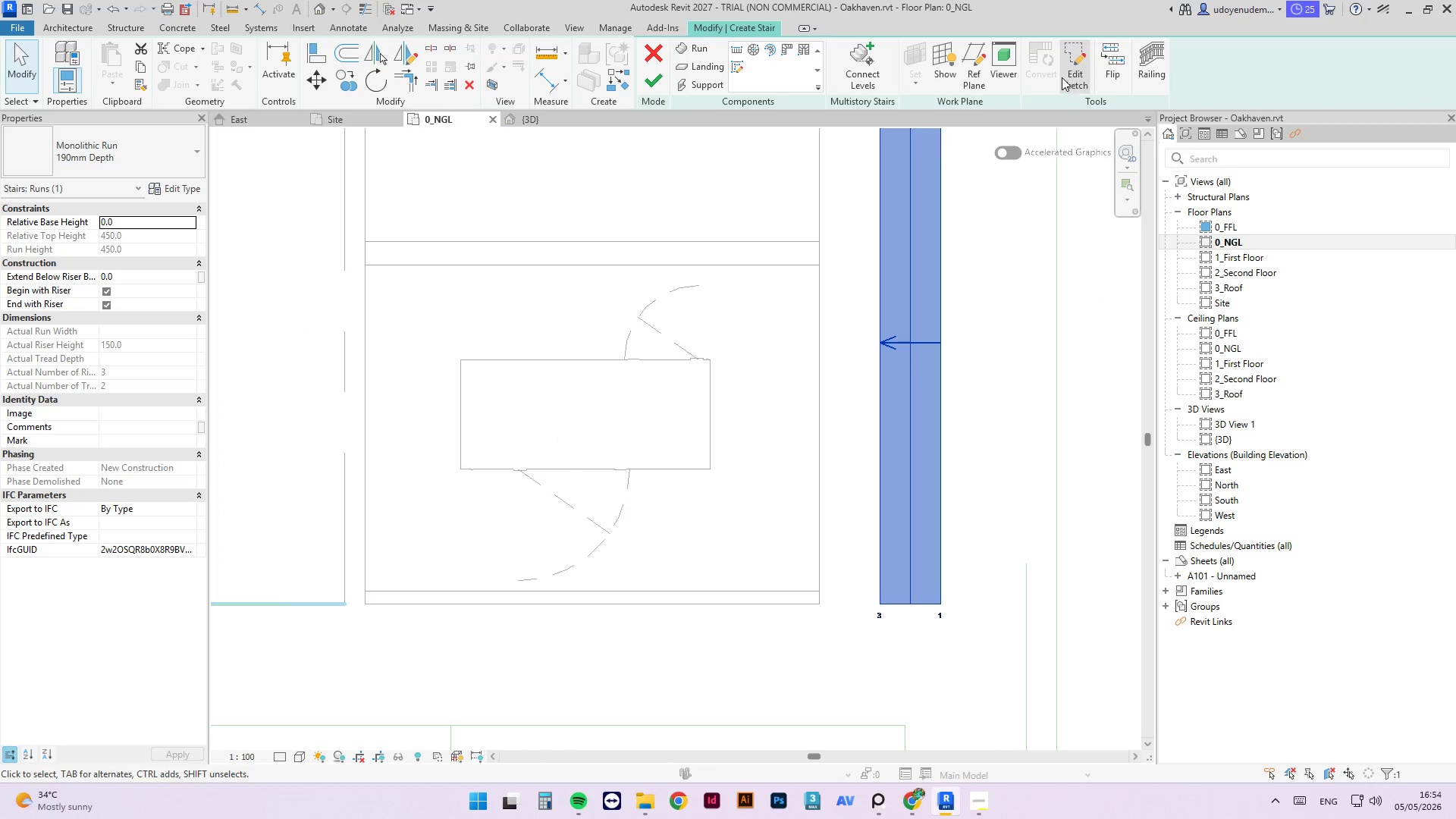 
left_click([1079, 77])
 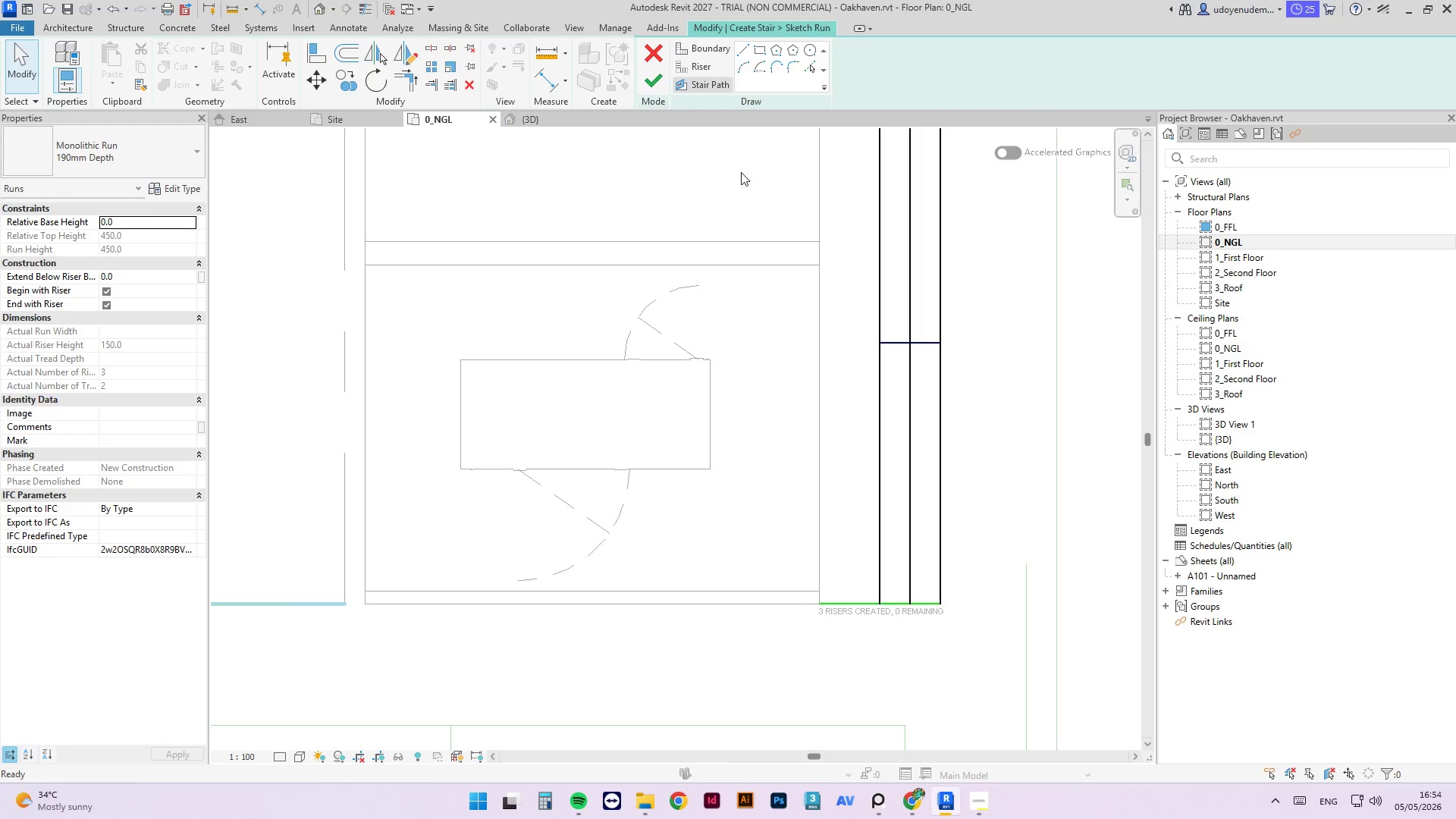 
scroll: coordinate [846, 465], scroll_direction: down, amount: 2.0
 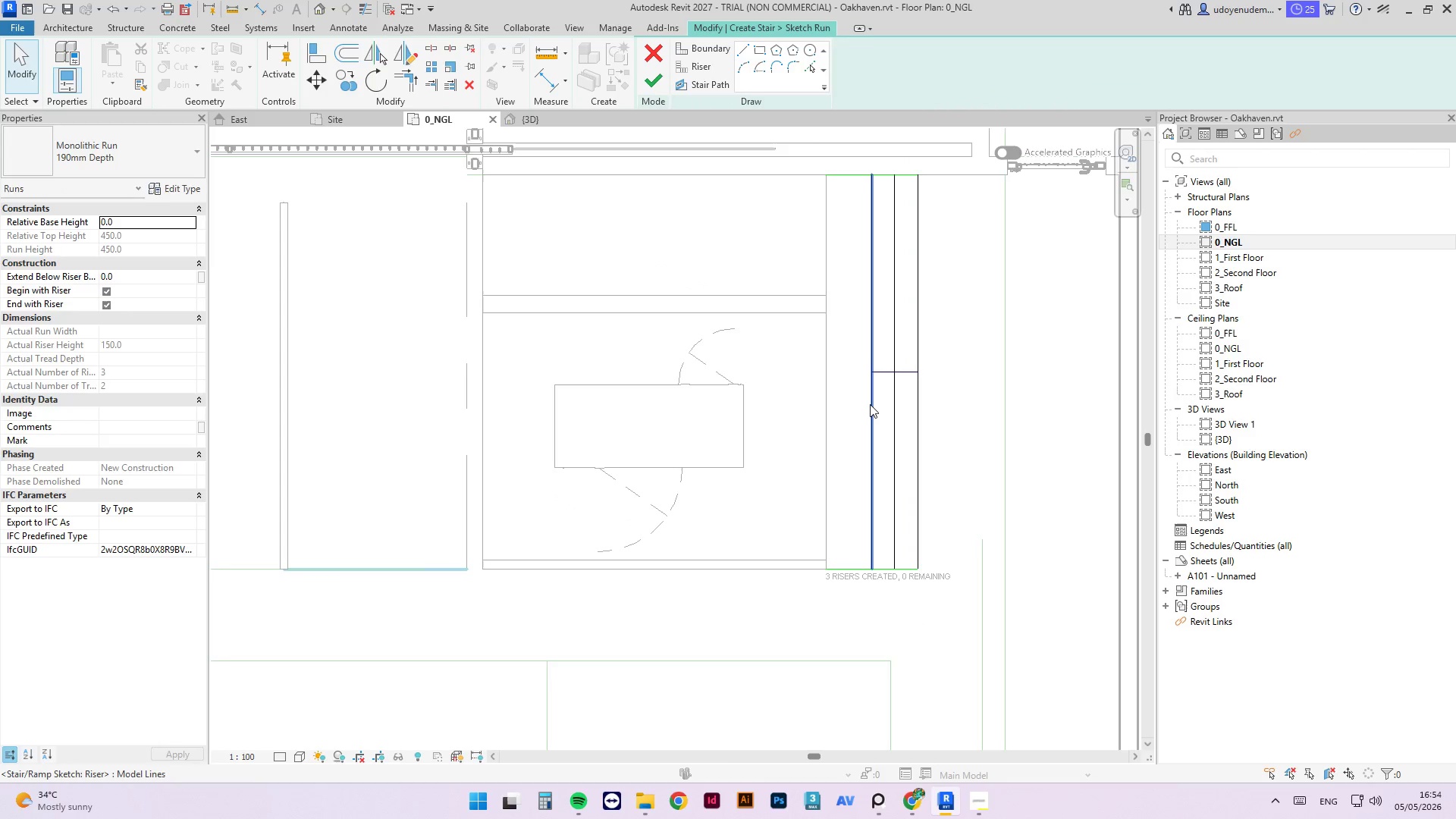 
left_click([870, 404])
 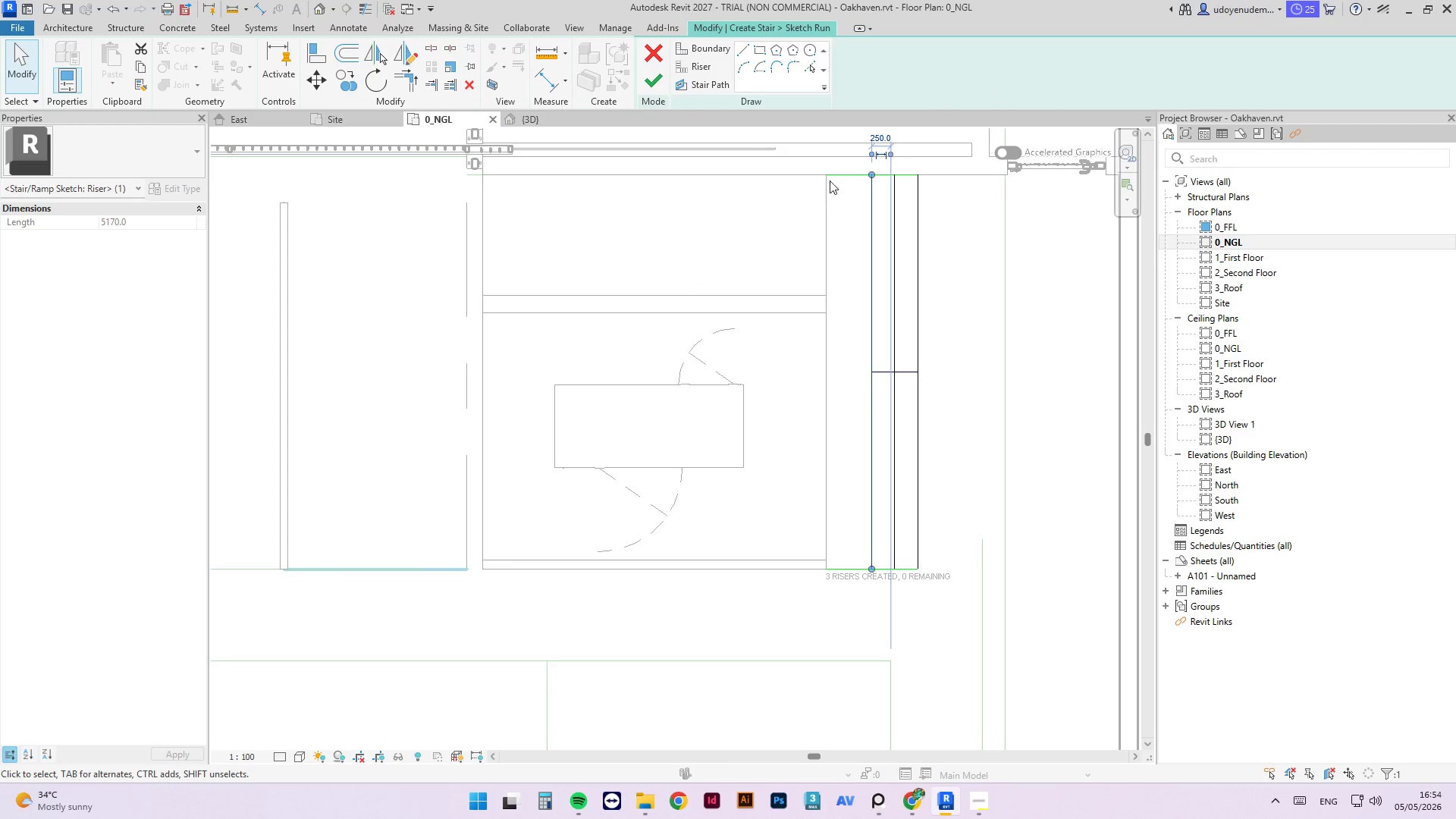 
scroll: coordinate [880, 221], scroll_direction: up, amount: 2.0
 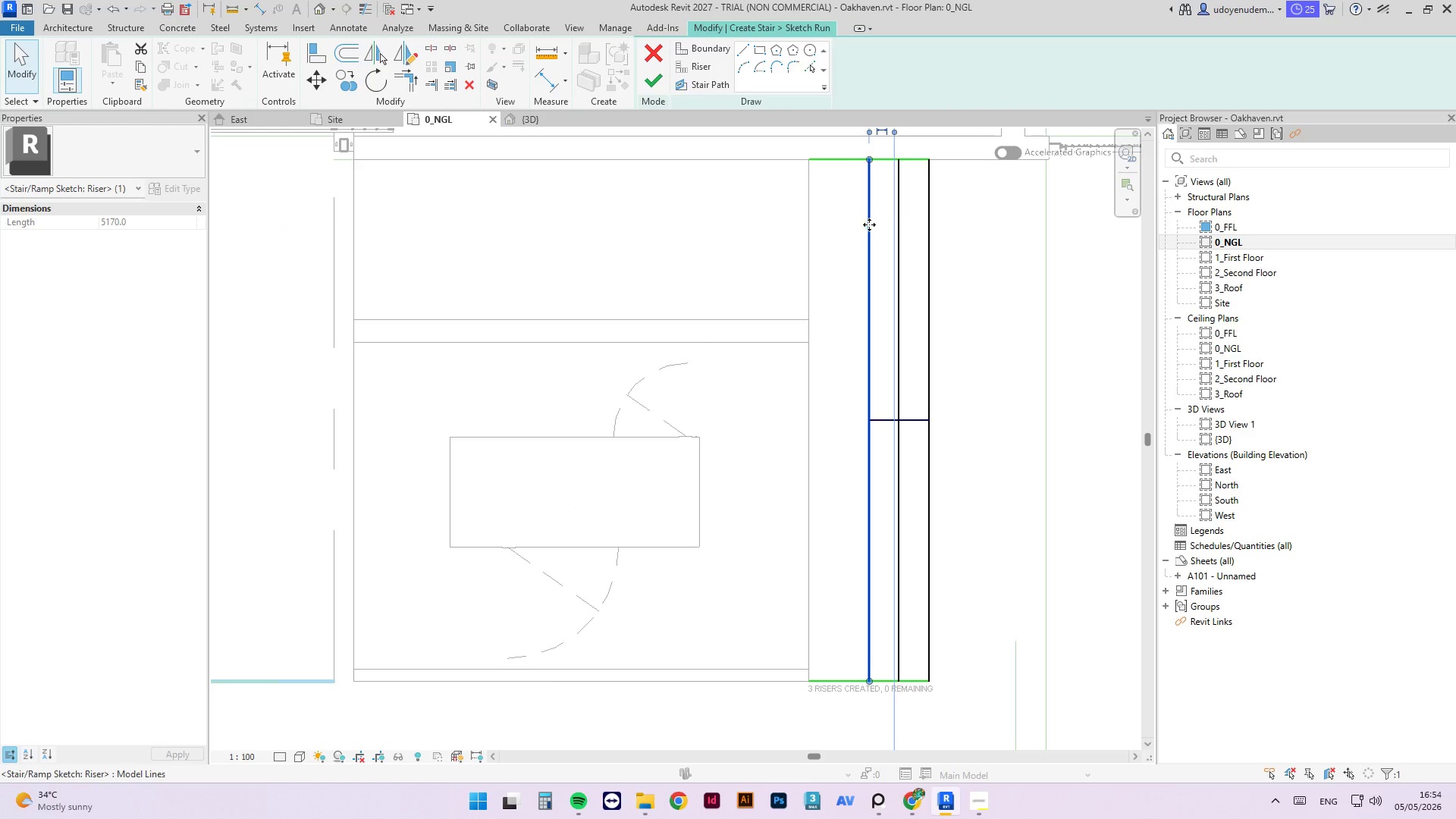 
left_click_drag(start_coordinate=[869, 224], to_coordinate=[810, 223])
 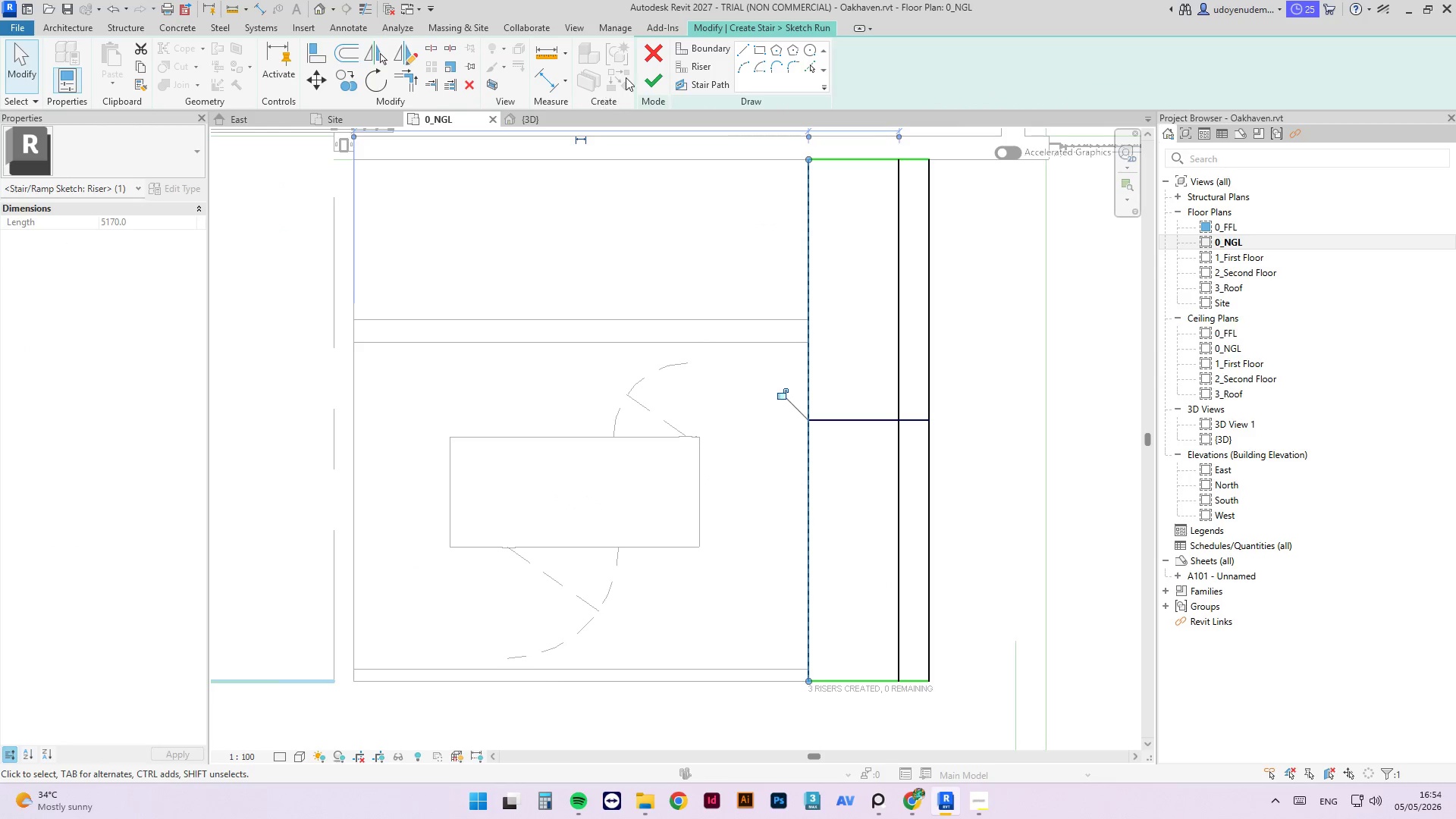 
left_click([662, 83])
 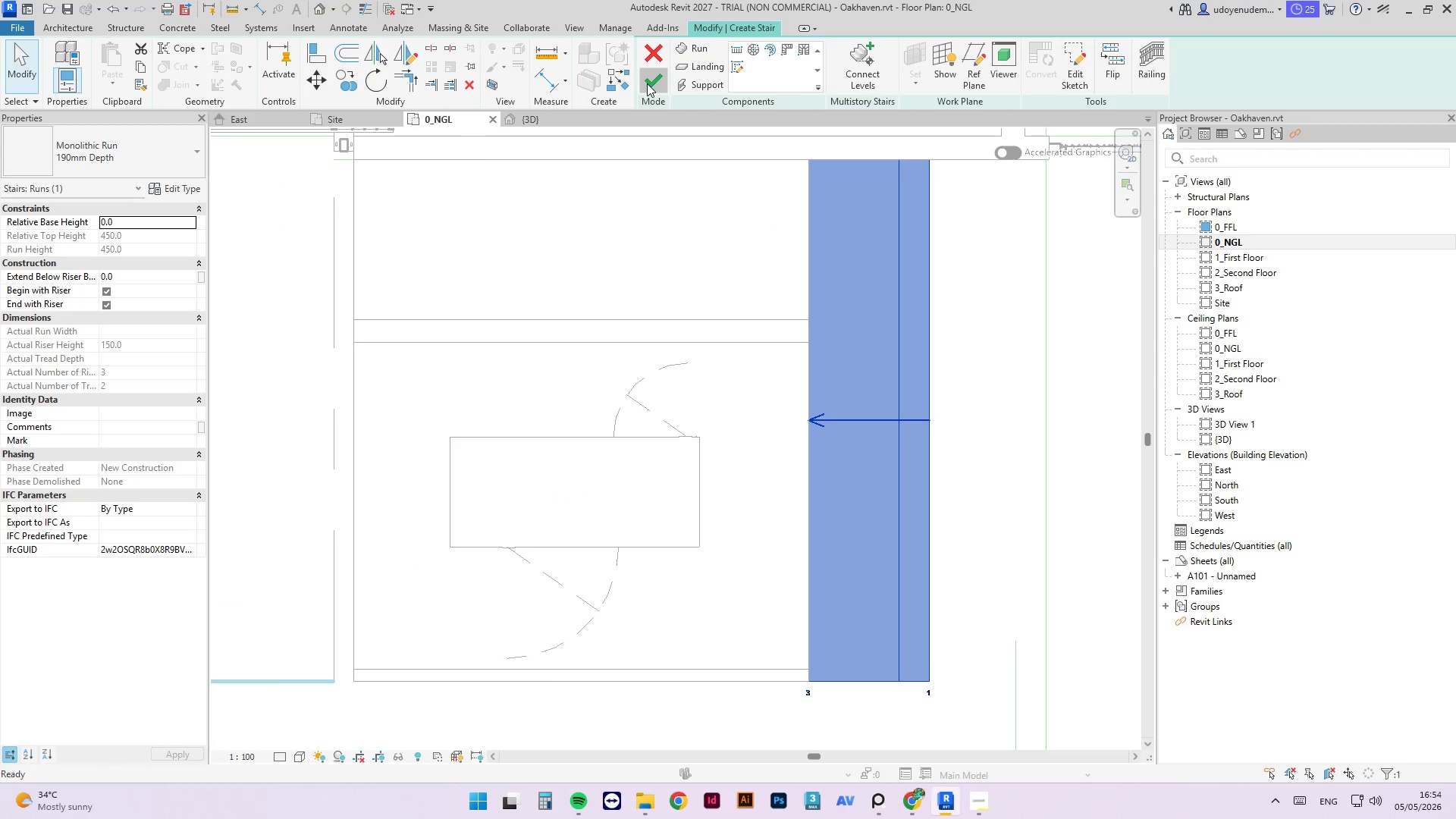 
scroll: coordinate [877, 364], scroll_direction: down, amount: 4.0
 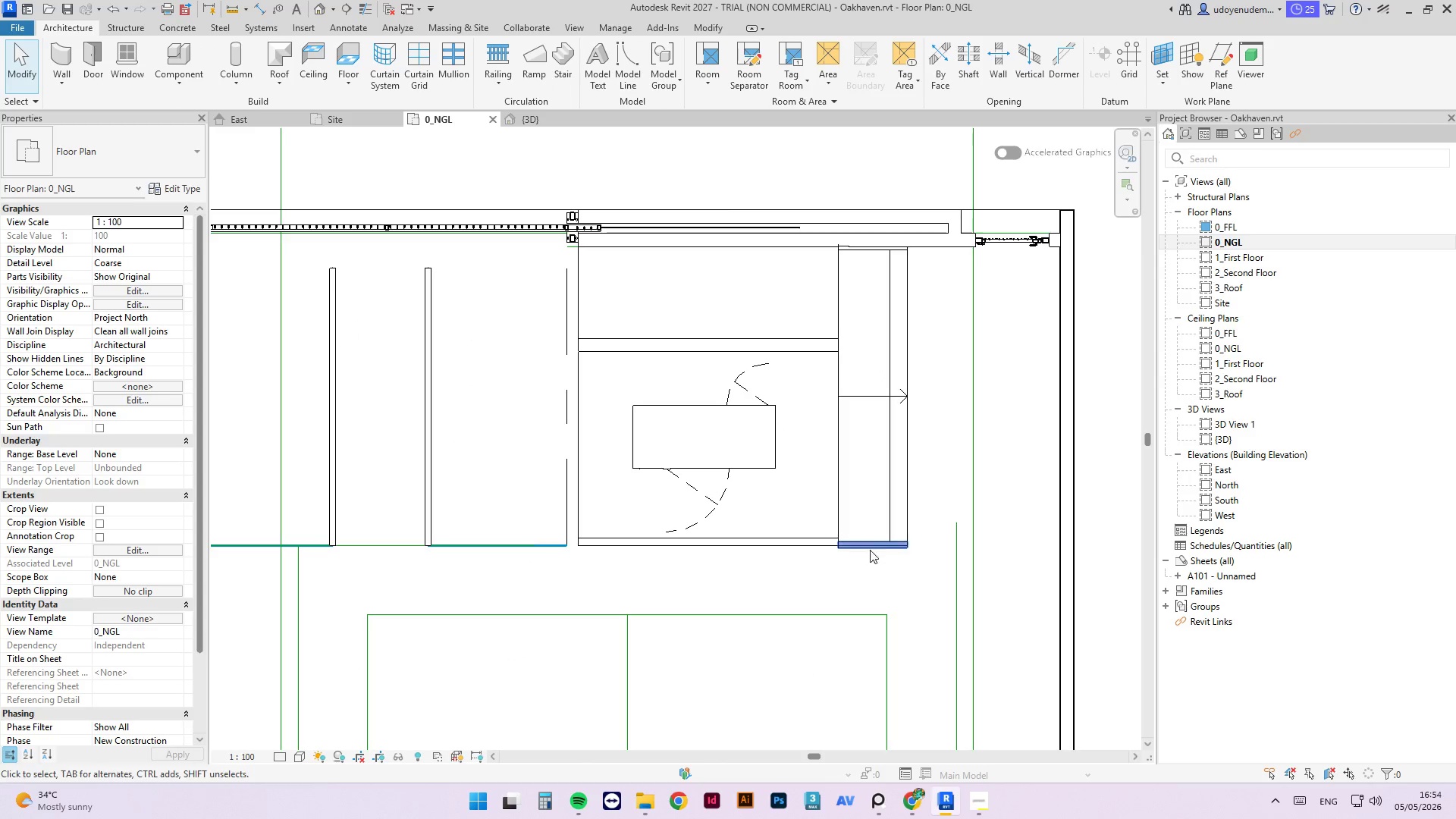 
left_click([868, 543])
 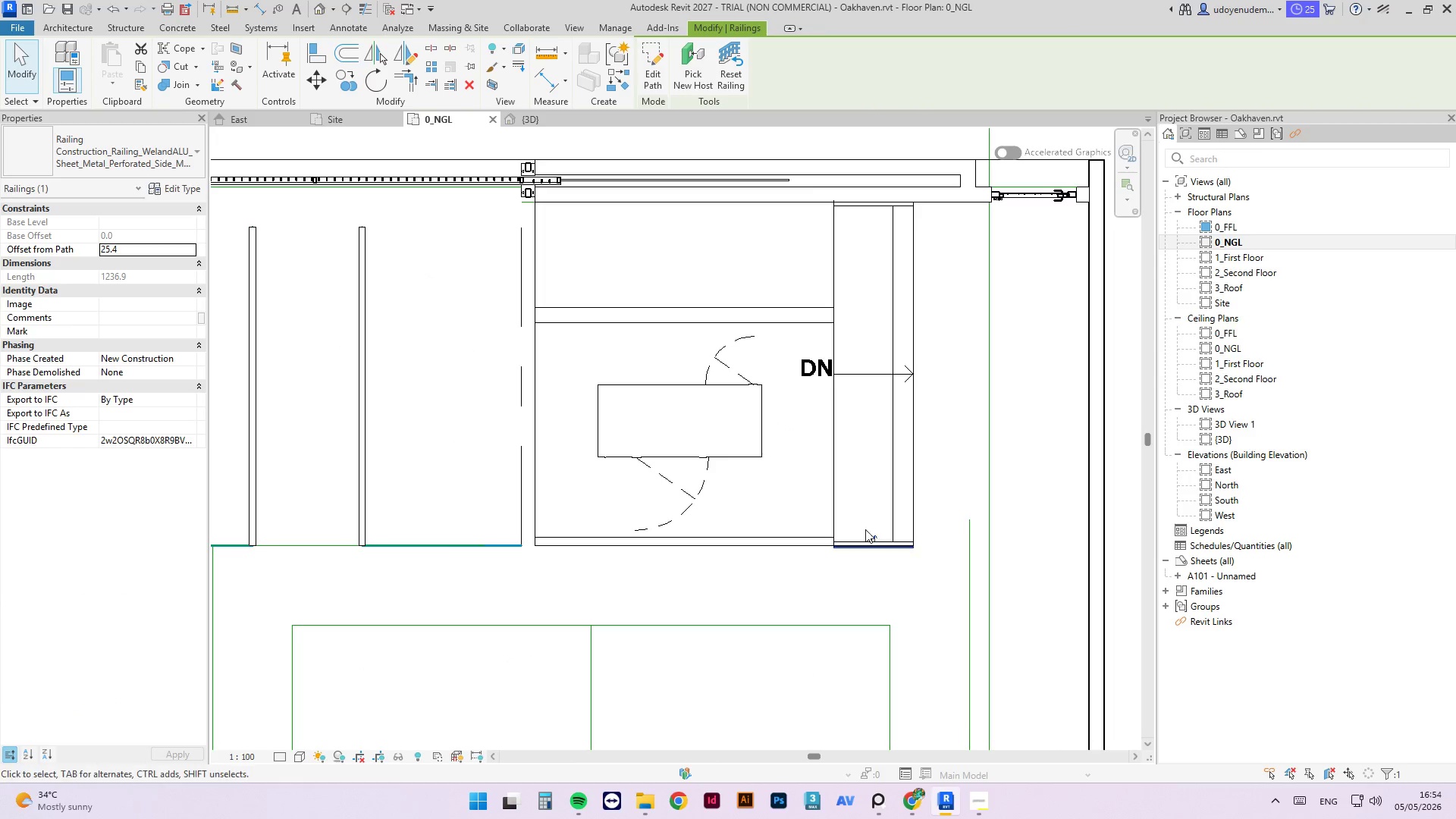 
scroll: coordinate [868, 543], scroll_direction: up, amount: 1.0
 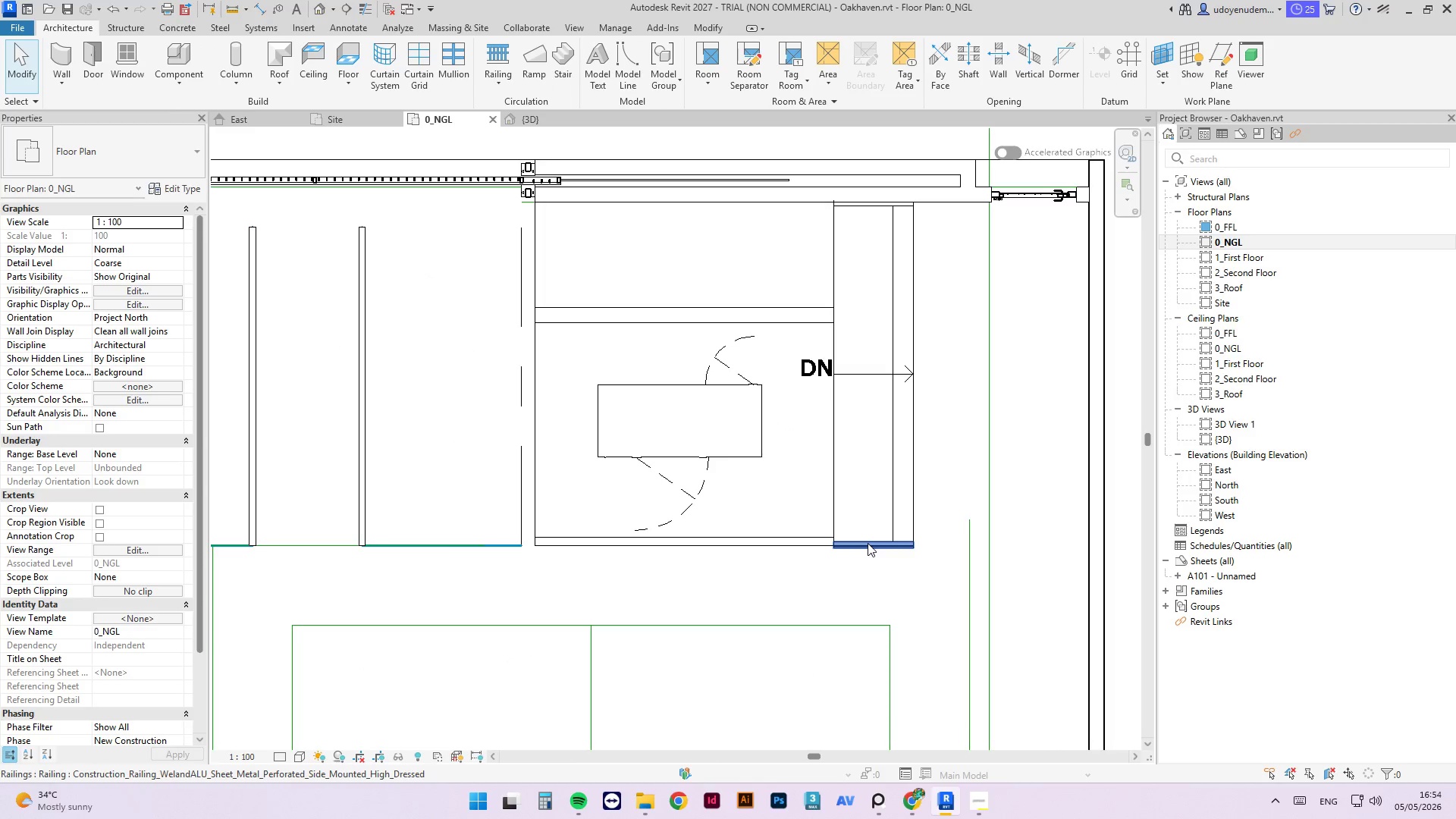 
key(Delete)
 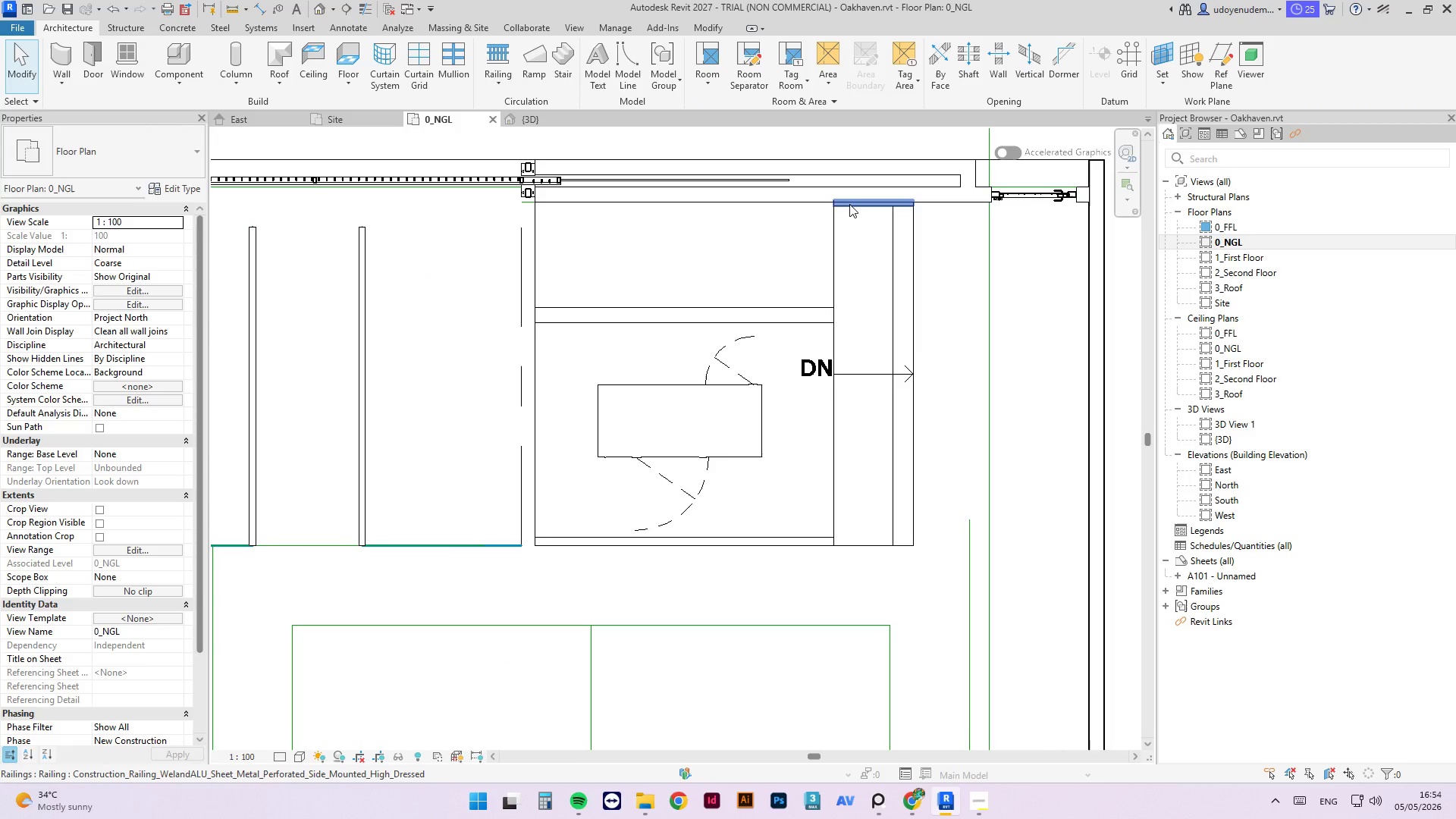 
left_click([849, 204])
 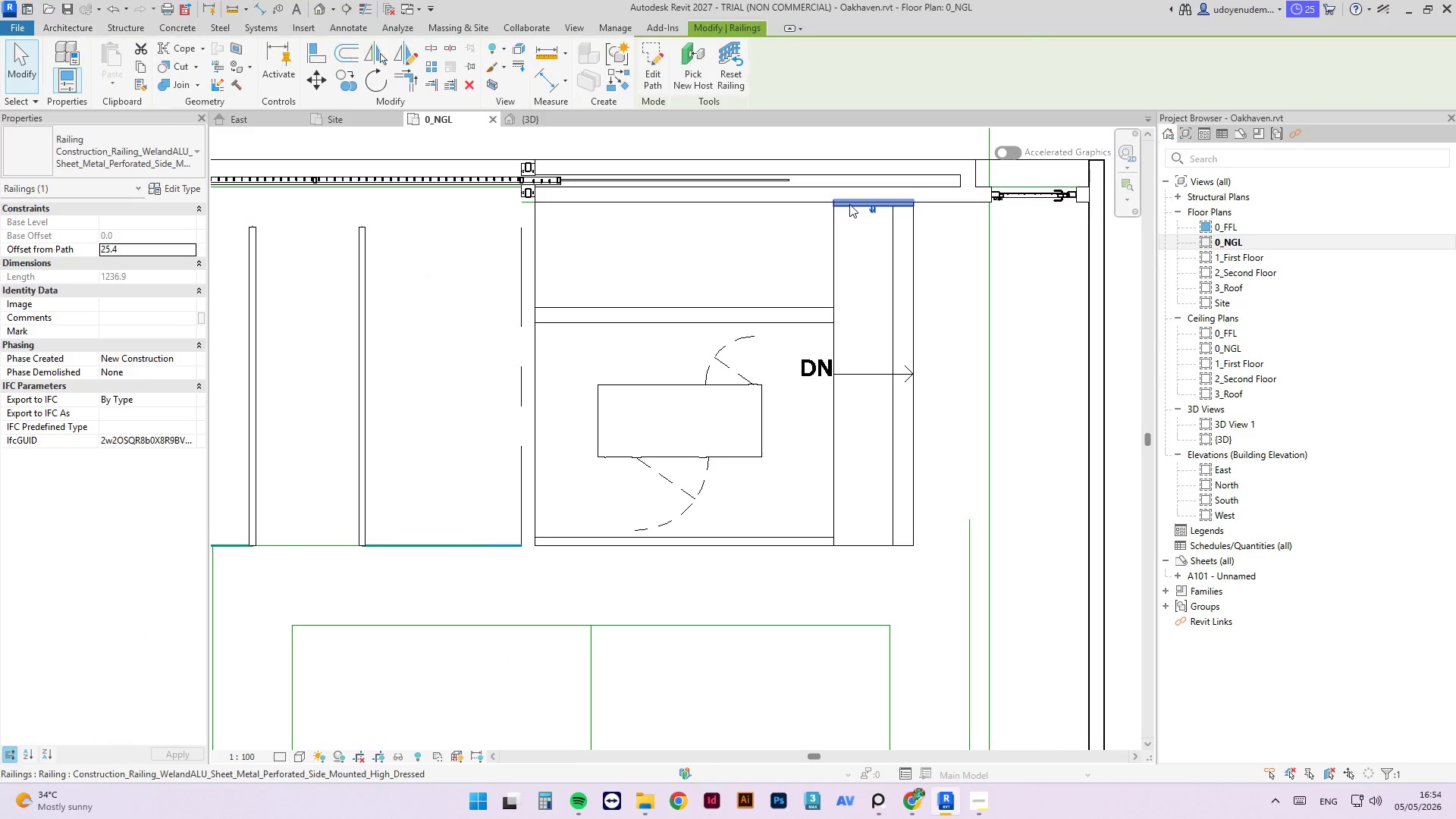 
key(Delete)
 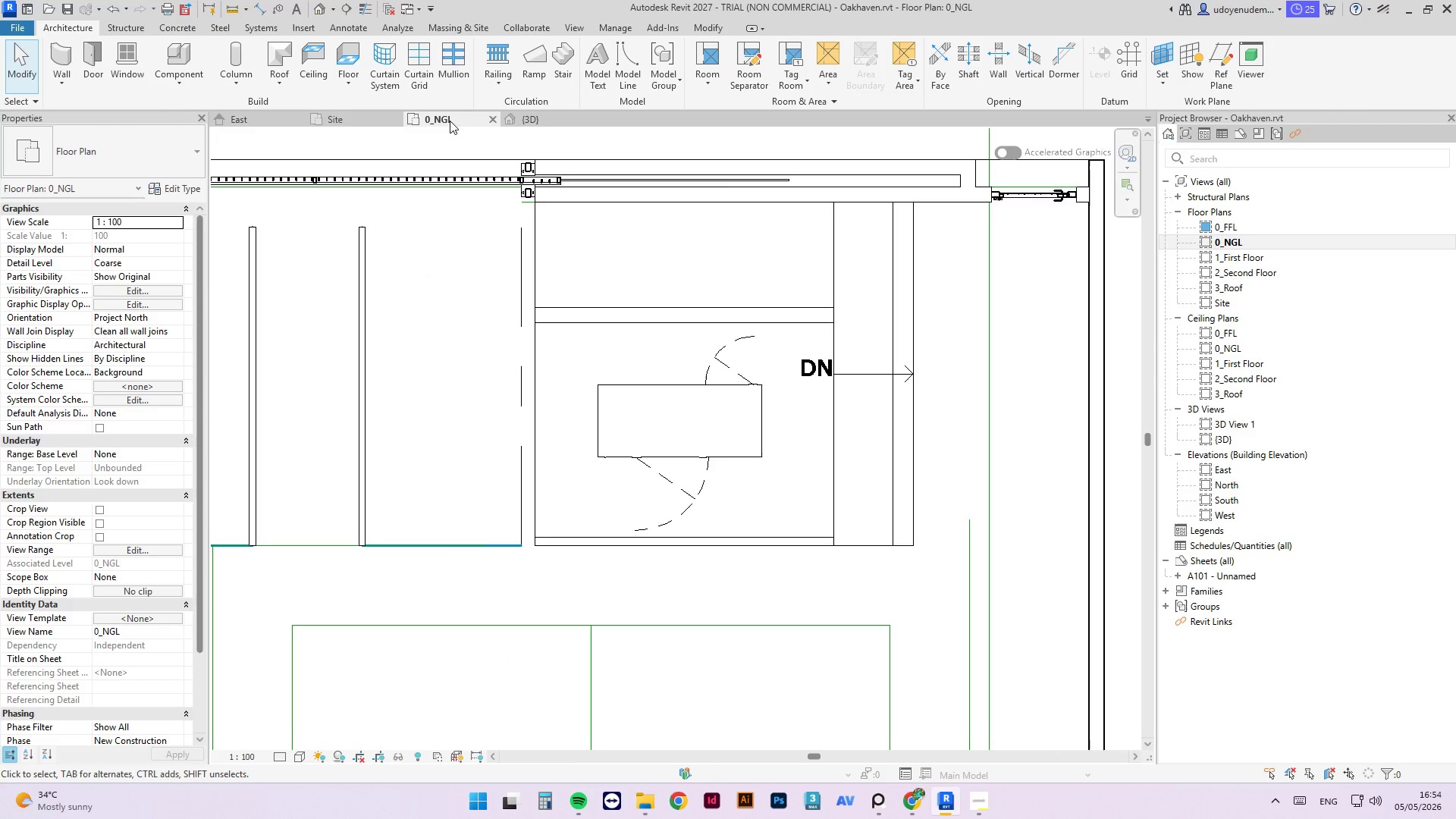 
left_click([525, 117])
 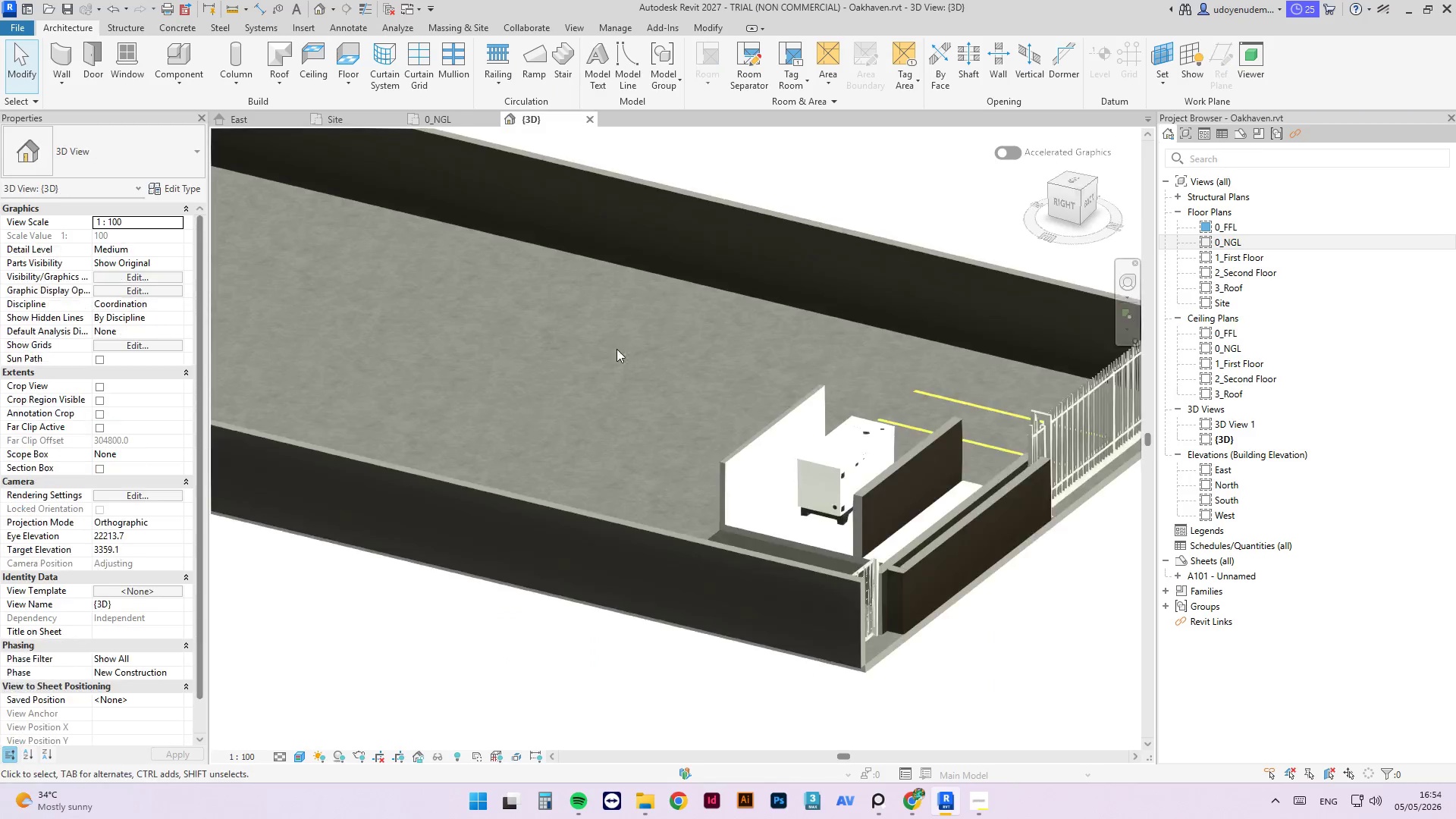 
scroll: coordinate [628, 357], scroll_direction: down, amount: 2.0
 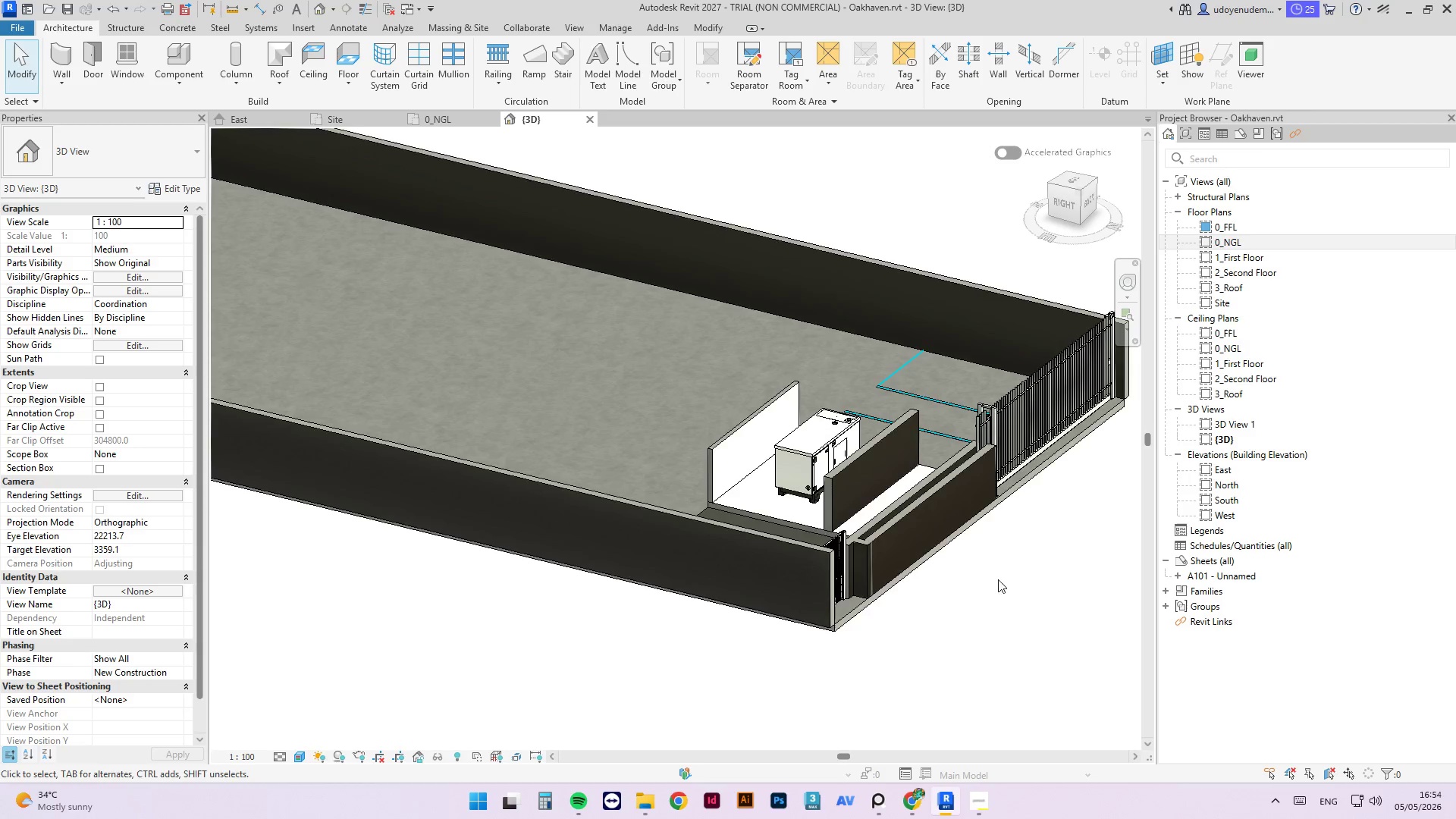 
hold_key(key=ShiftLeft, duration=0.64)
 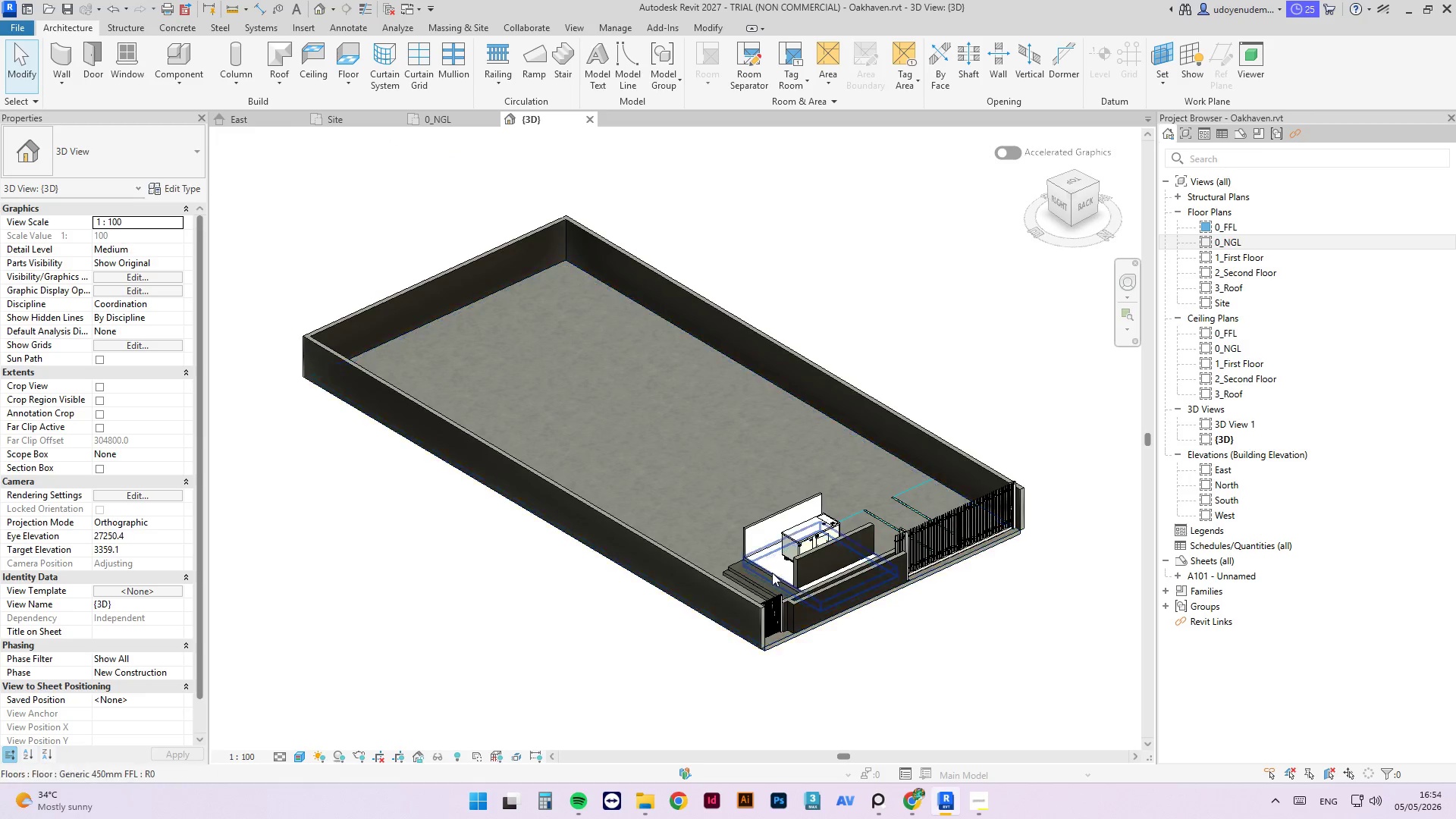 
scroll: coordinate [937, 543], scroll_direction: down, amount: 4.0
 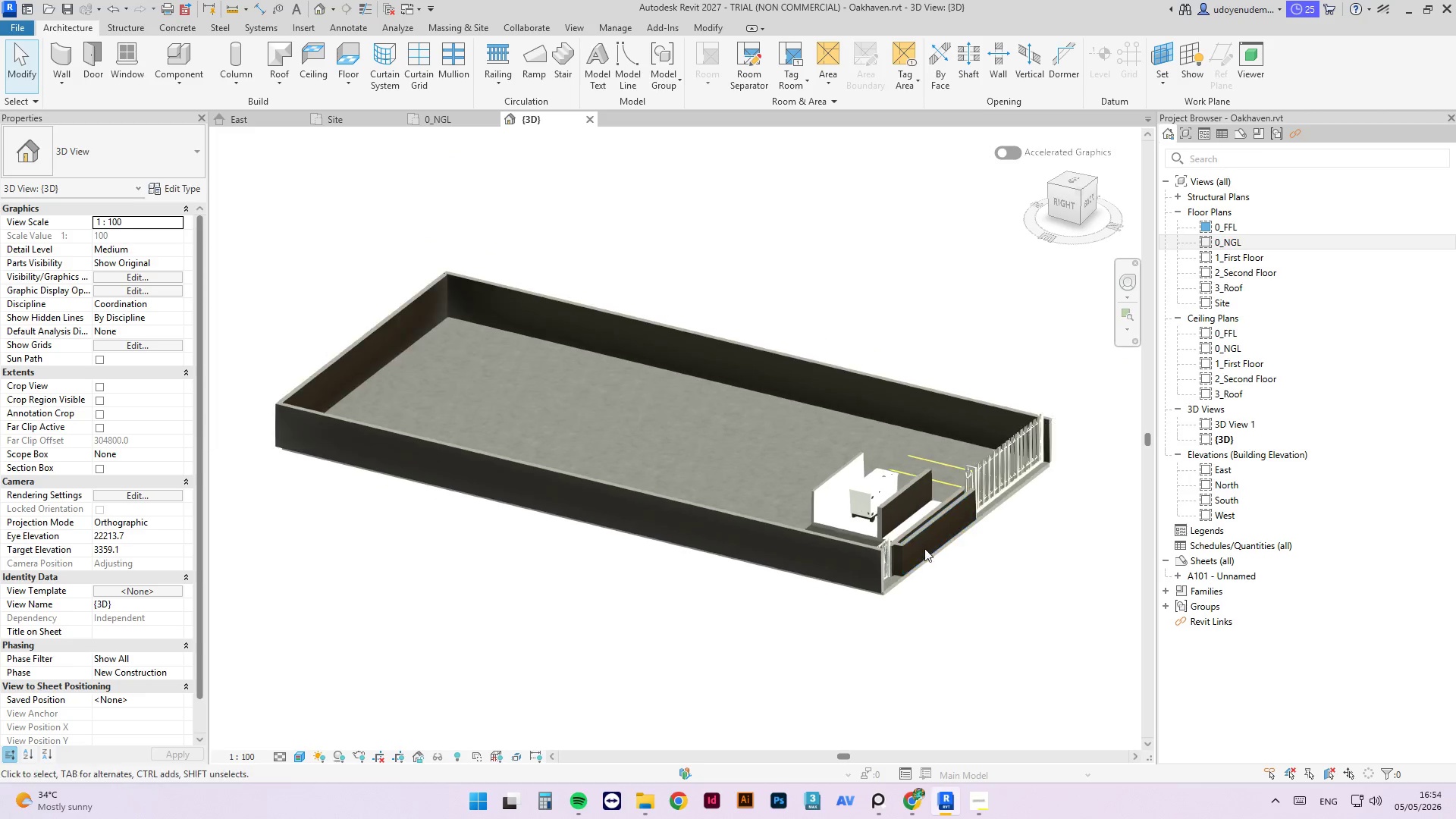 
scroll: coordinate [735, 622], scroll_direction: up, amount: 10.0
 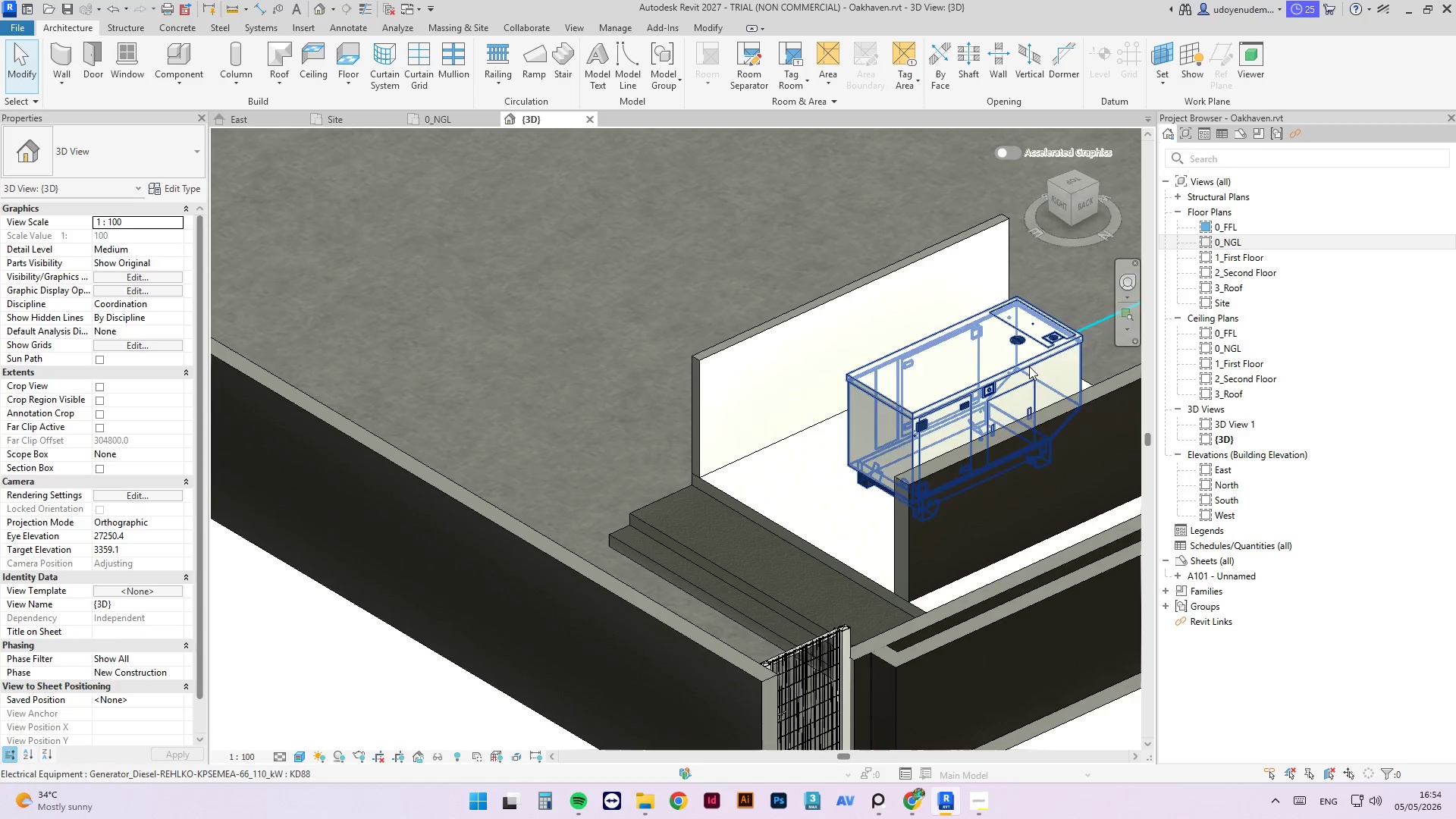 
hold_key(key=ShiftLeft, duration=1.33)
 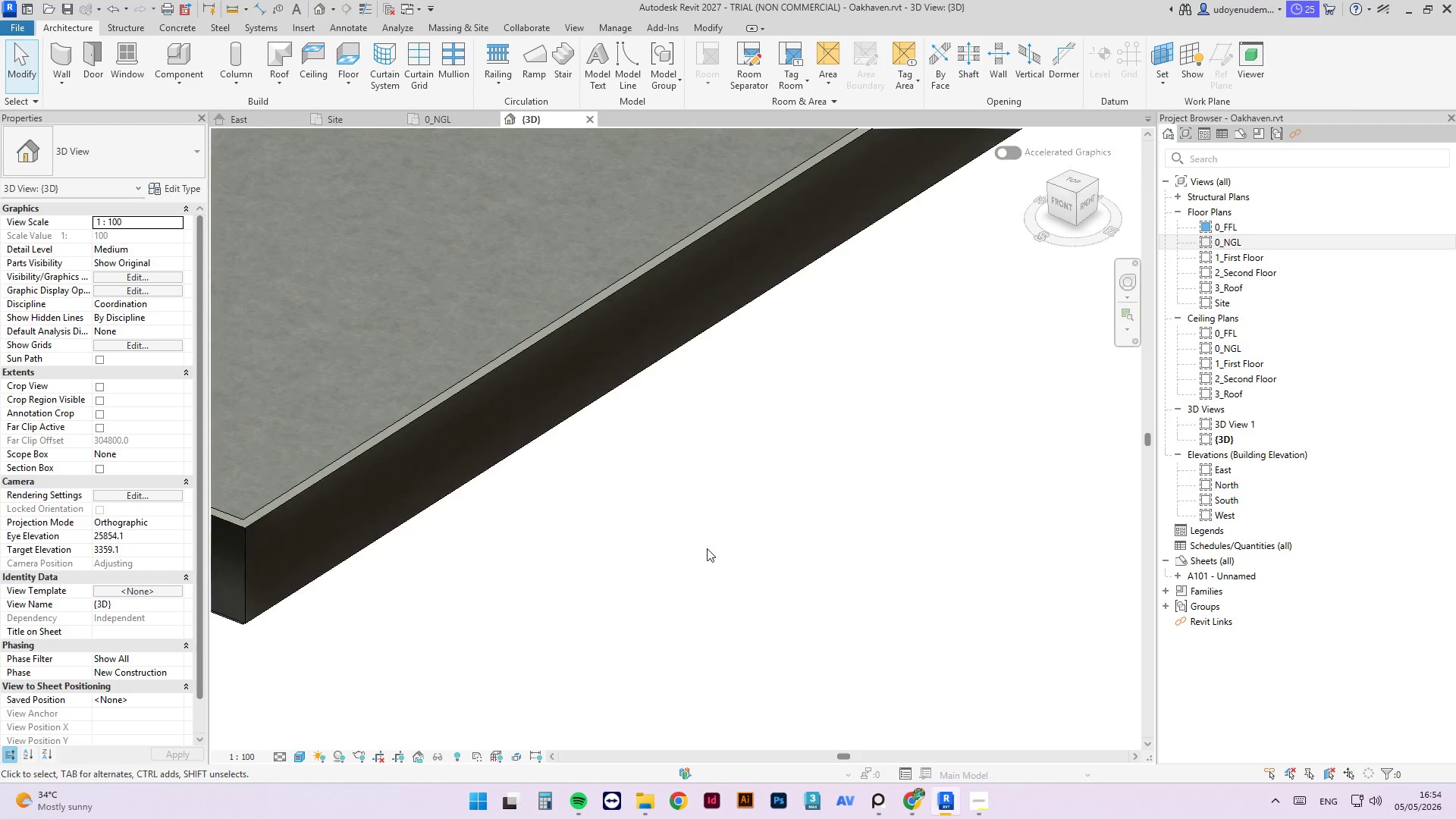 
scroll: coordinate [495, 372], scroll_direction: down, amount: 4.0
 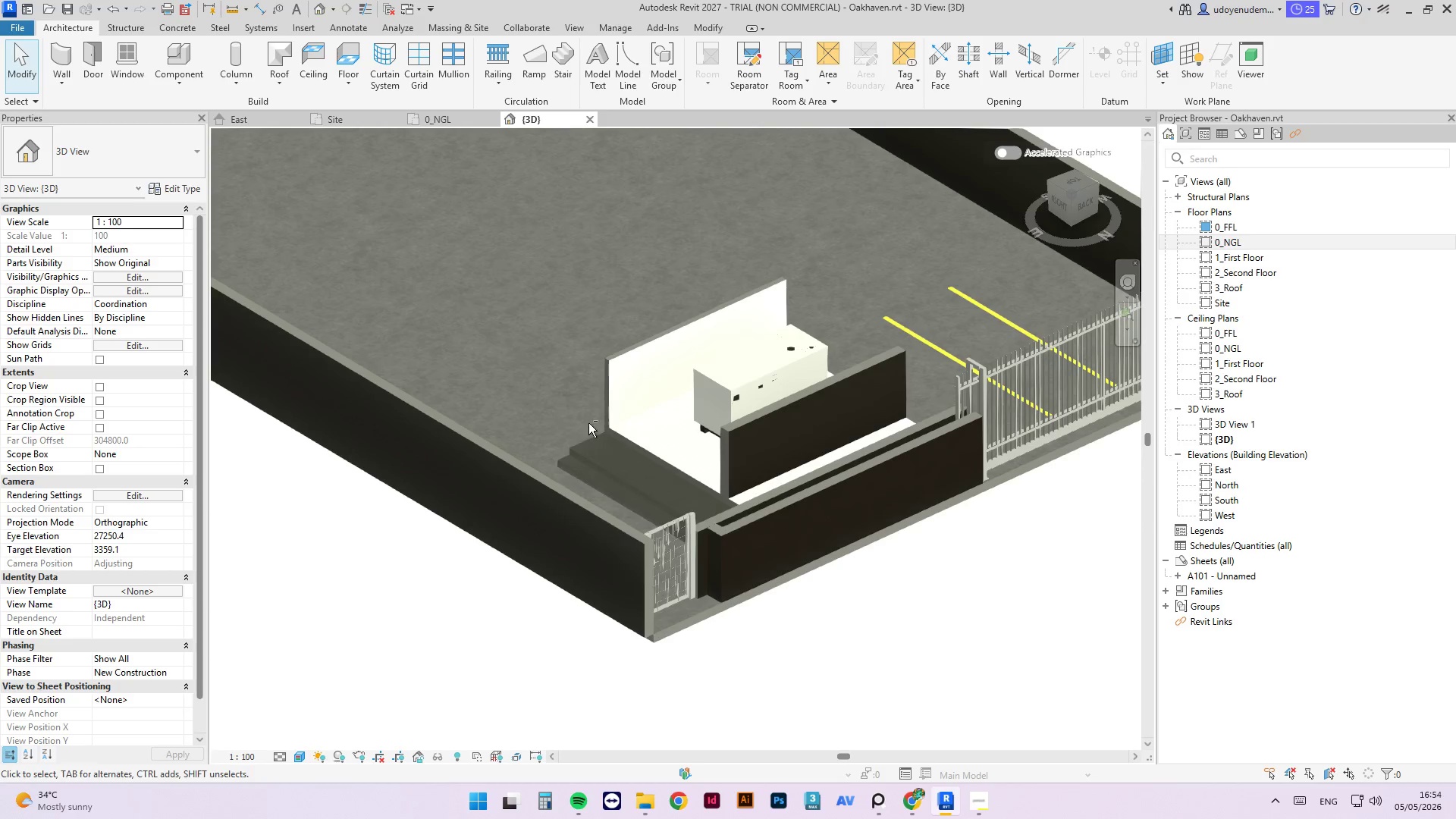 
scroll: coordinate [874, 199], scroll_direction: up, amount: 2.0
 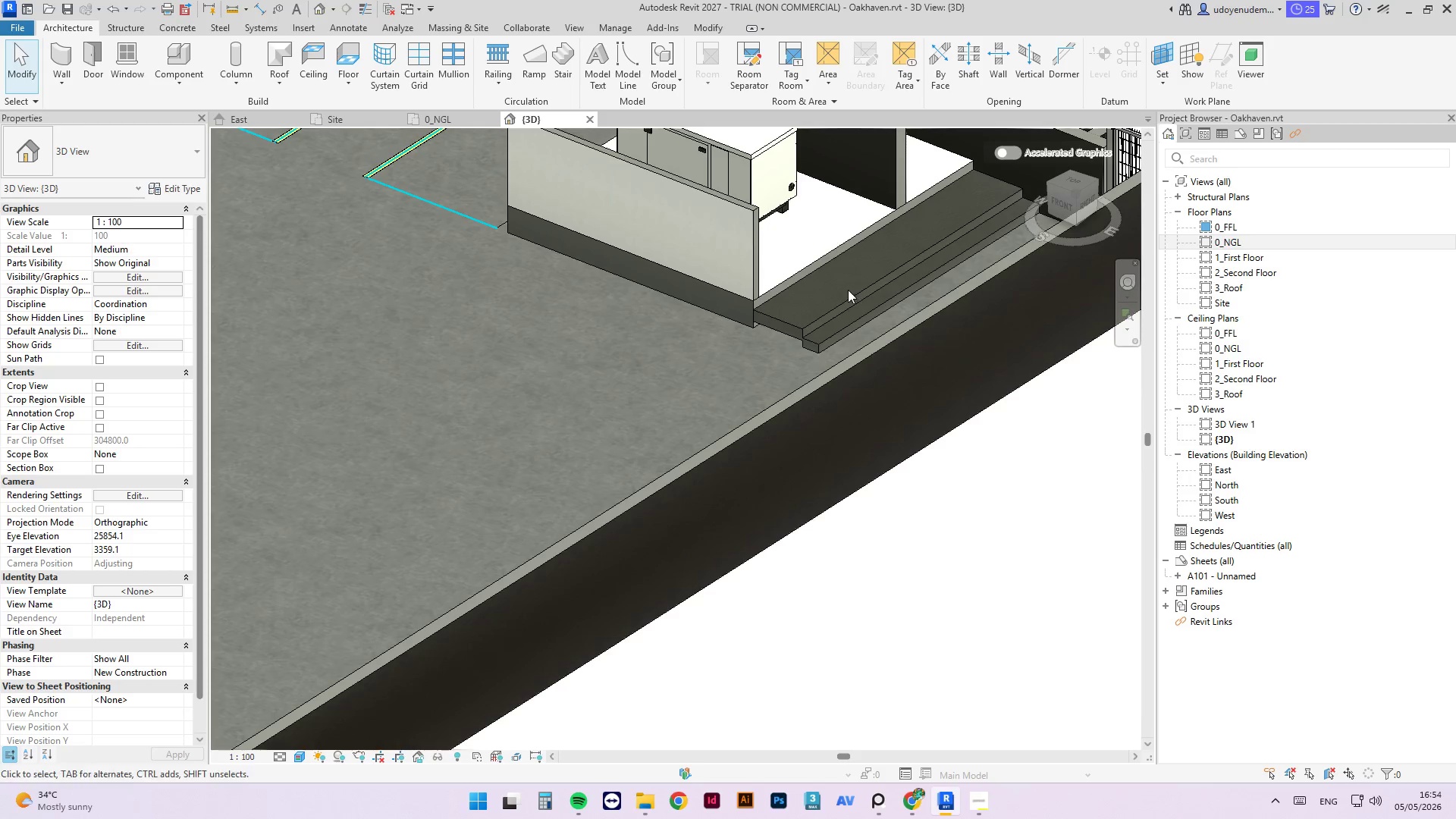 
left_click([840, 300])
 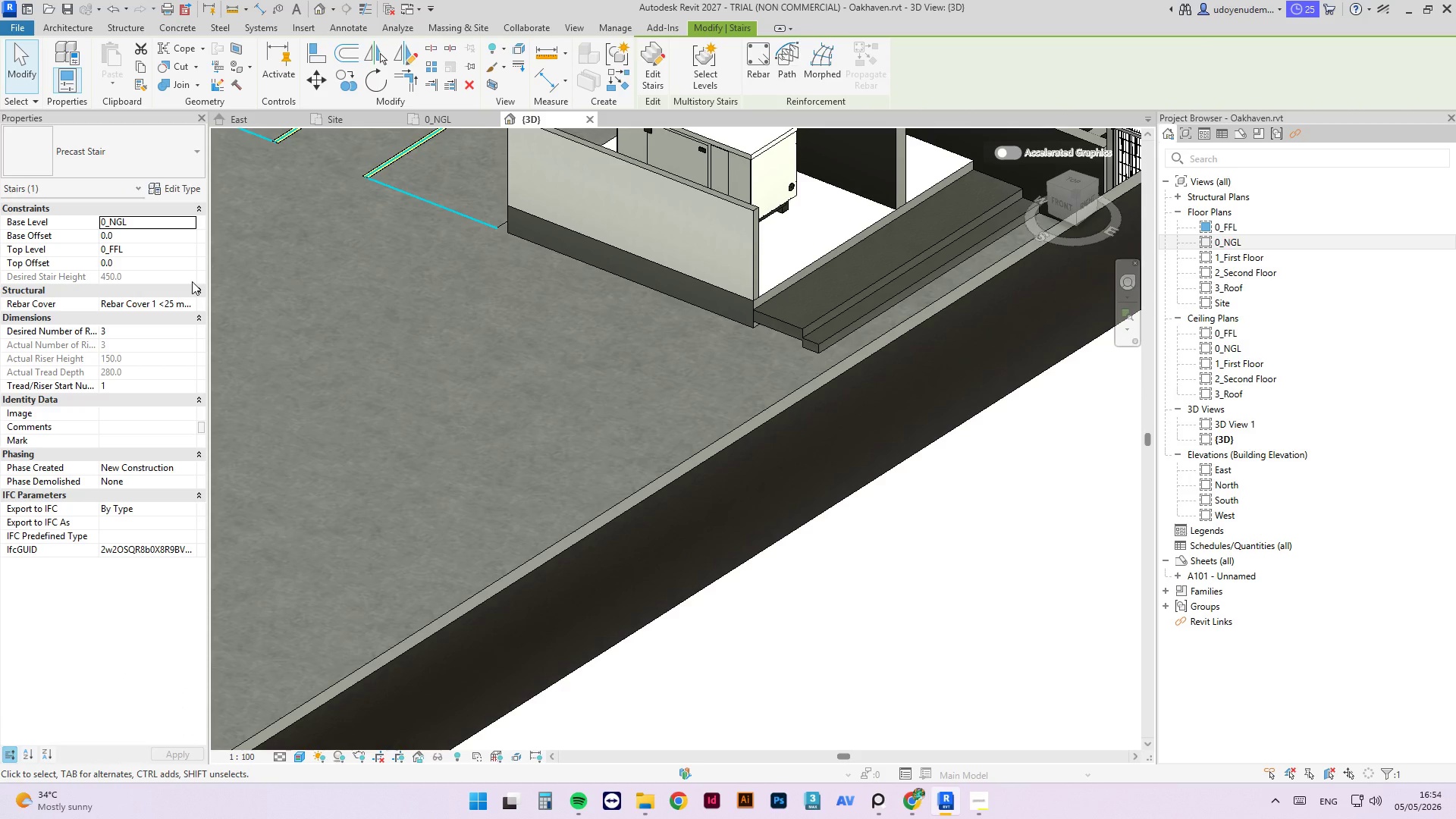 
wait(6.14)
 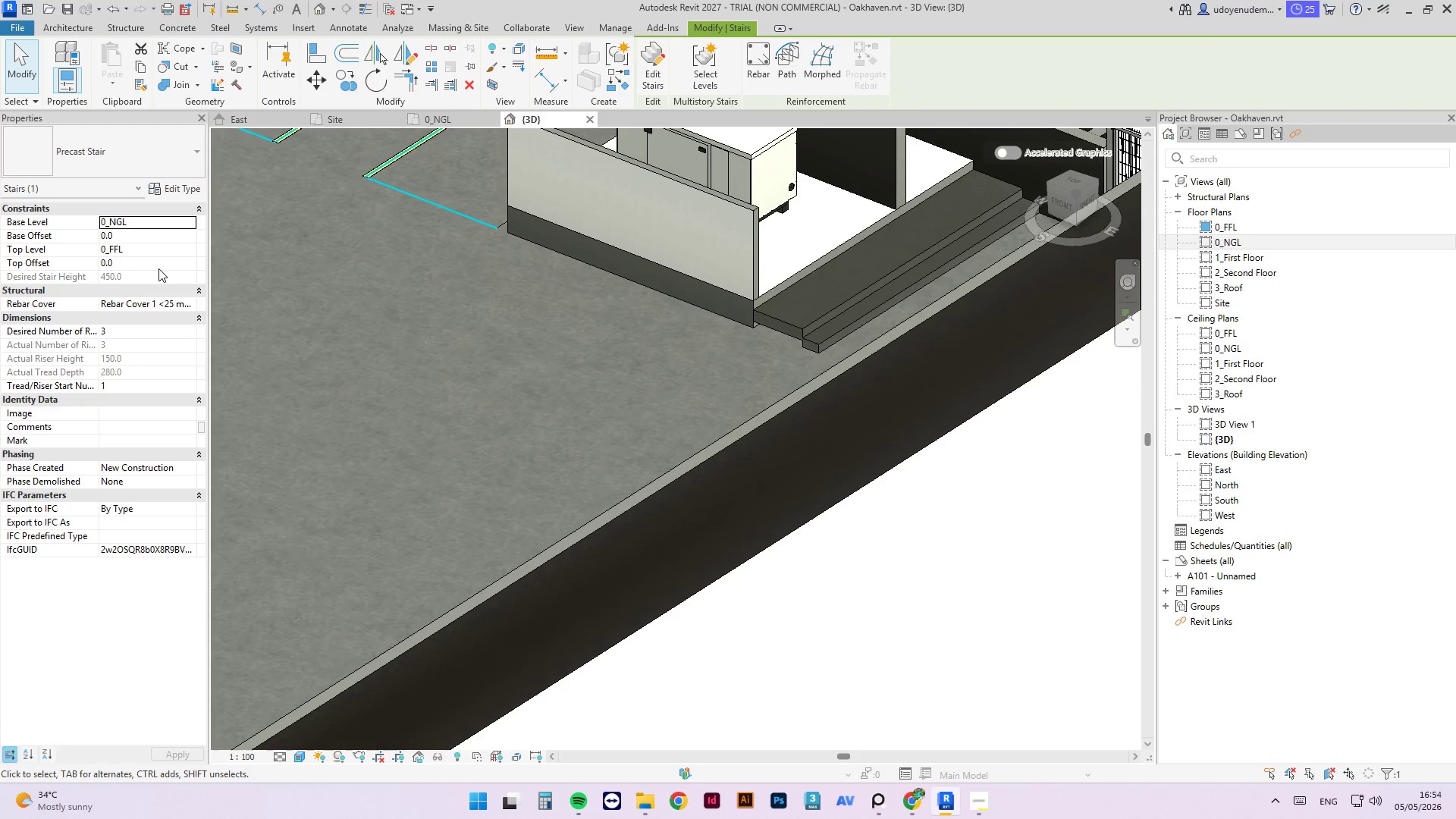 
left_click([655, 61])
 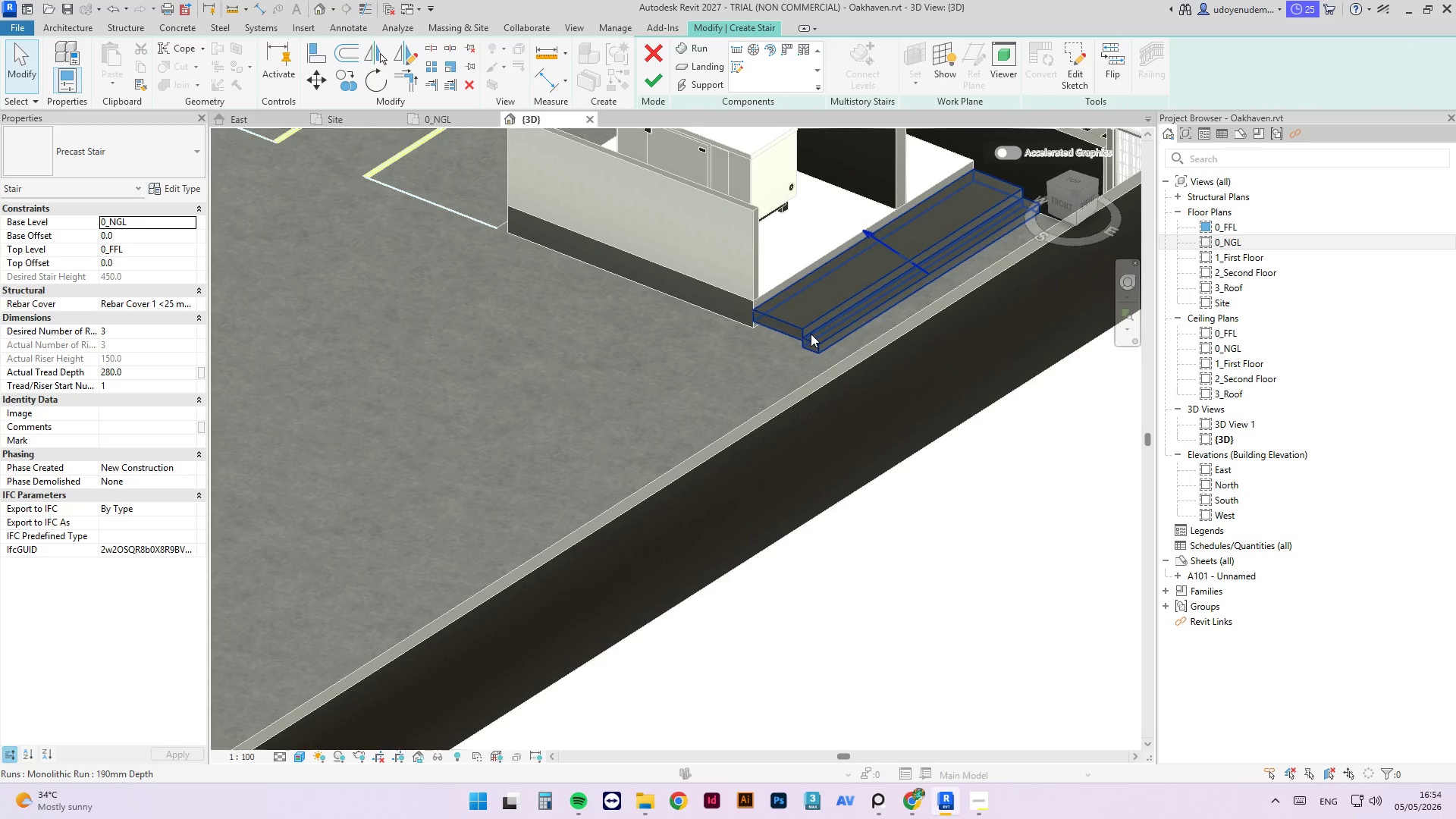 
left_click([810, 333])
 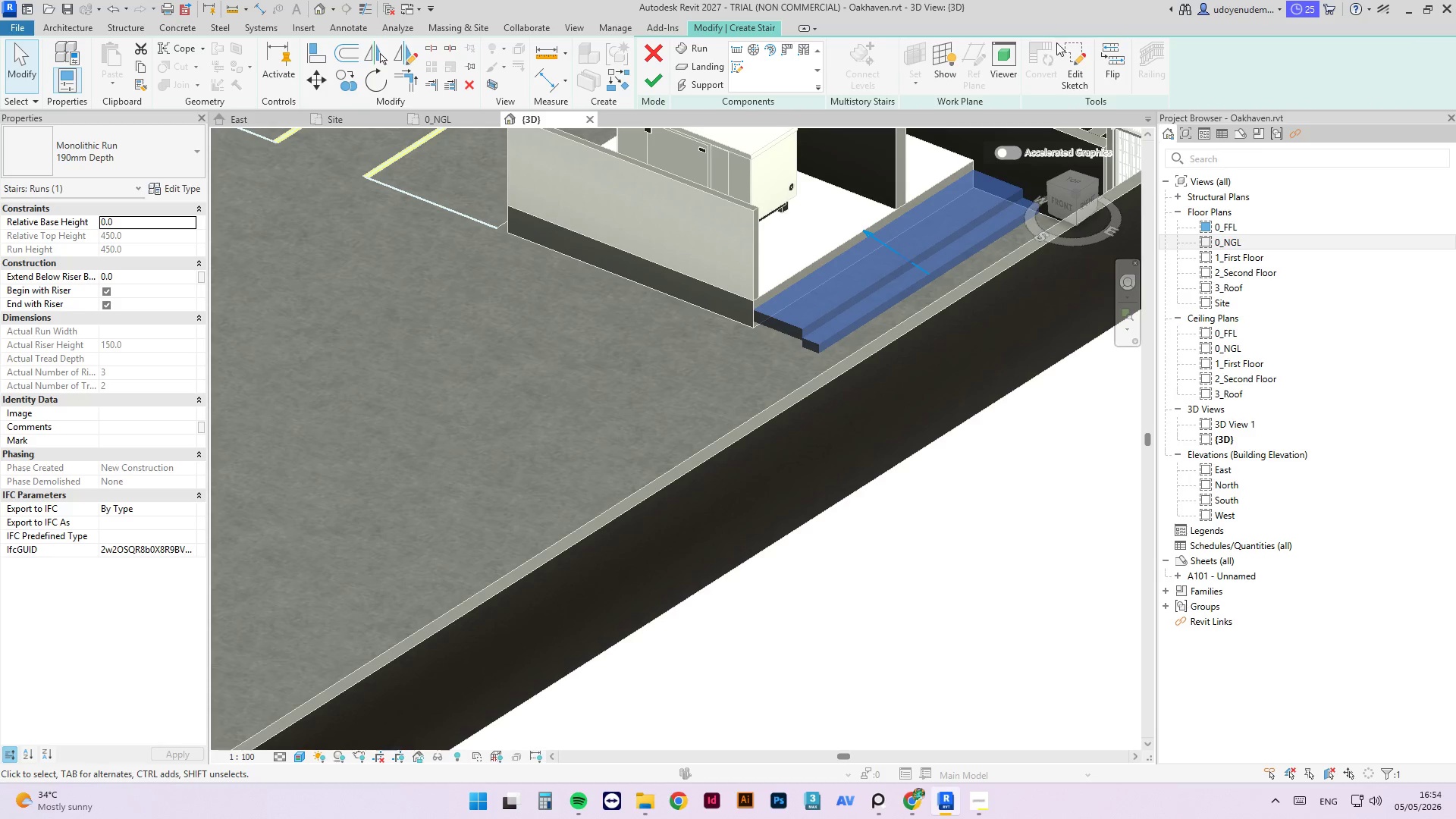 
left_click([1073, 57])
 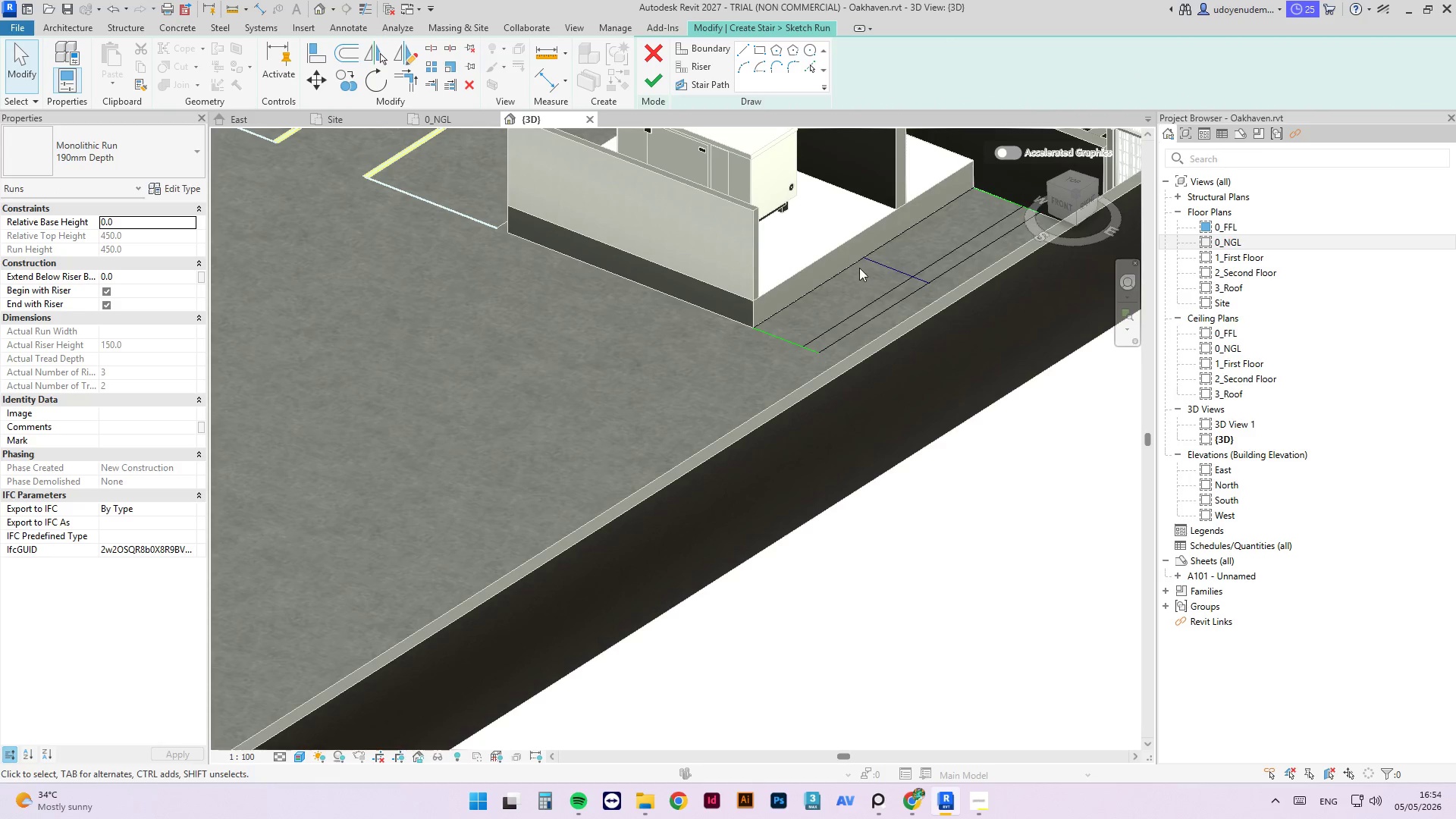 
left_click_drag(start_coordinate=[857, 264], to_coordinate=[874, 287])
 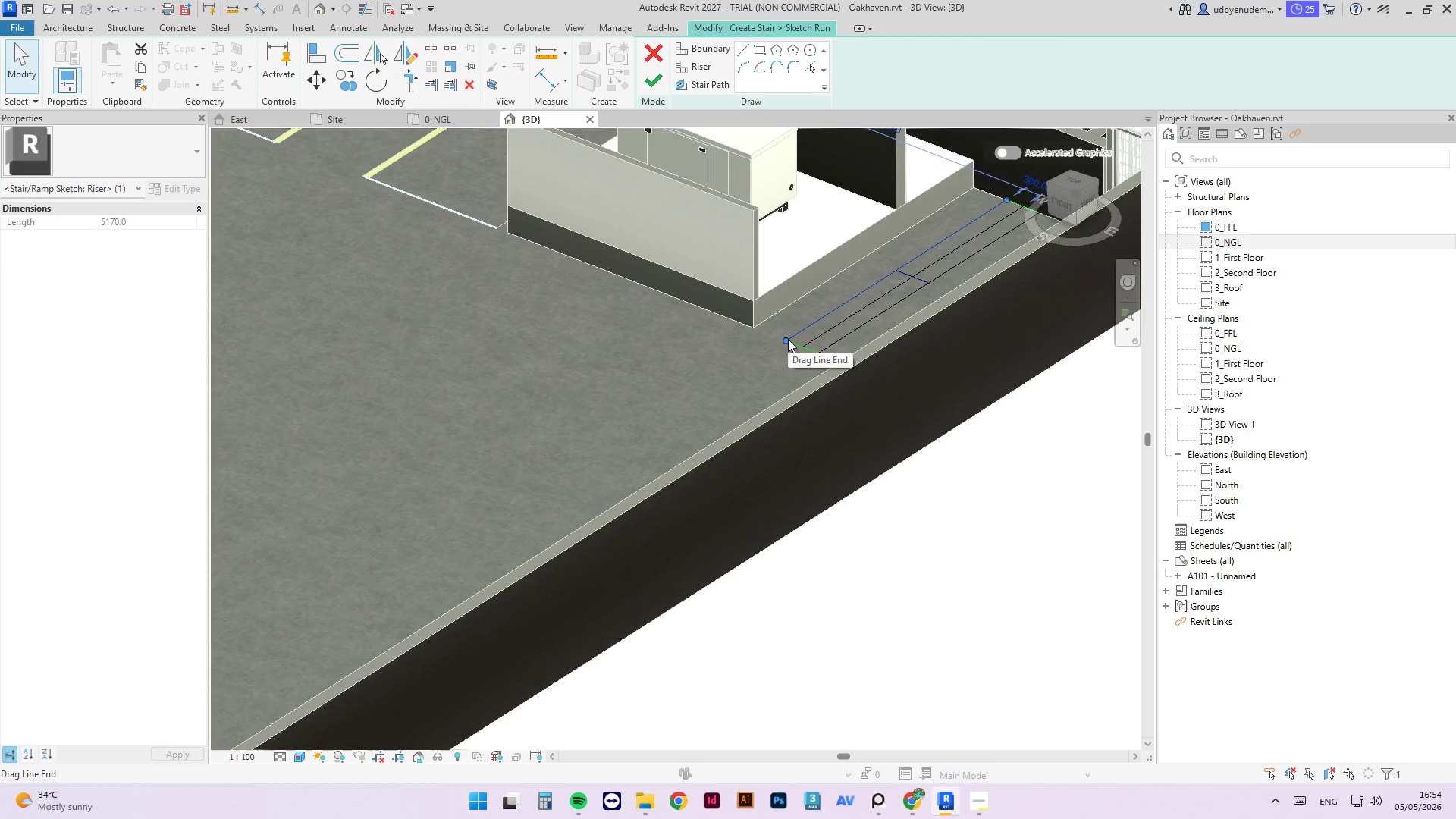 
wait(6.75)
 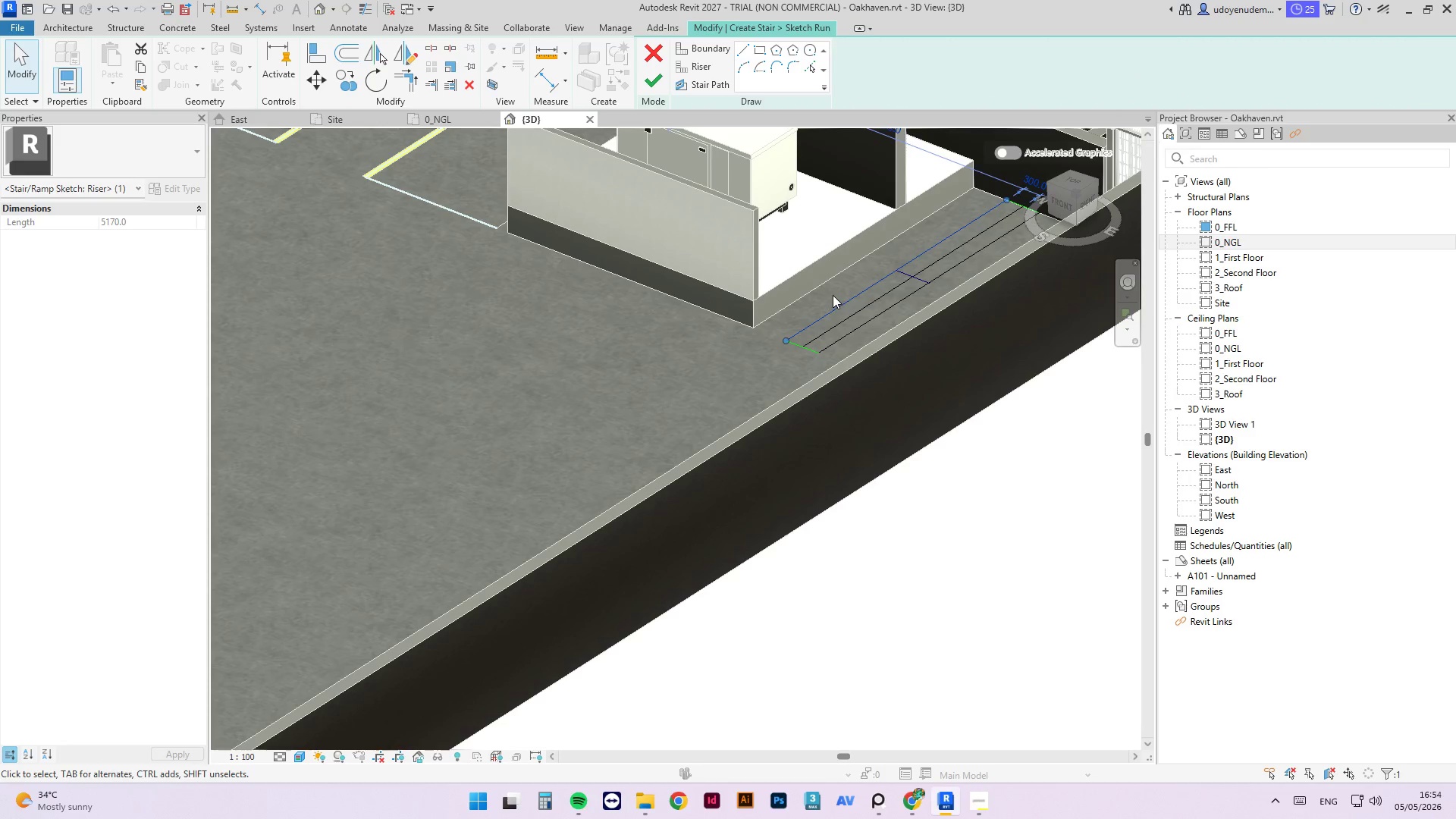 
left_click([440, 116])
 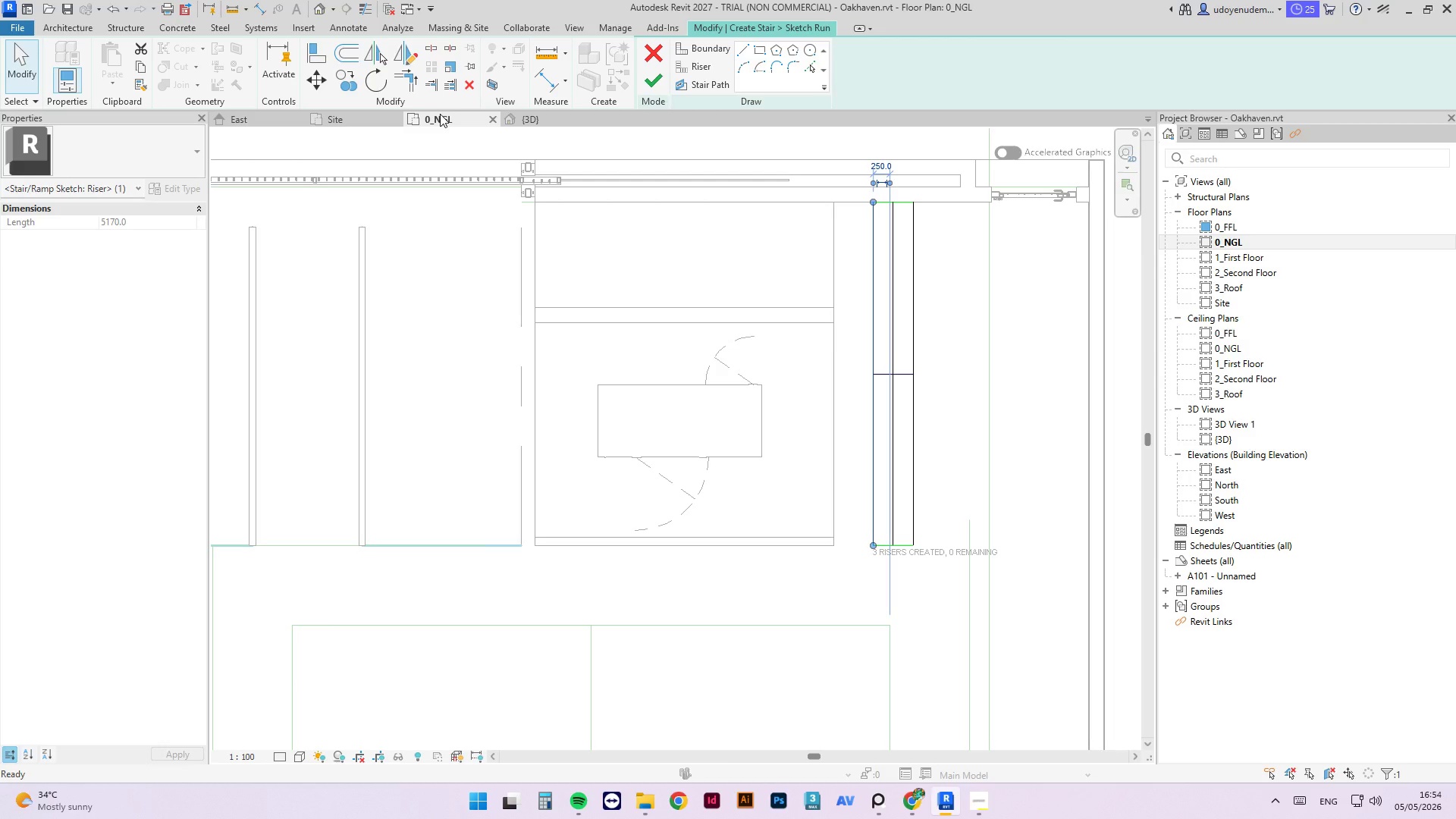 
wait(5.28)
 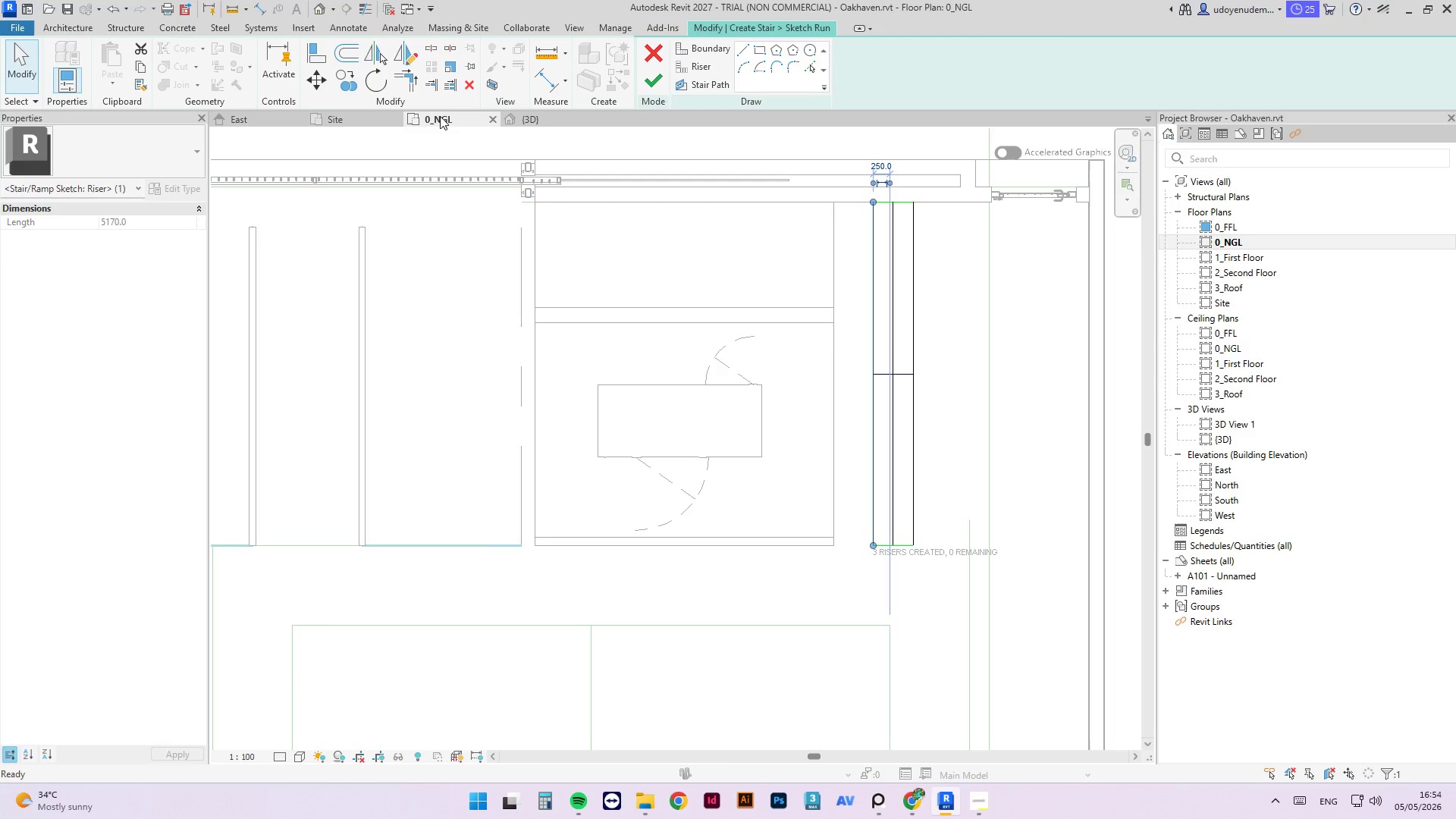 
scroll: coordinate [846, 346], scroll_direction: up, amount: 3.0
 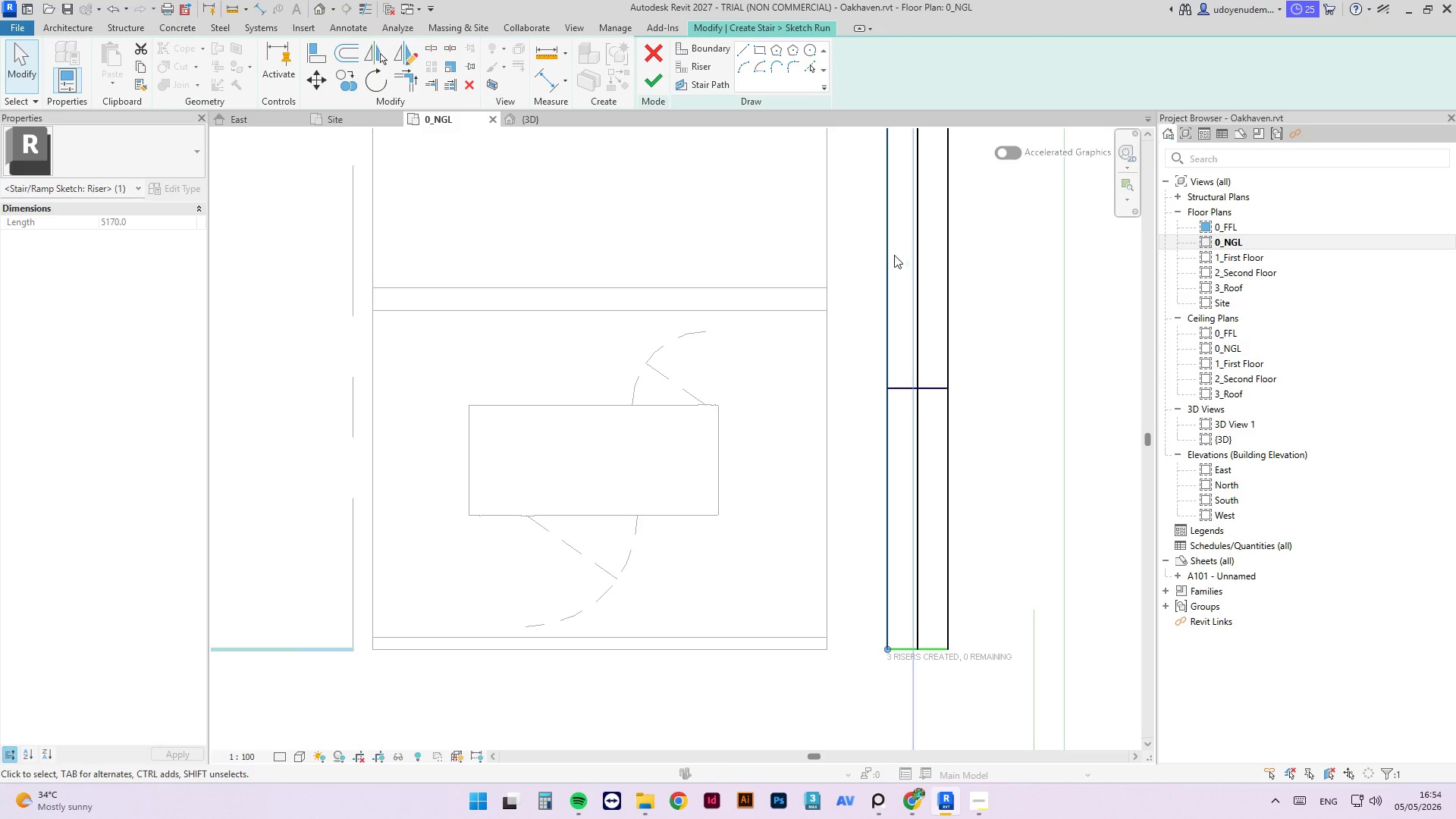 
left_click([883, 256])
 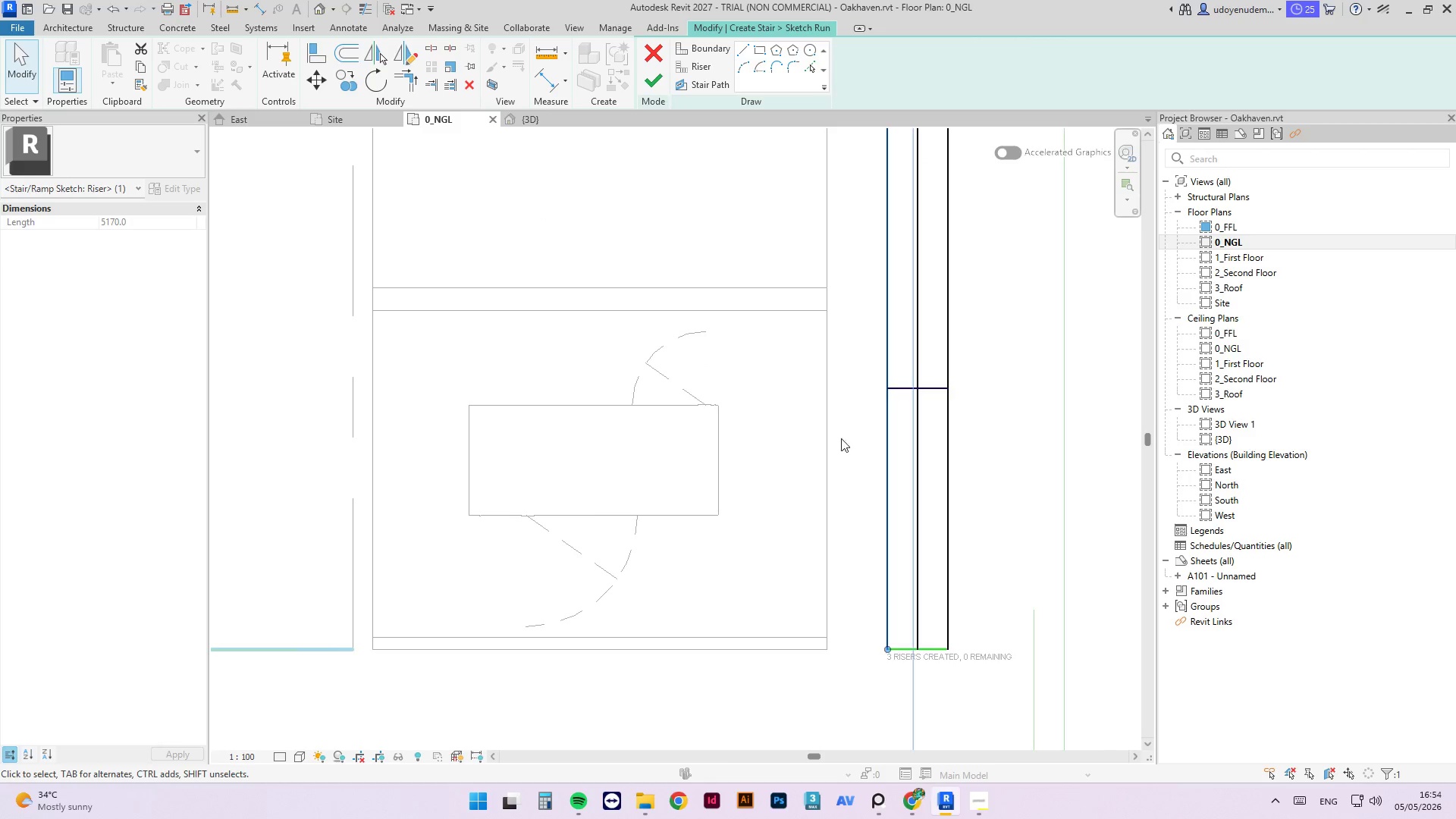 
scroll: coordinate [858, 235], scroll_direction: down, amount: 1.0
 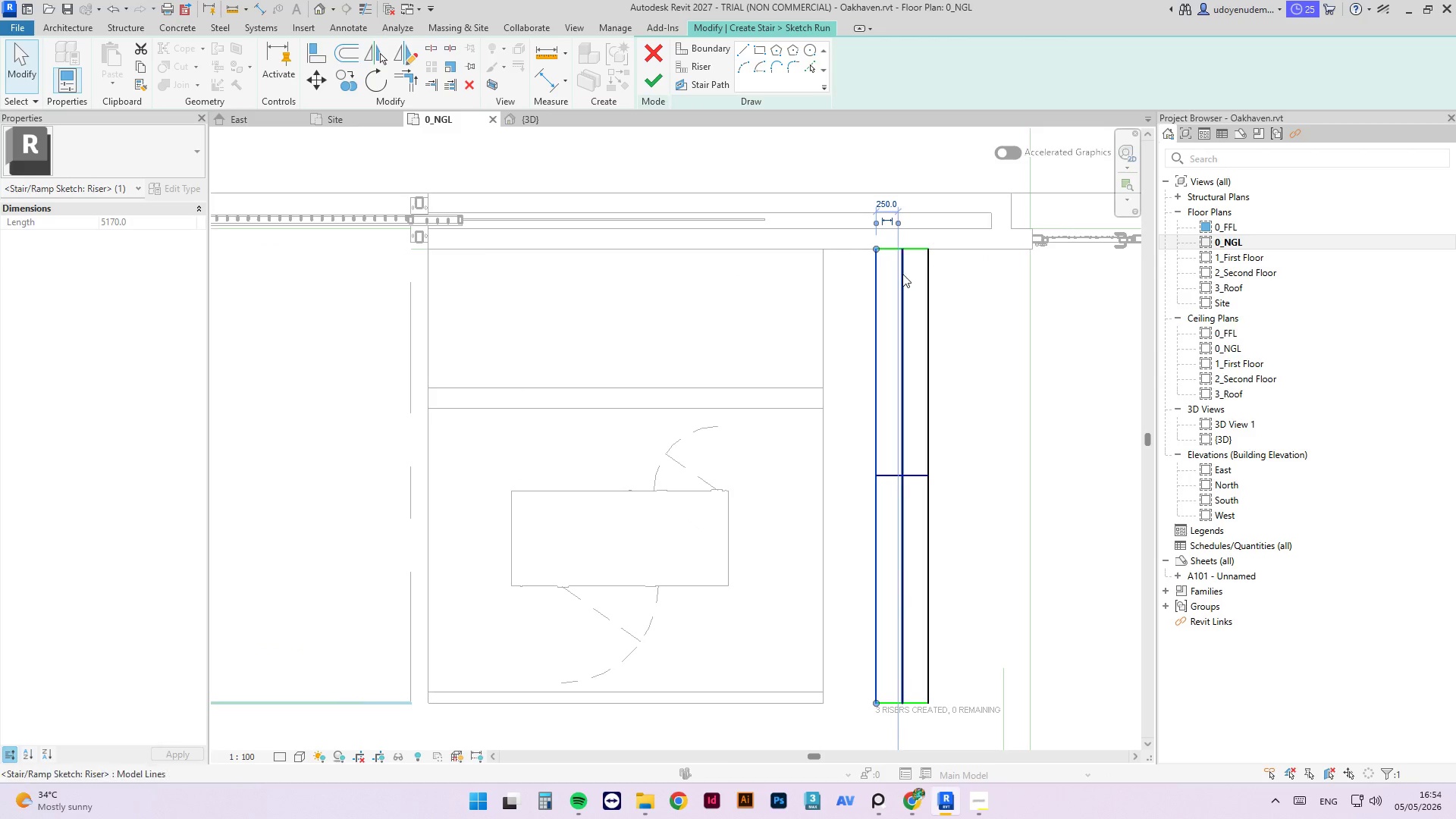 
left_click([902, 274])
 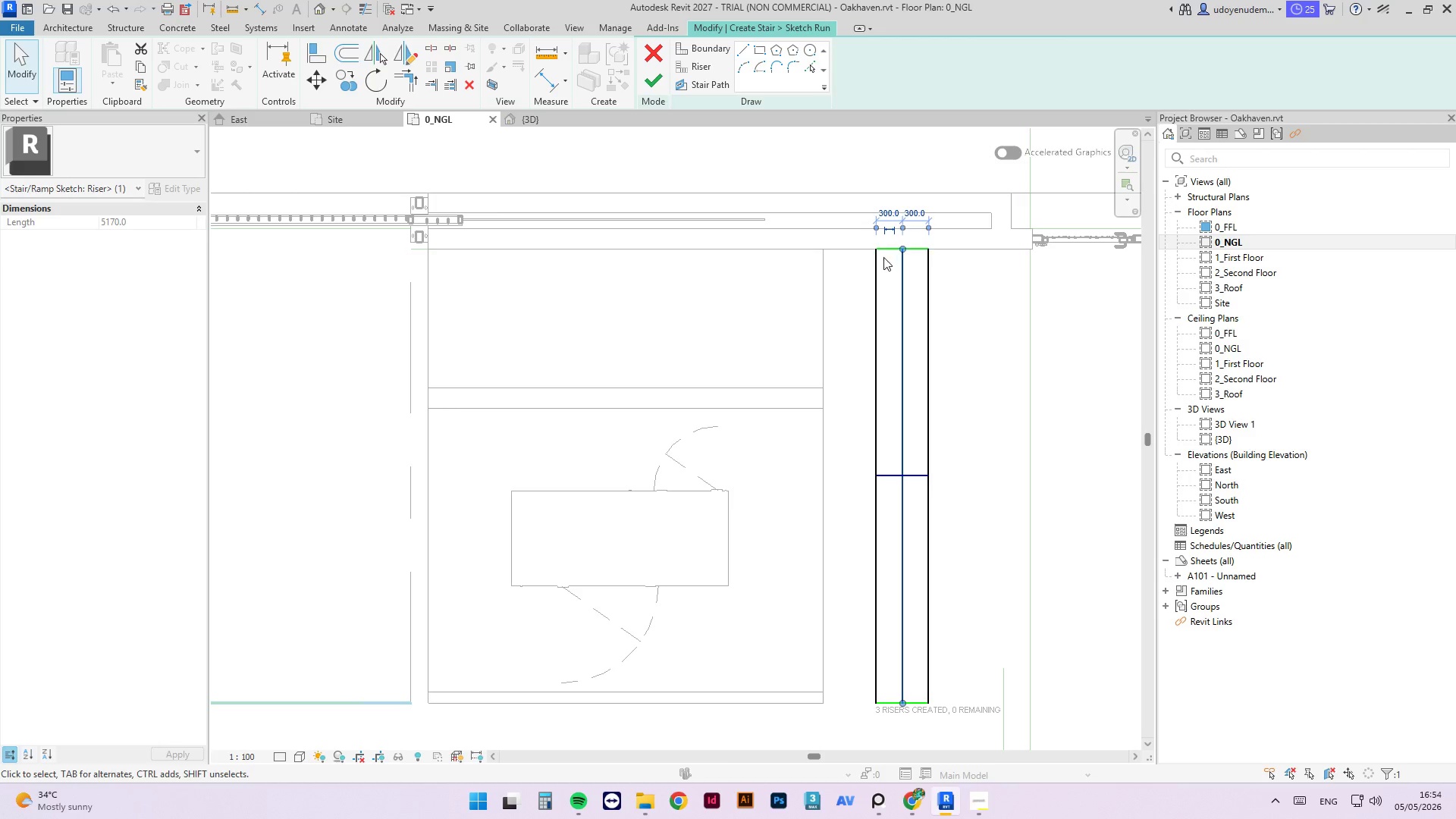 
left_click([875, 262])
 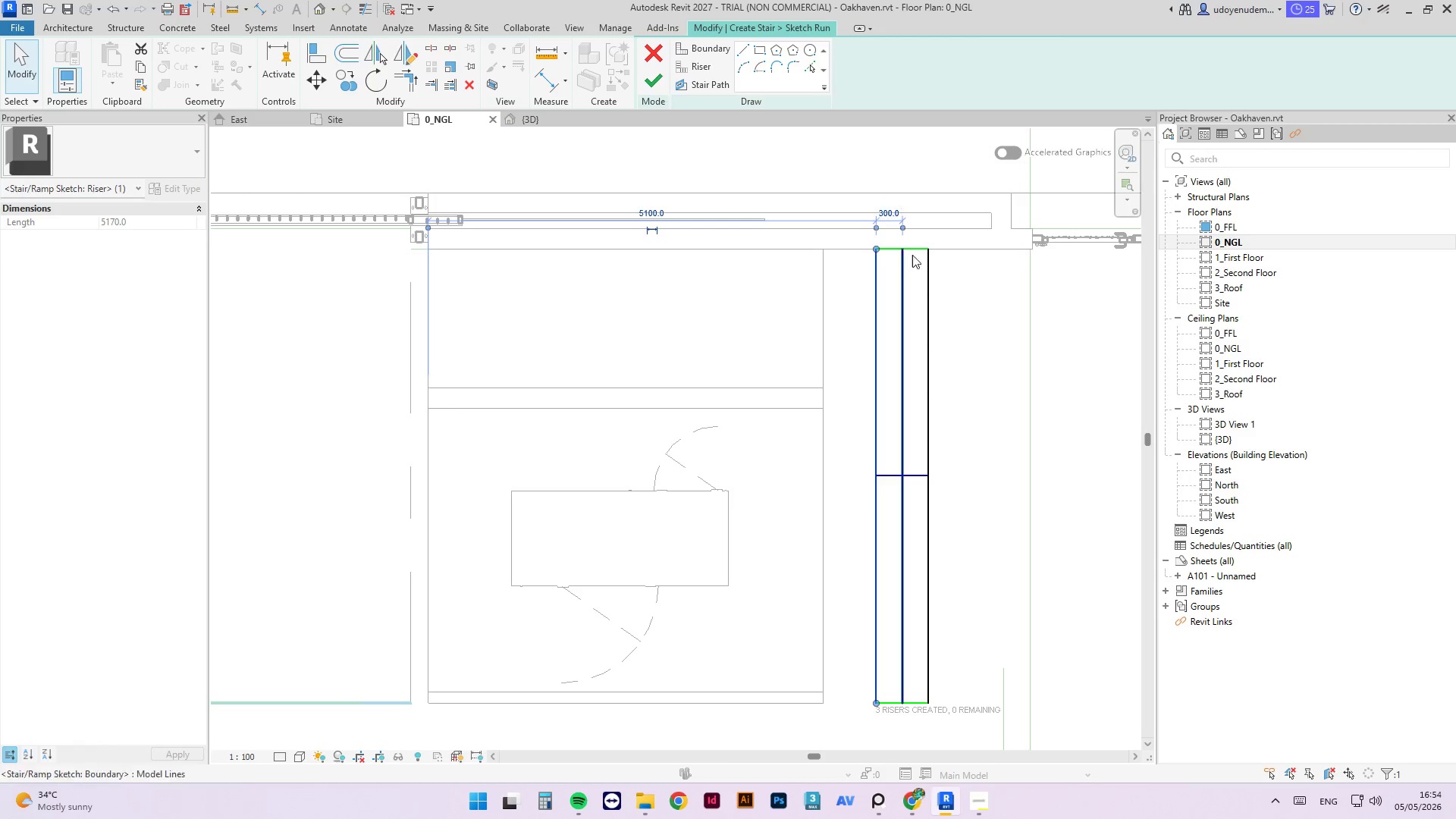 
left_click([960, 278])
 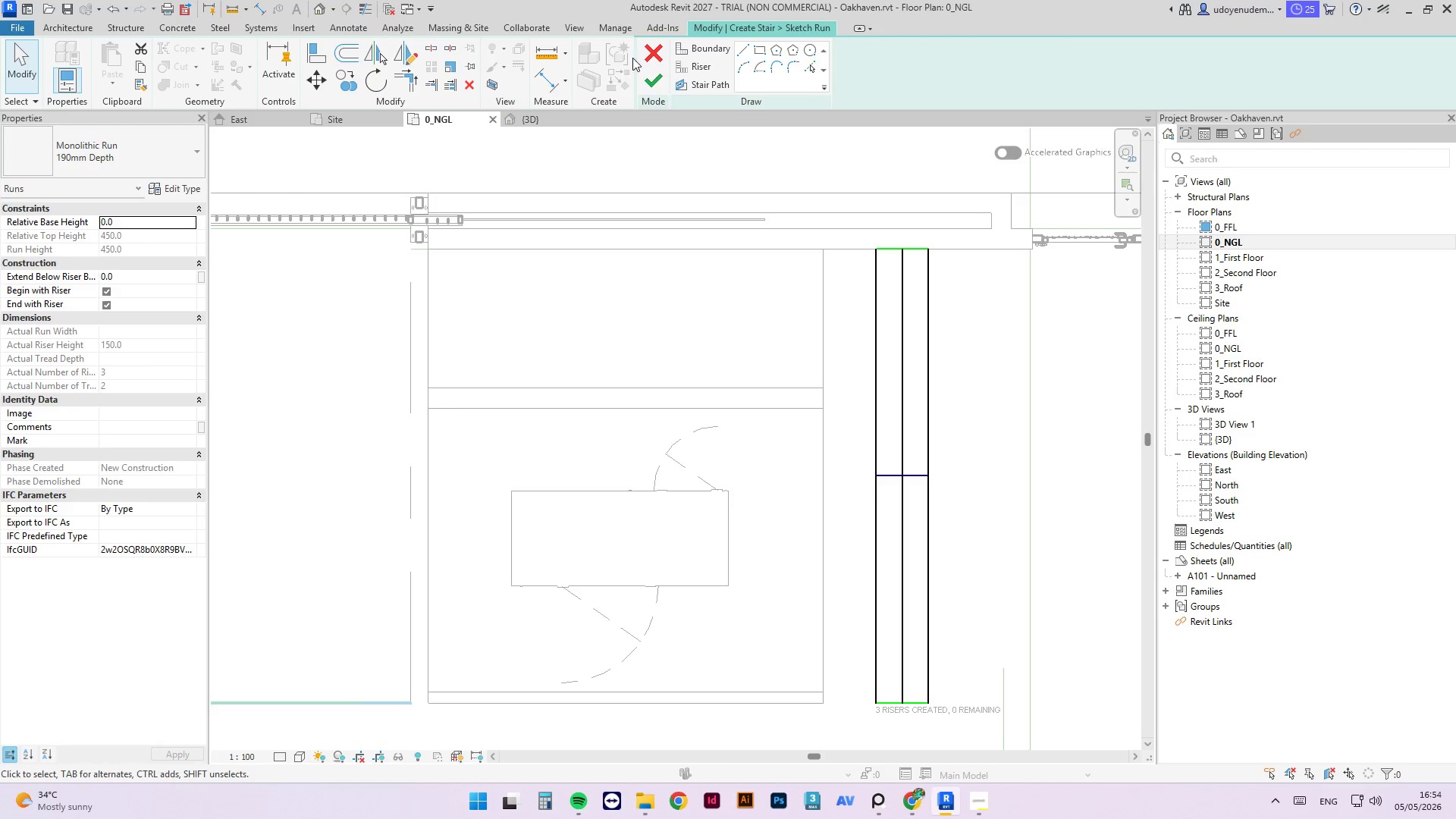 
mouse_move([623, 69])
 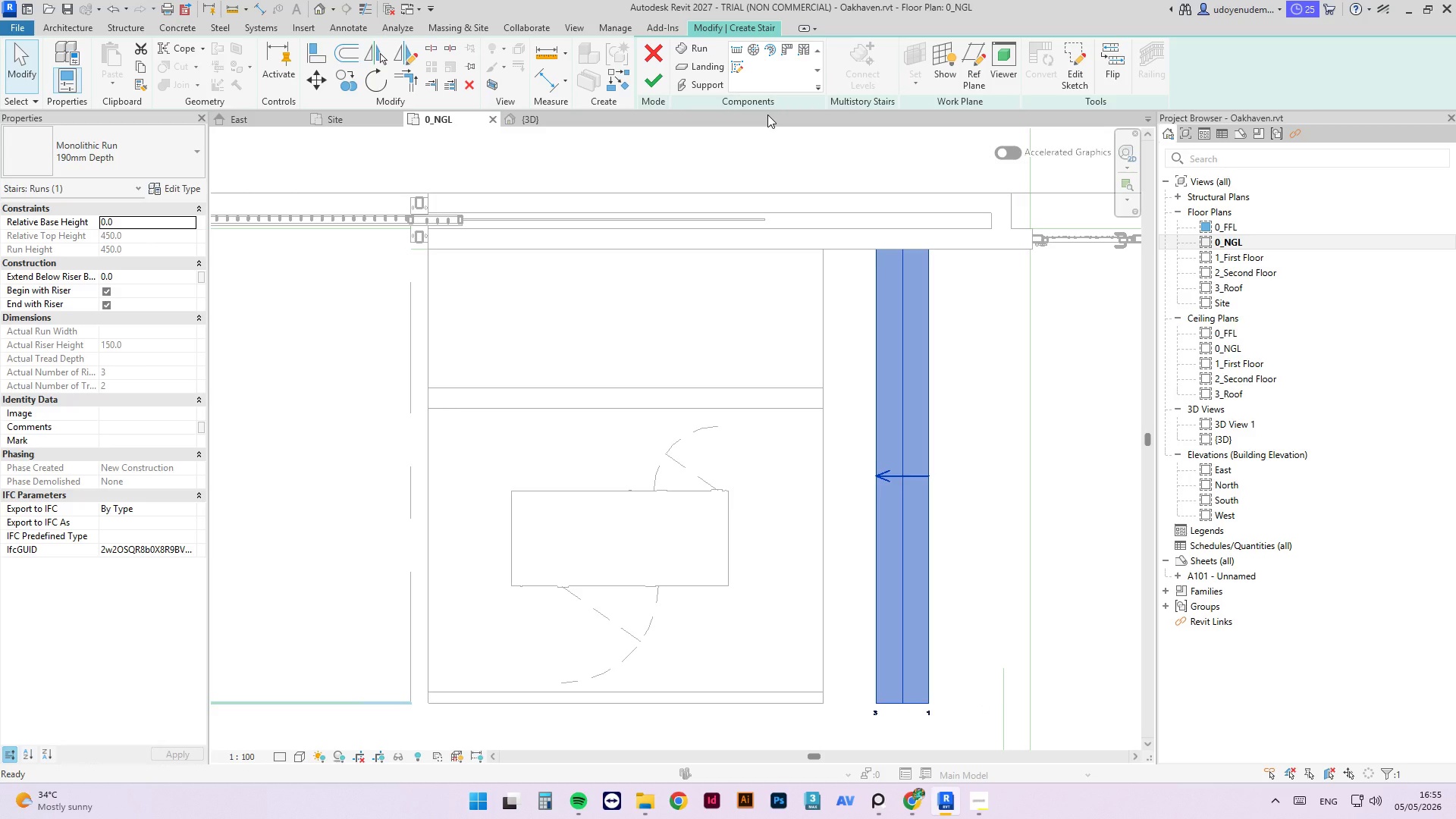 
wait(16.43)
 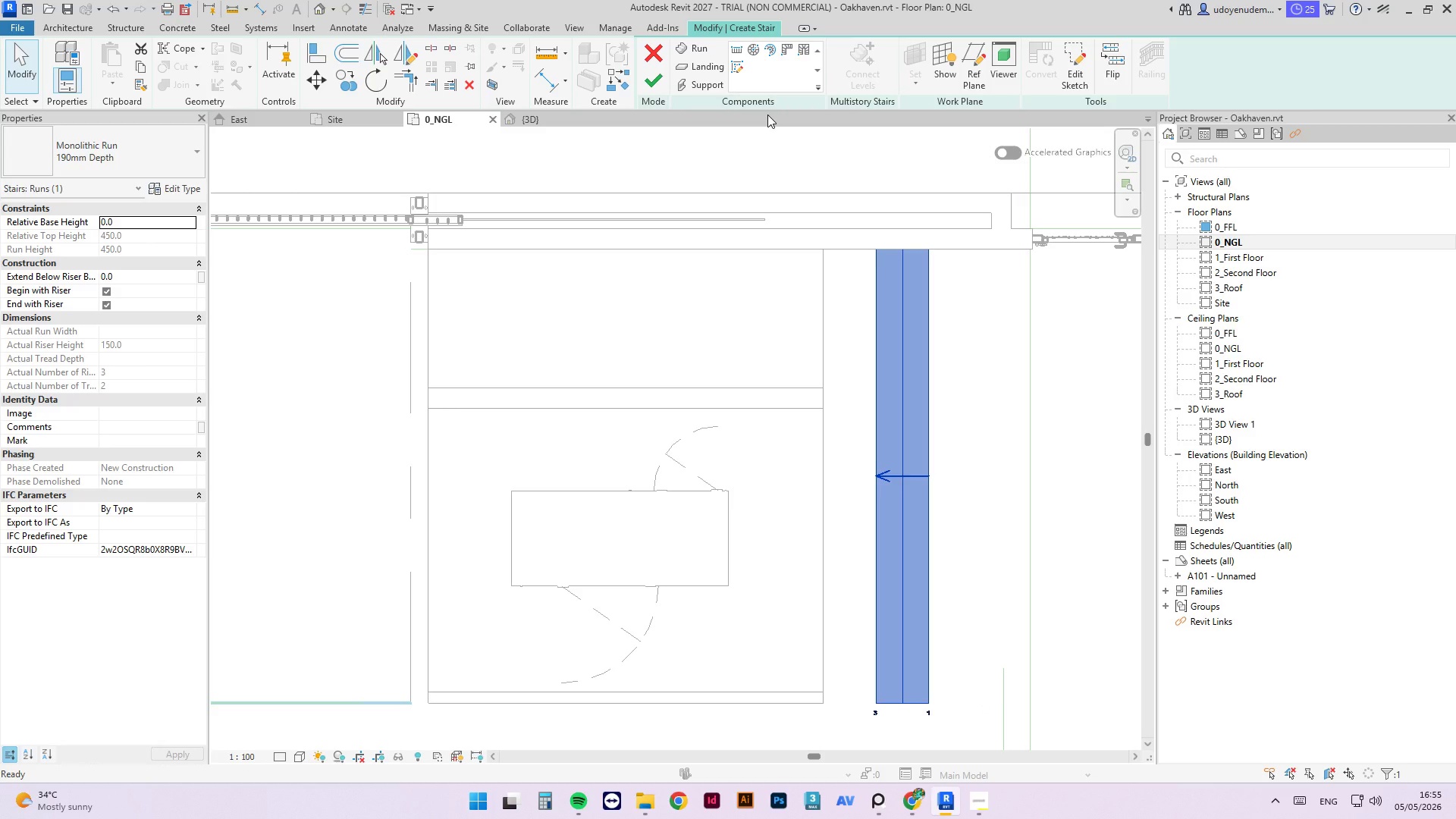 
left_click([701, 62])
 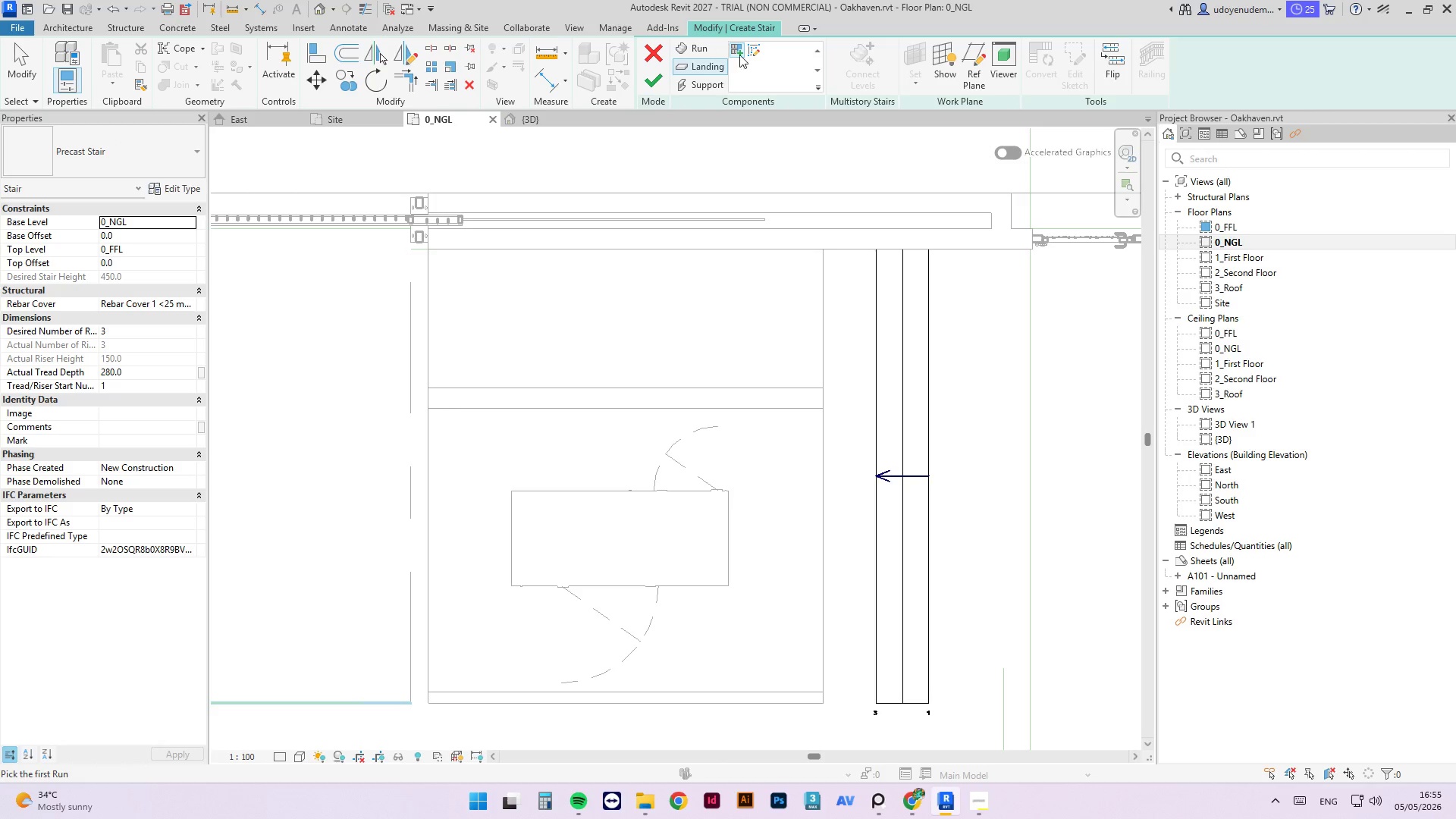 
left_click([756, 48])
 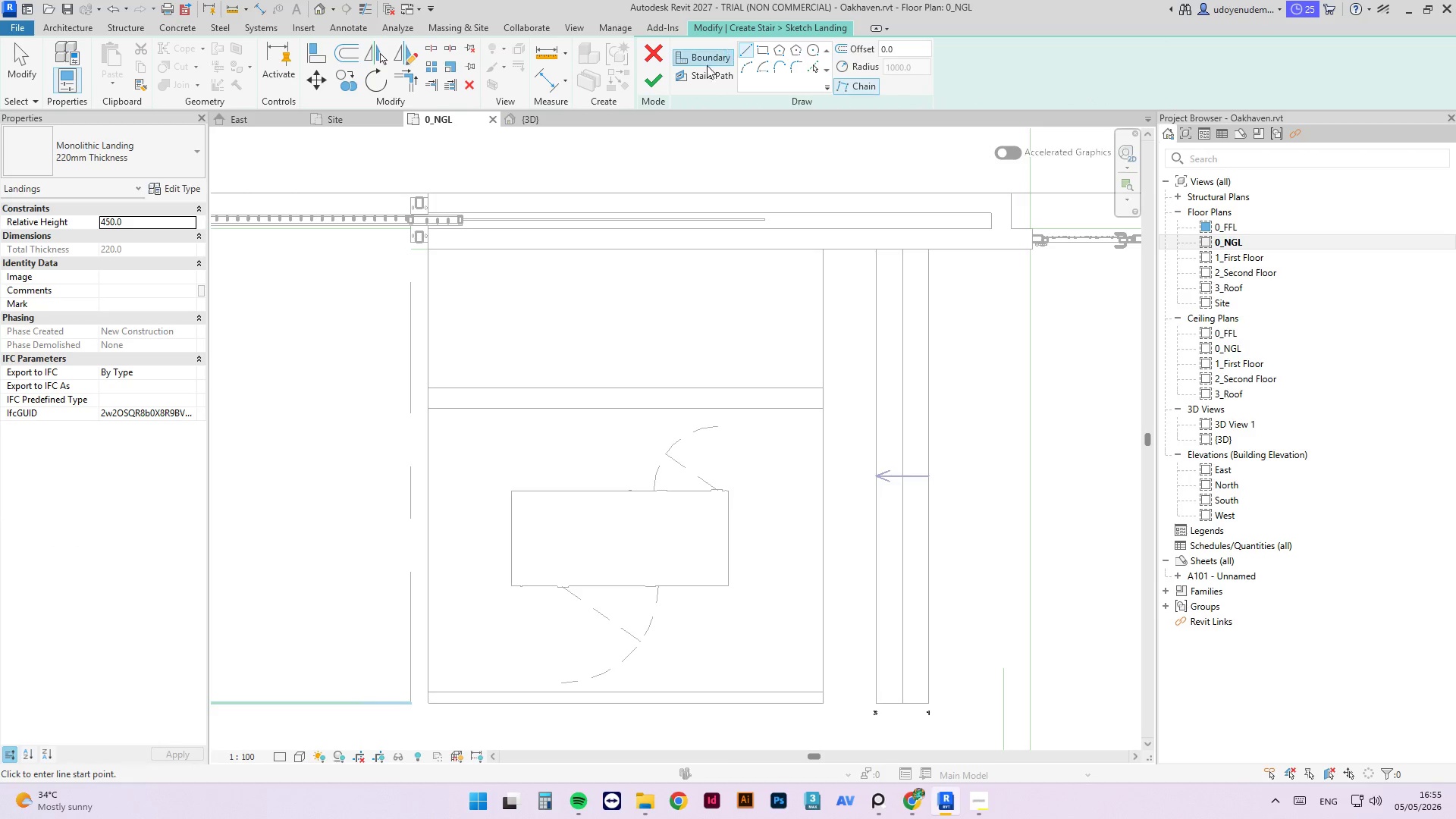 
left_click([764, 47])
 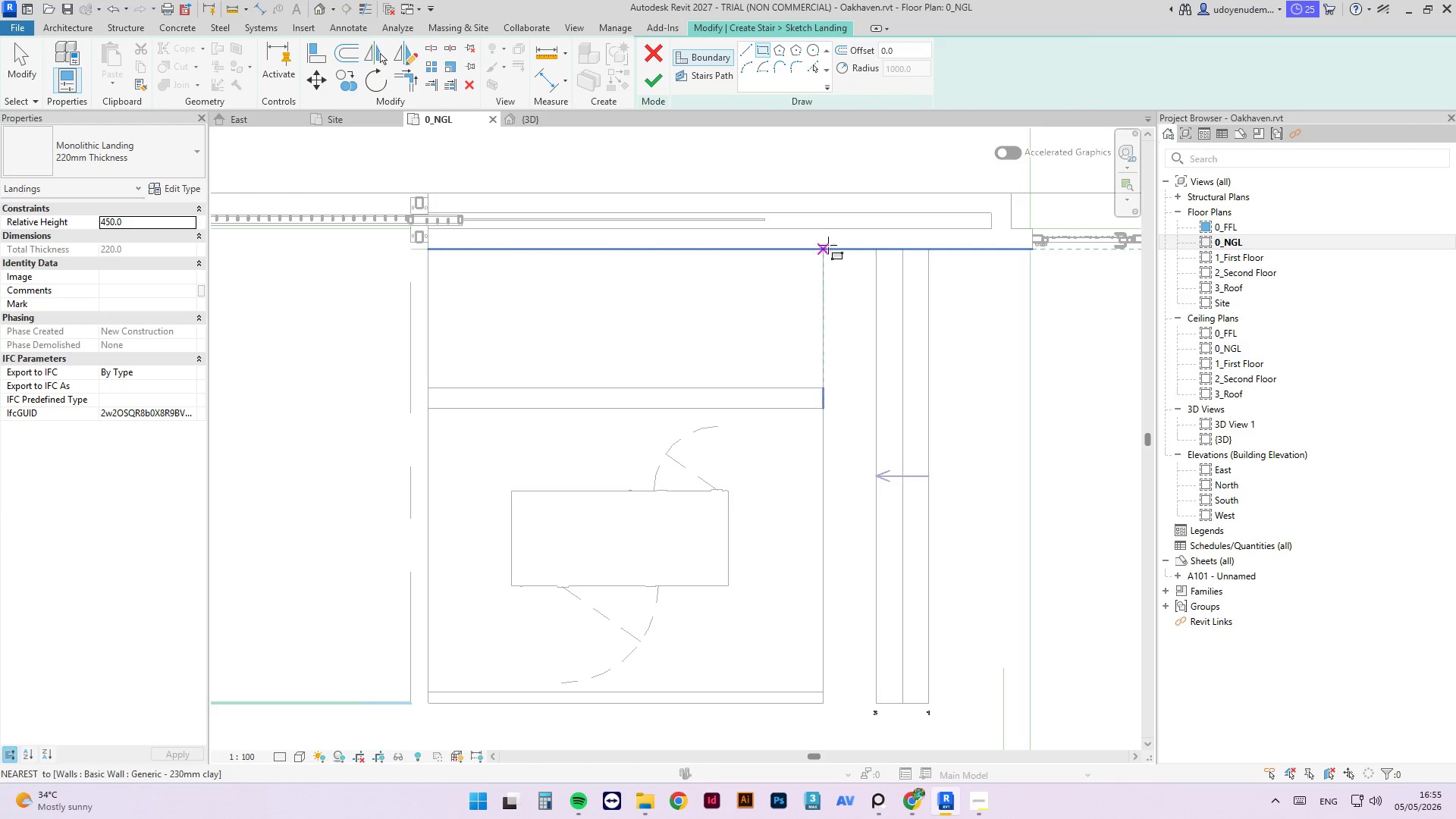 
left_click_drag(start_coordinate=[826, 245], to_coordinate=[868, 704])
 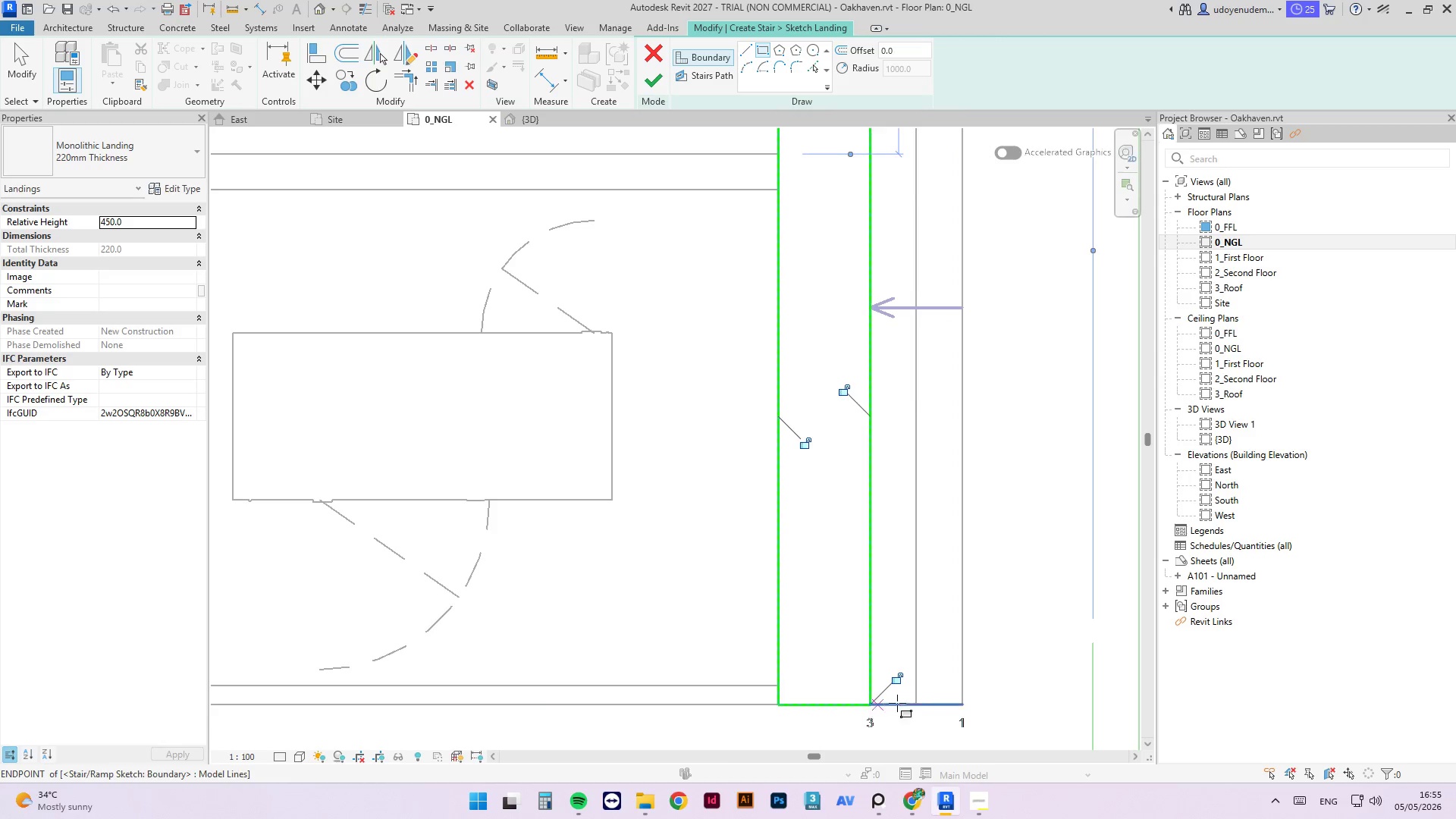 
scroll: coordinate [886, 700], scroll_direction: up, amount: 4.0
 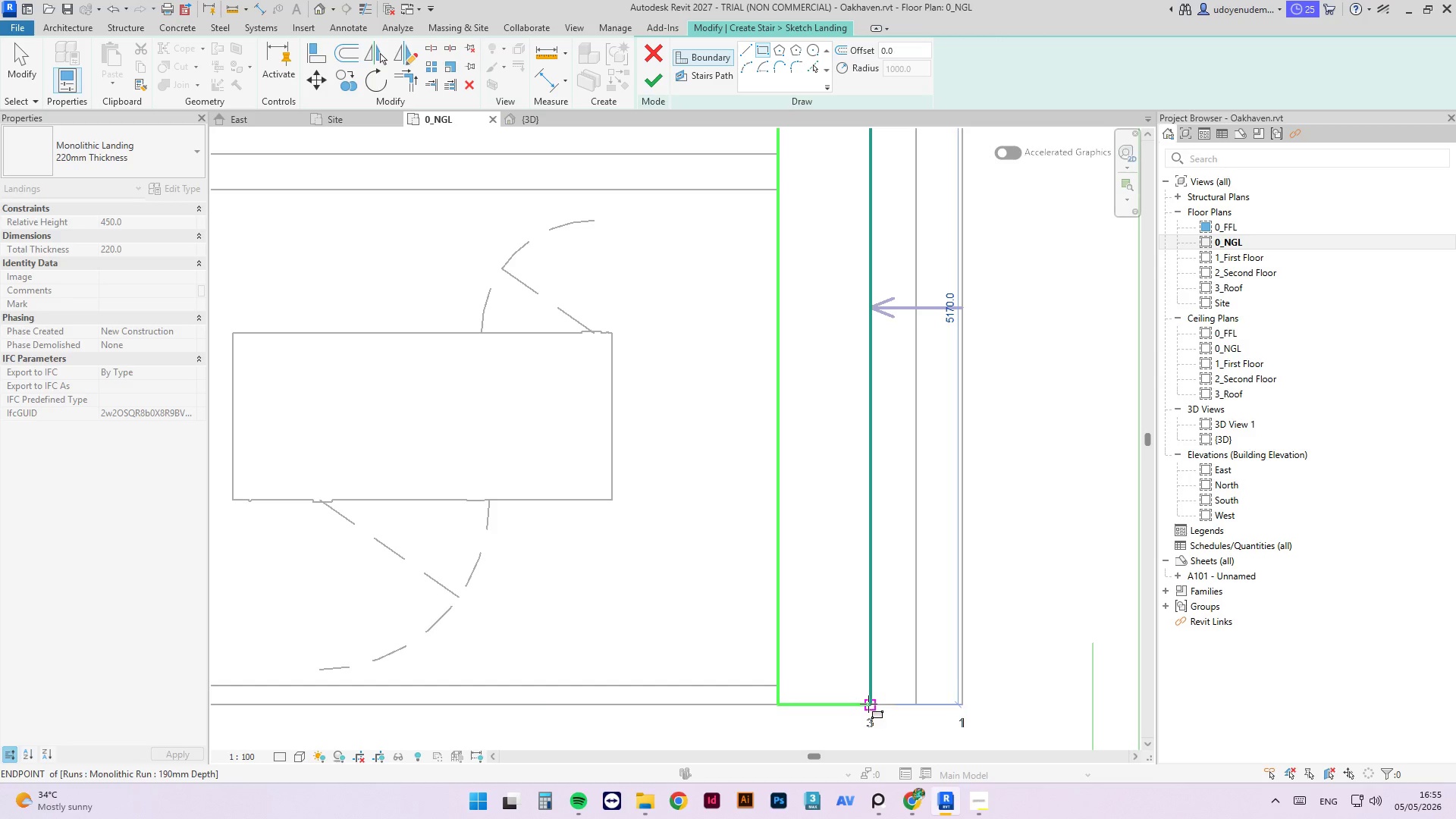 
left_click([868, 704])
 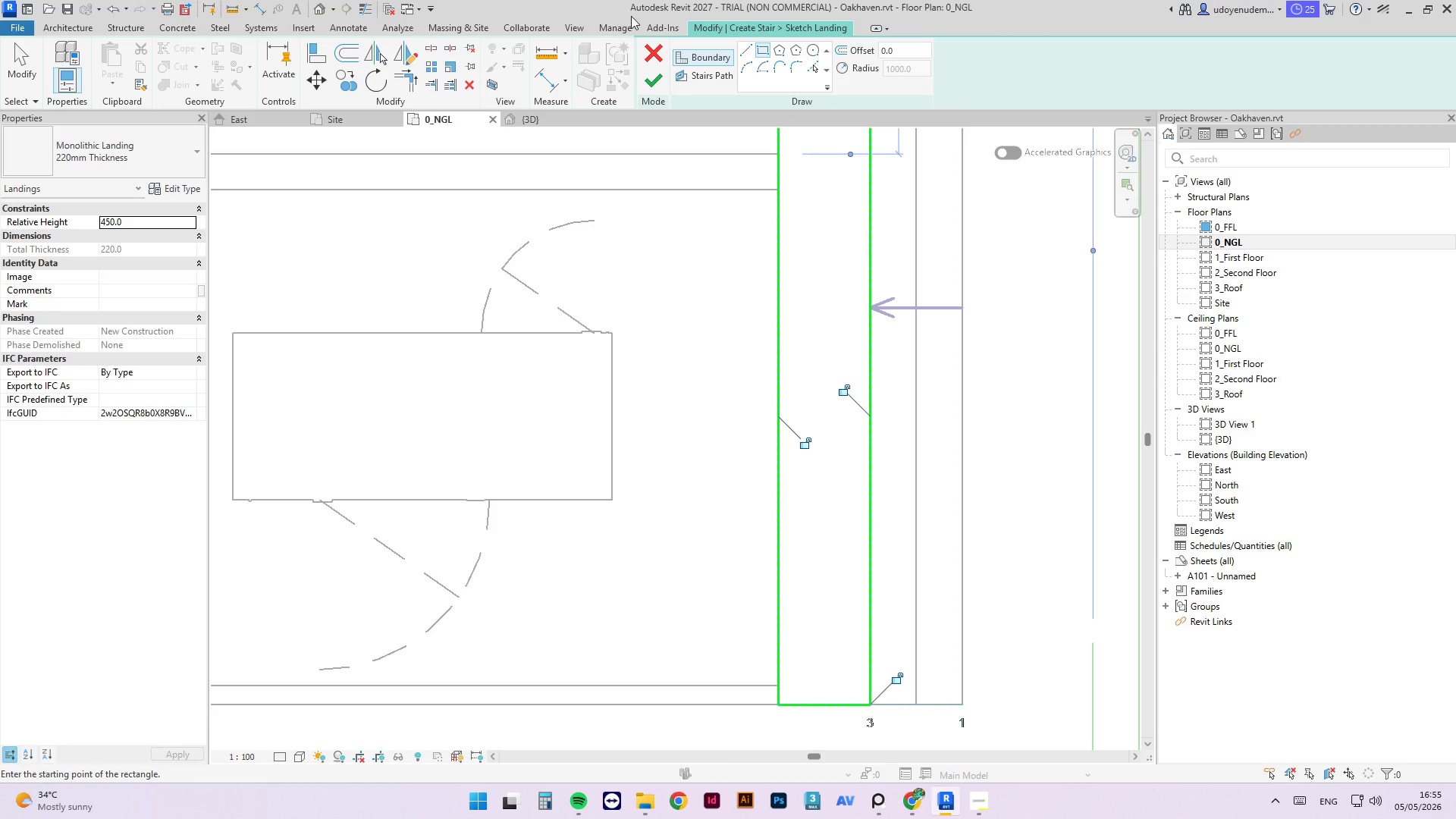 
left_click([664, 89])
 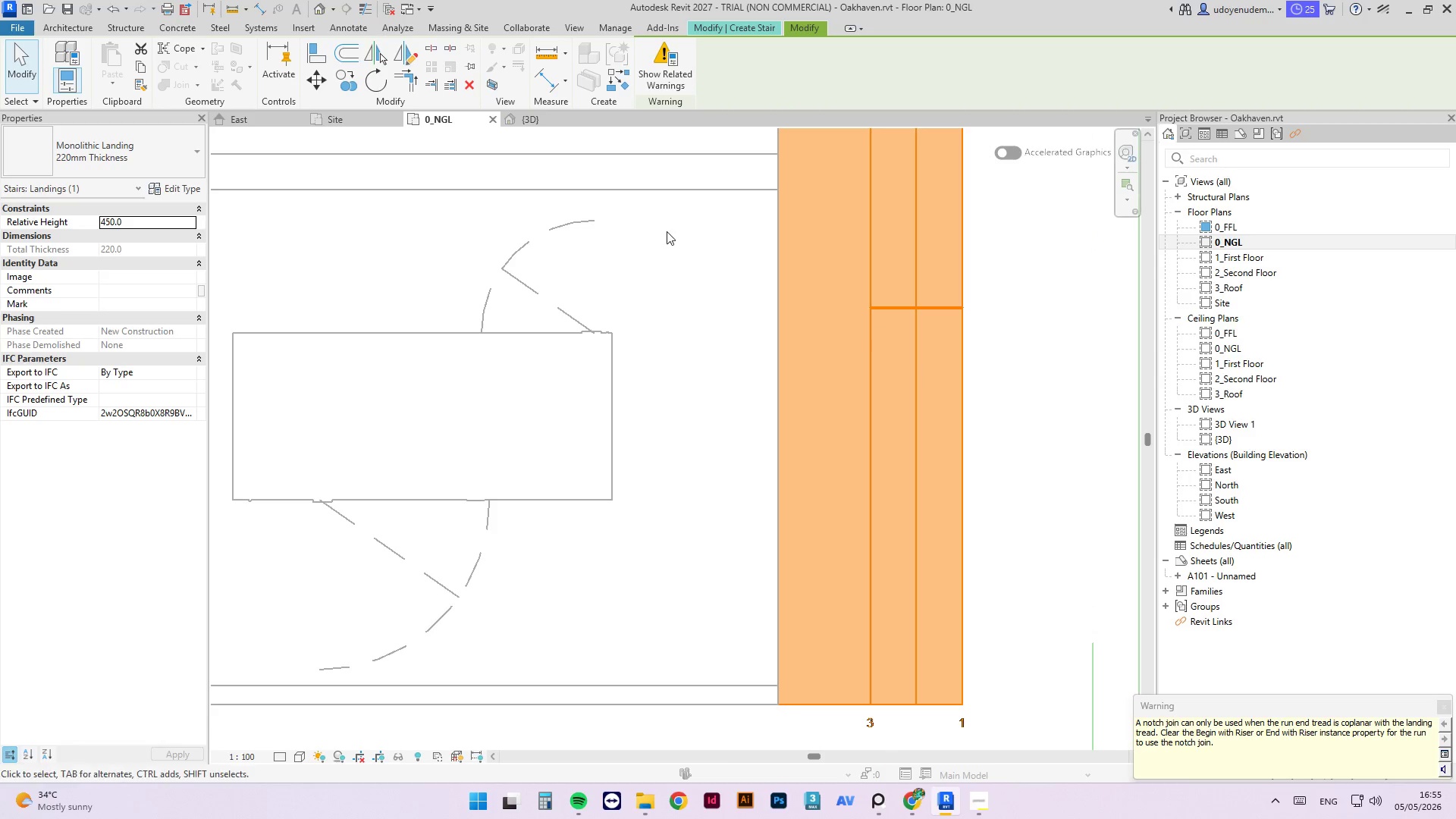 
key(Escape)
 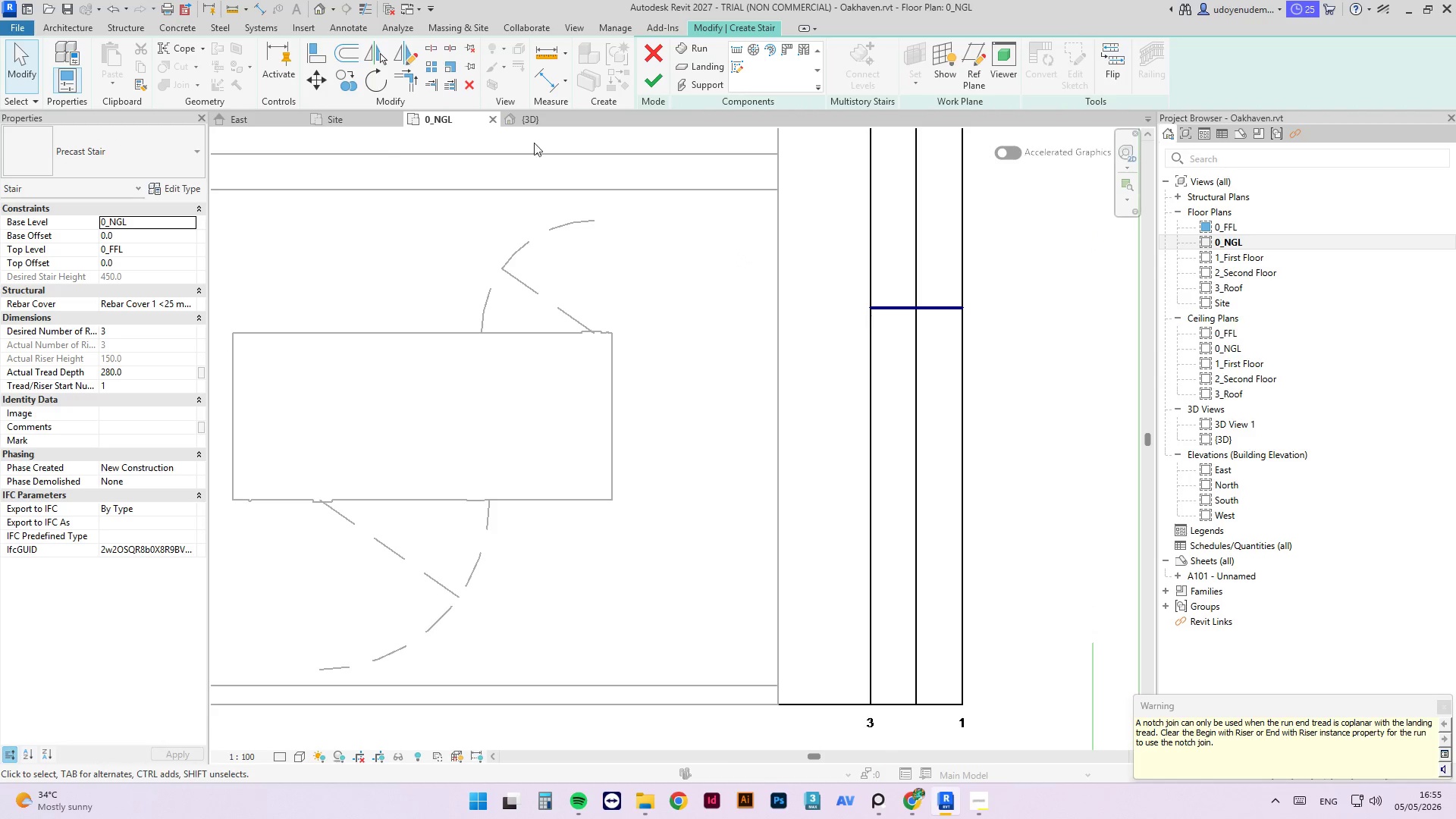 
left_click([539, 122])
 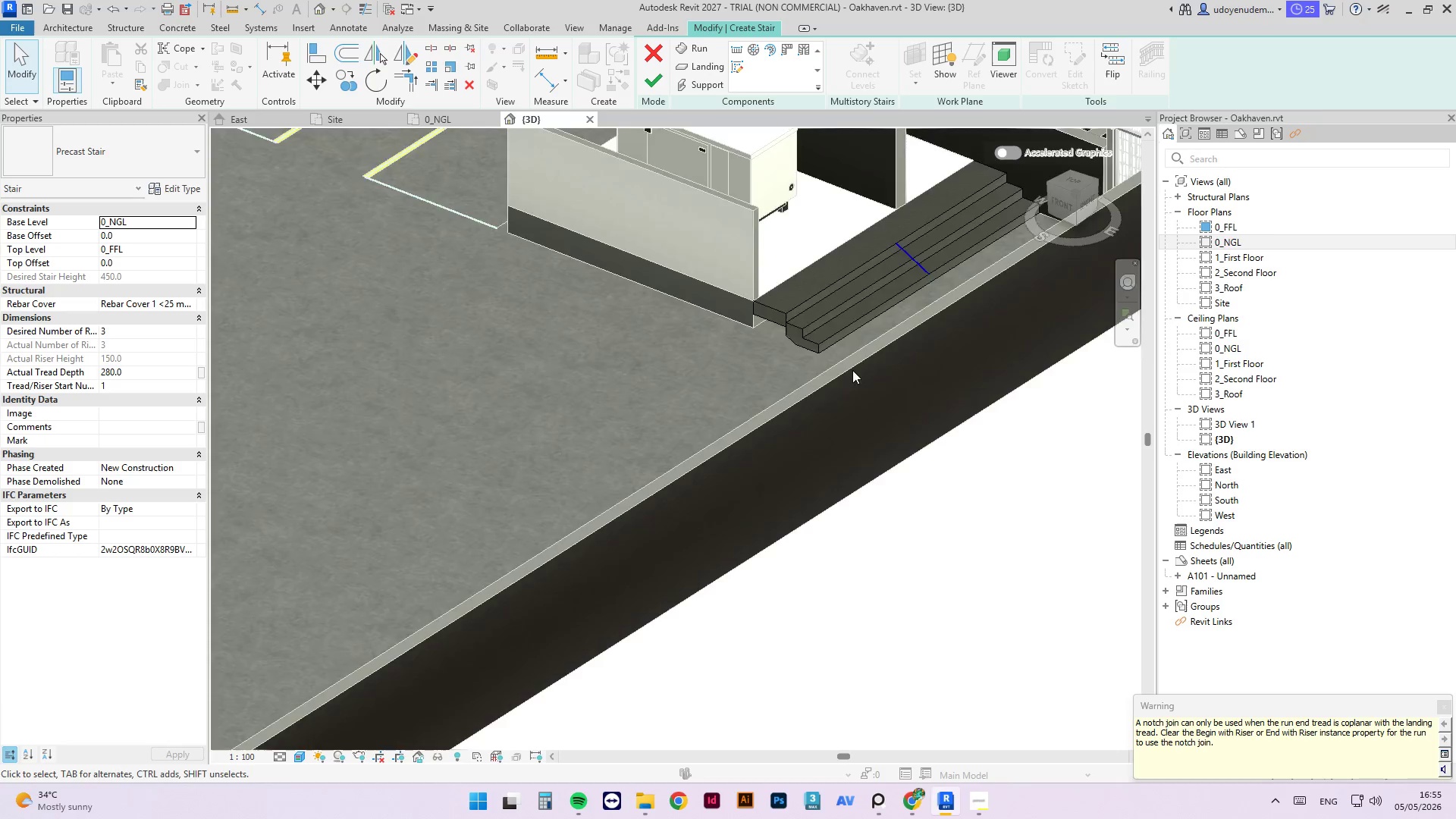 
scroll: coordinate [669, 346], scroll_direction: up, amount: 8.0
 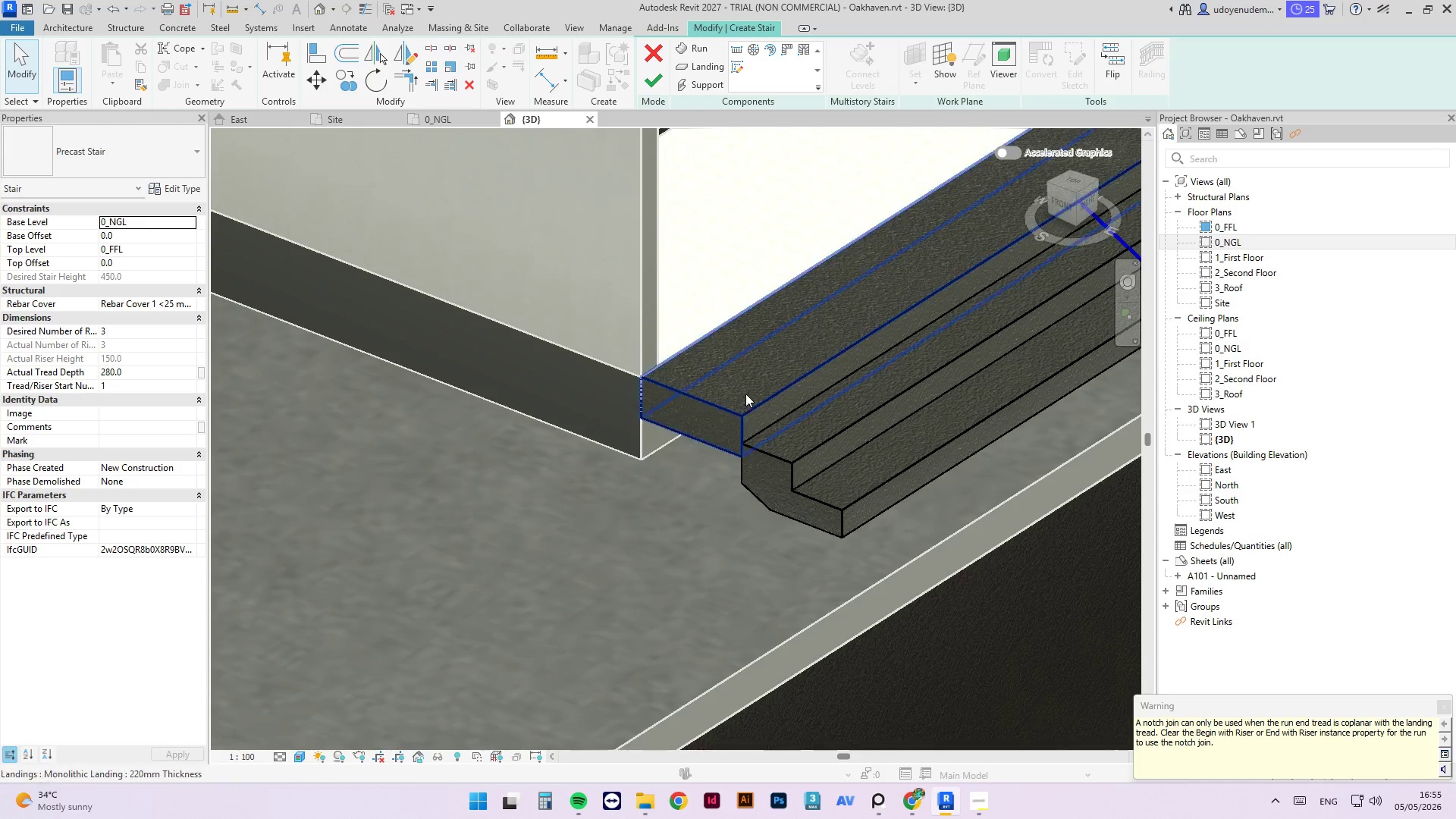 
left_click([741, 388])
 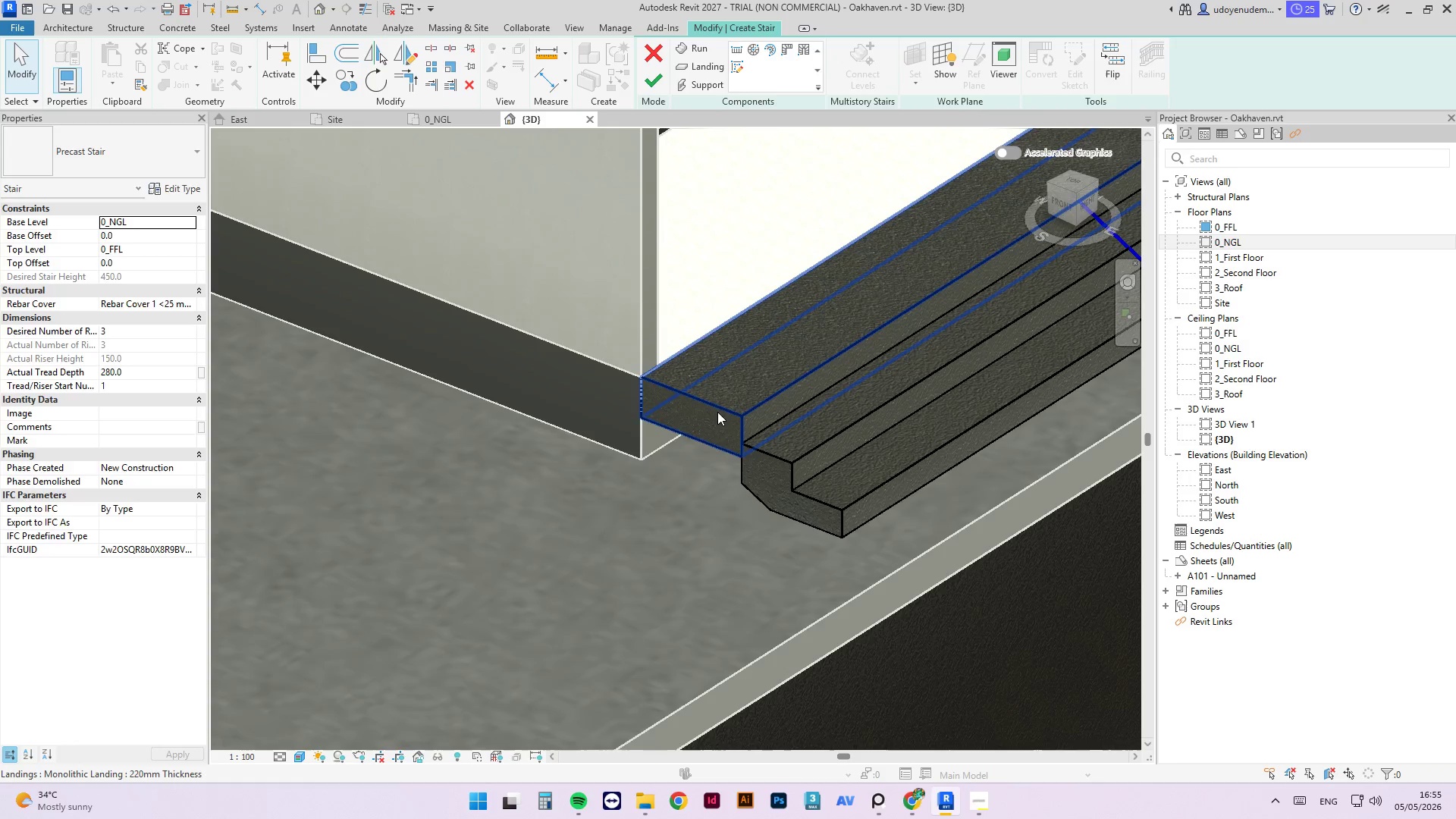 
left_click([722, 405])
 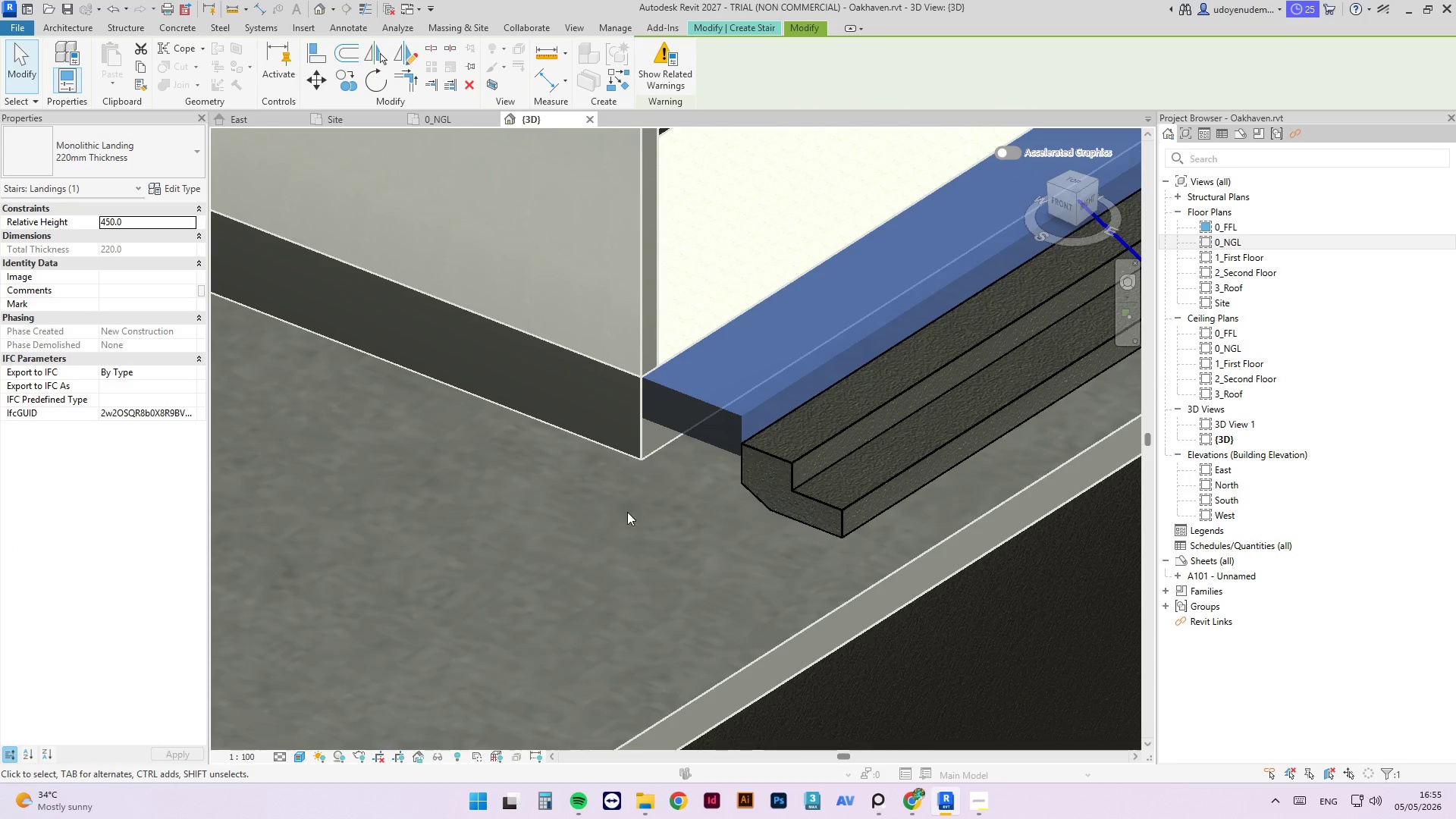 
scroll: coordinate [724, 380], scroll_direction: down, amount: 5.0
 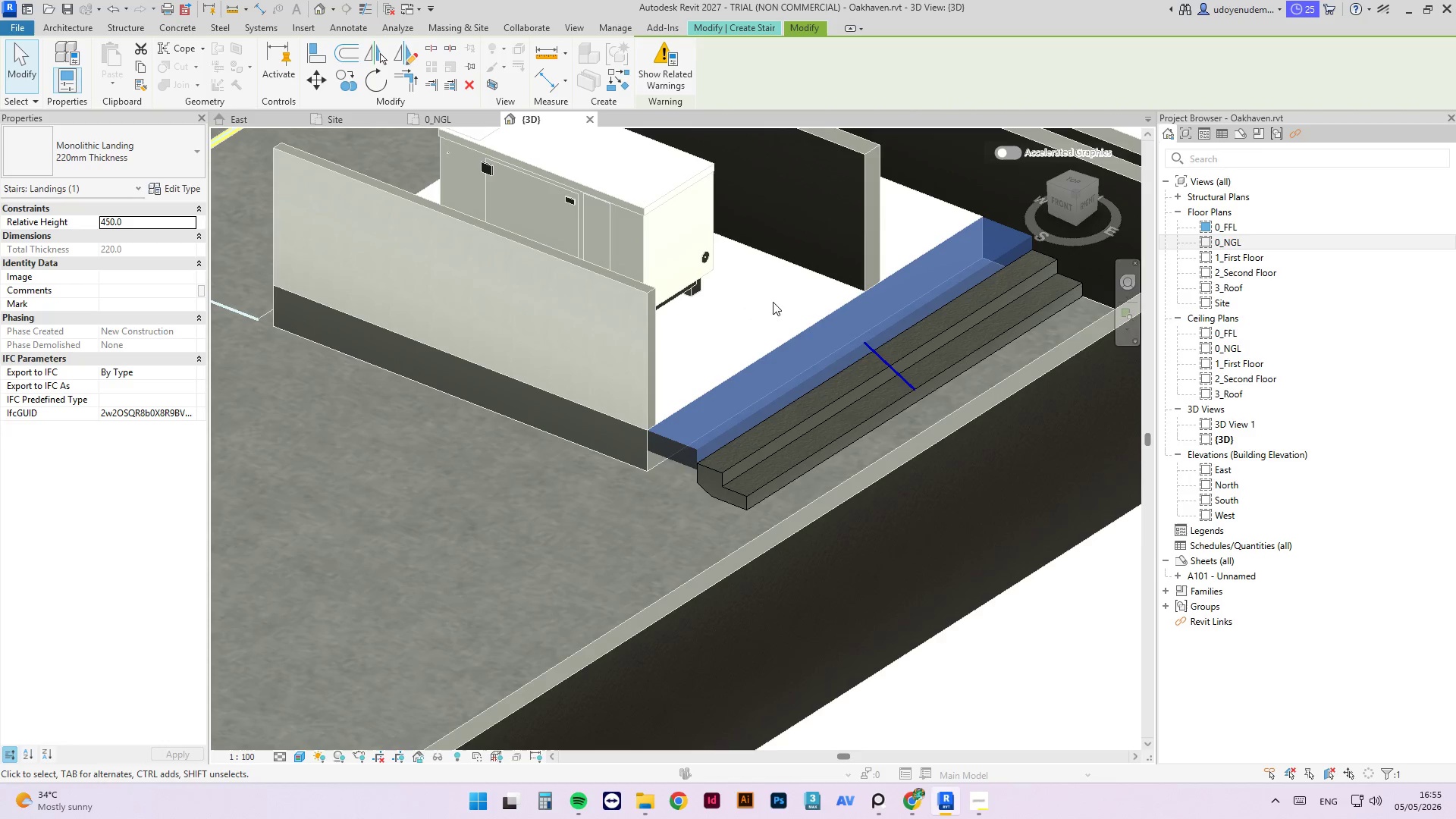 
scroll: coordinate [860, 324], scroll_direction: up, amount: 5.0
 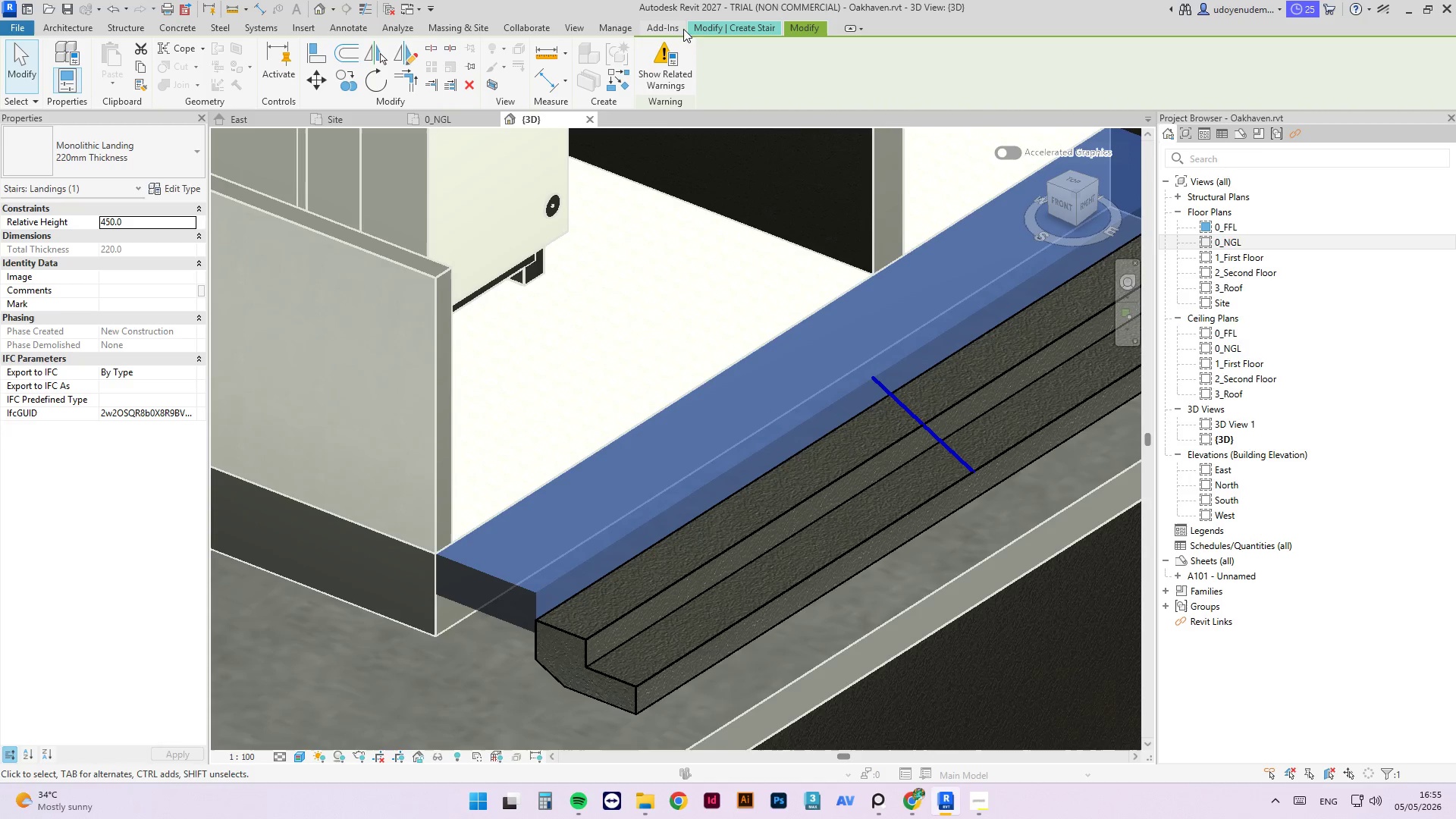 
scroll: coordinate [457, 486], scroll_direction: down, amount: 7.0
 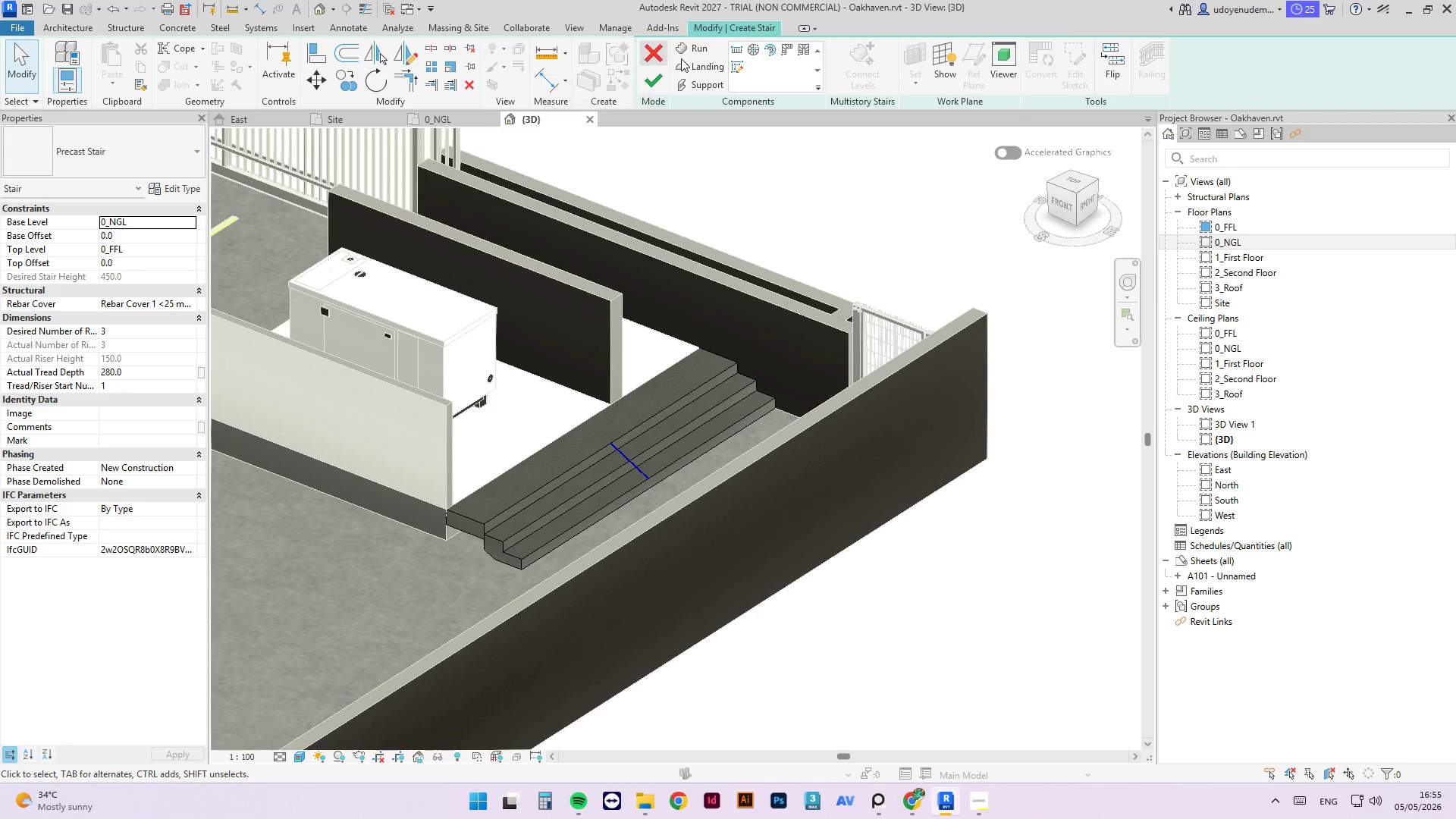 
left_click([648, 81])
 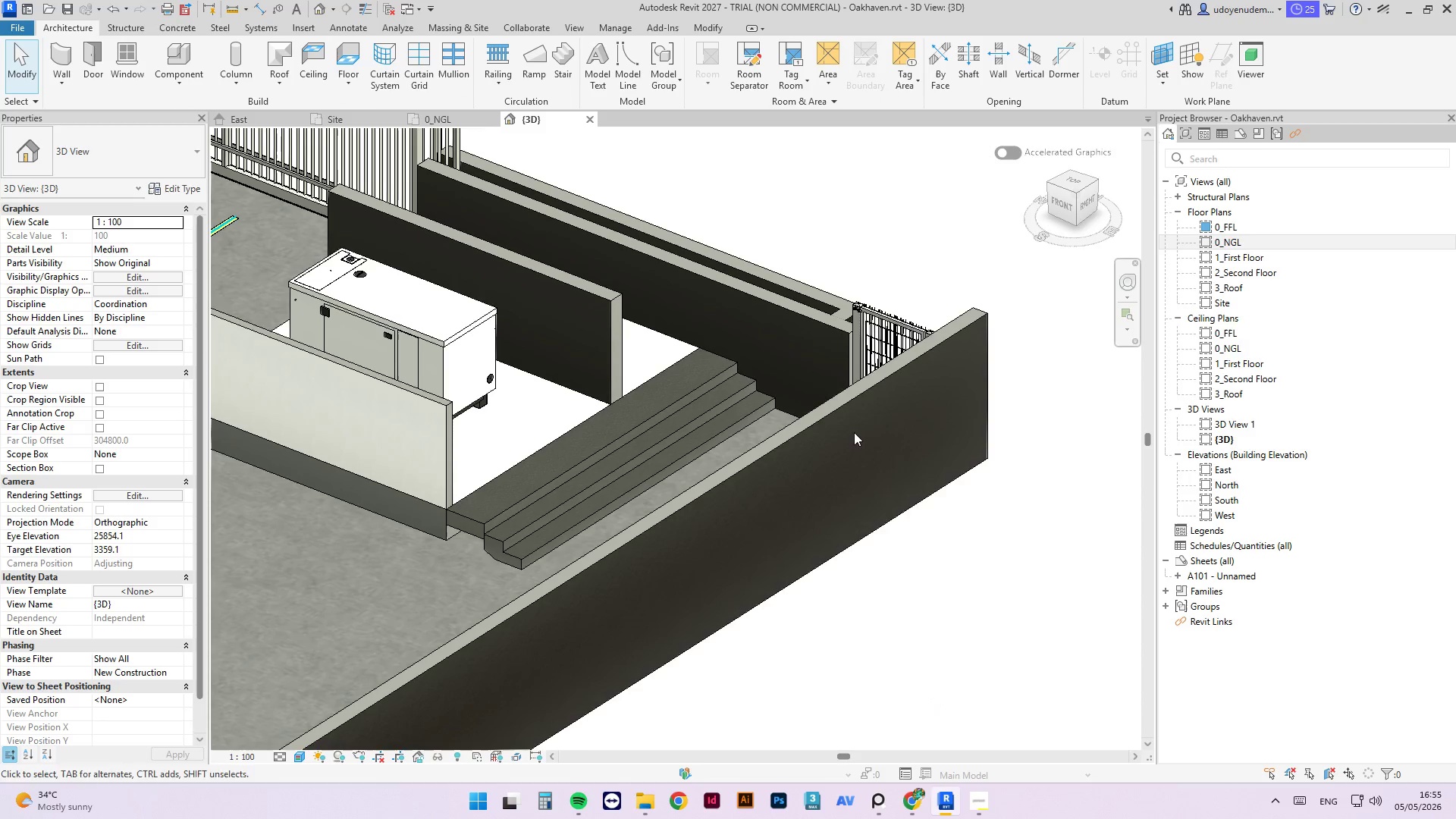 
left_click([821, 224])
 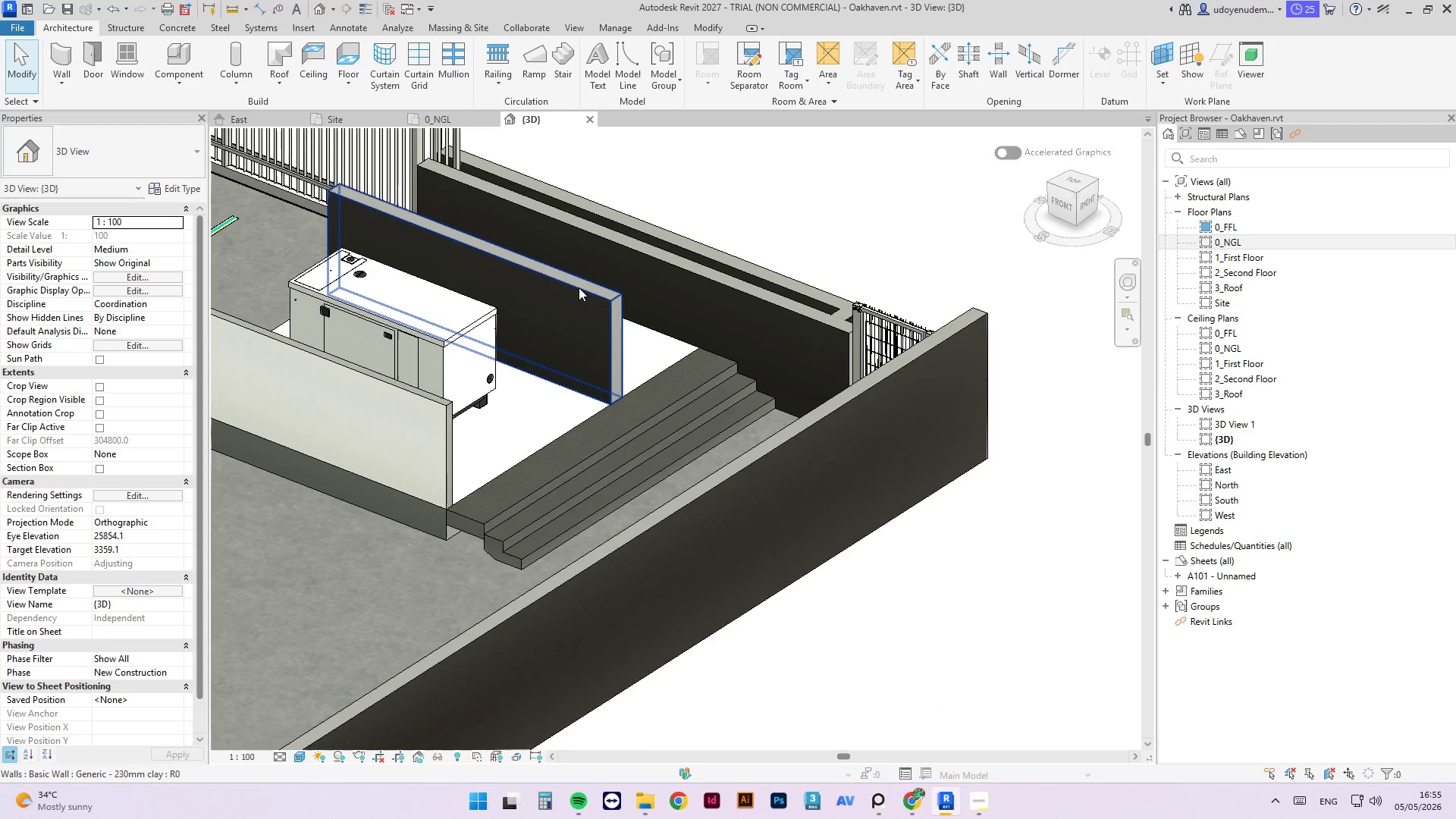 
left_click([587, 291])
 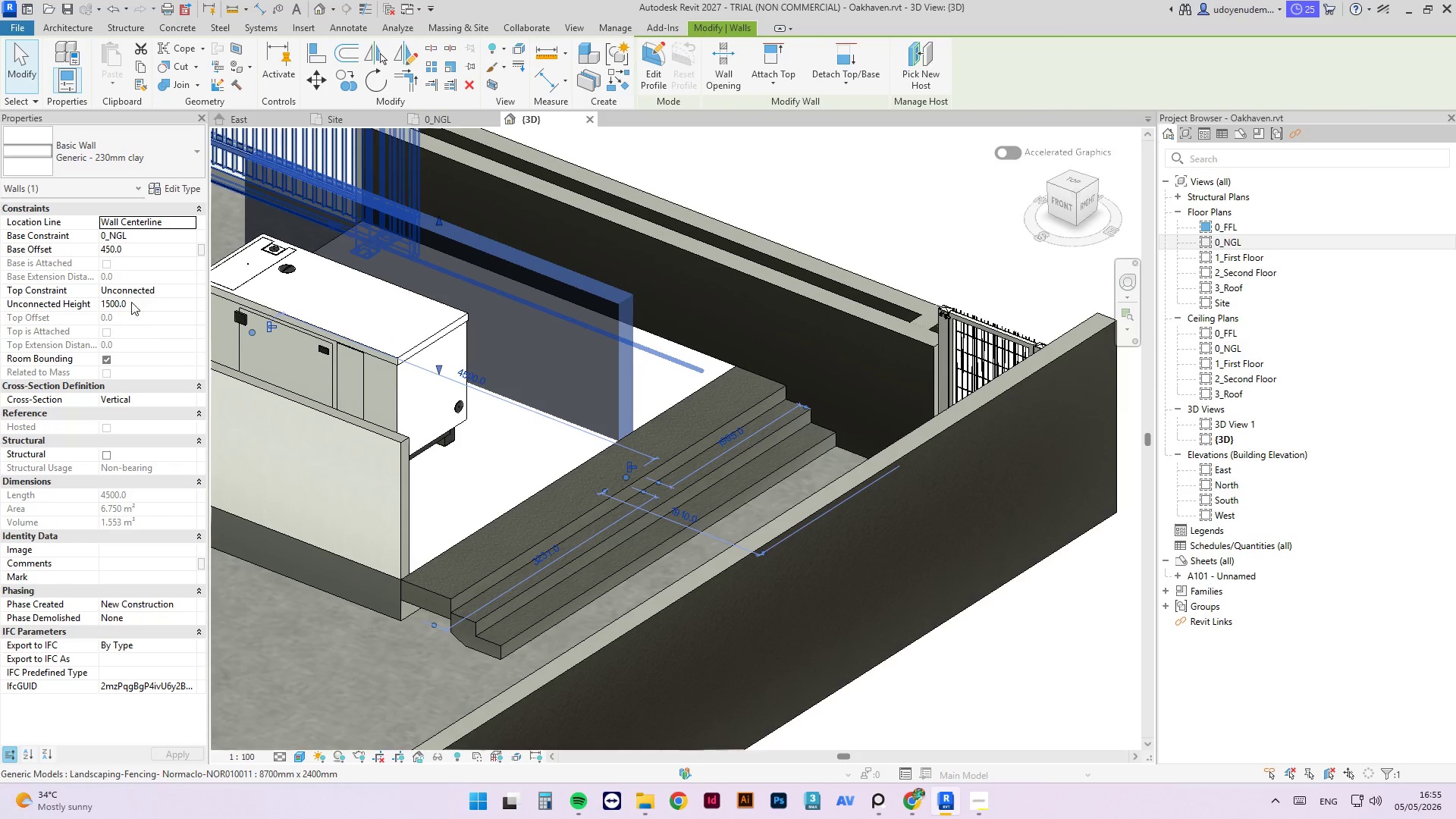 
scroll: coordinate [587, 291], scroll_direction: up, amount: 2.0
 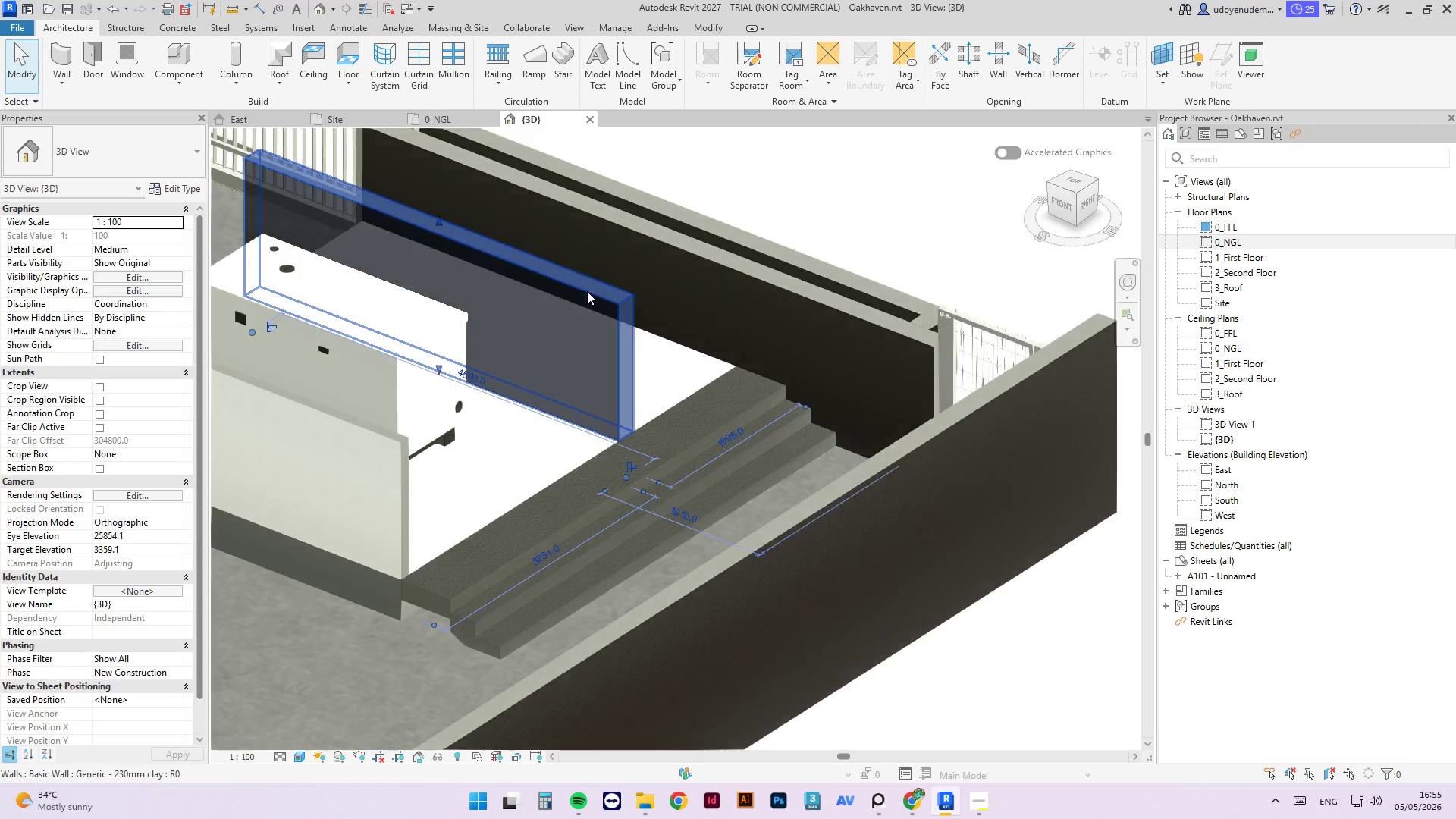 
left_click([165, 301])
 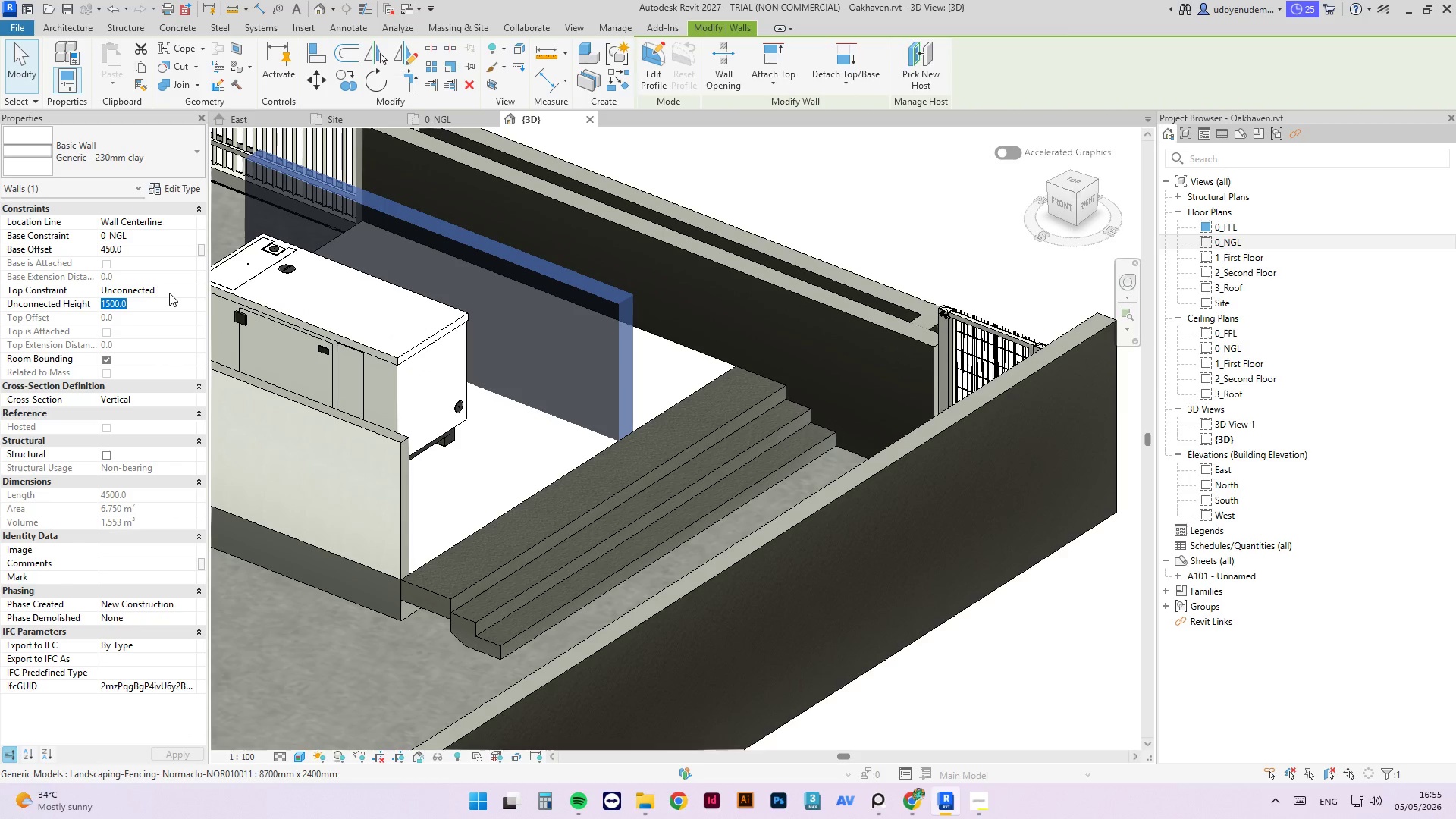 
key(Numpad2)
 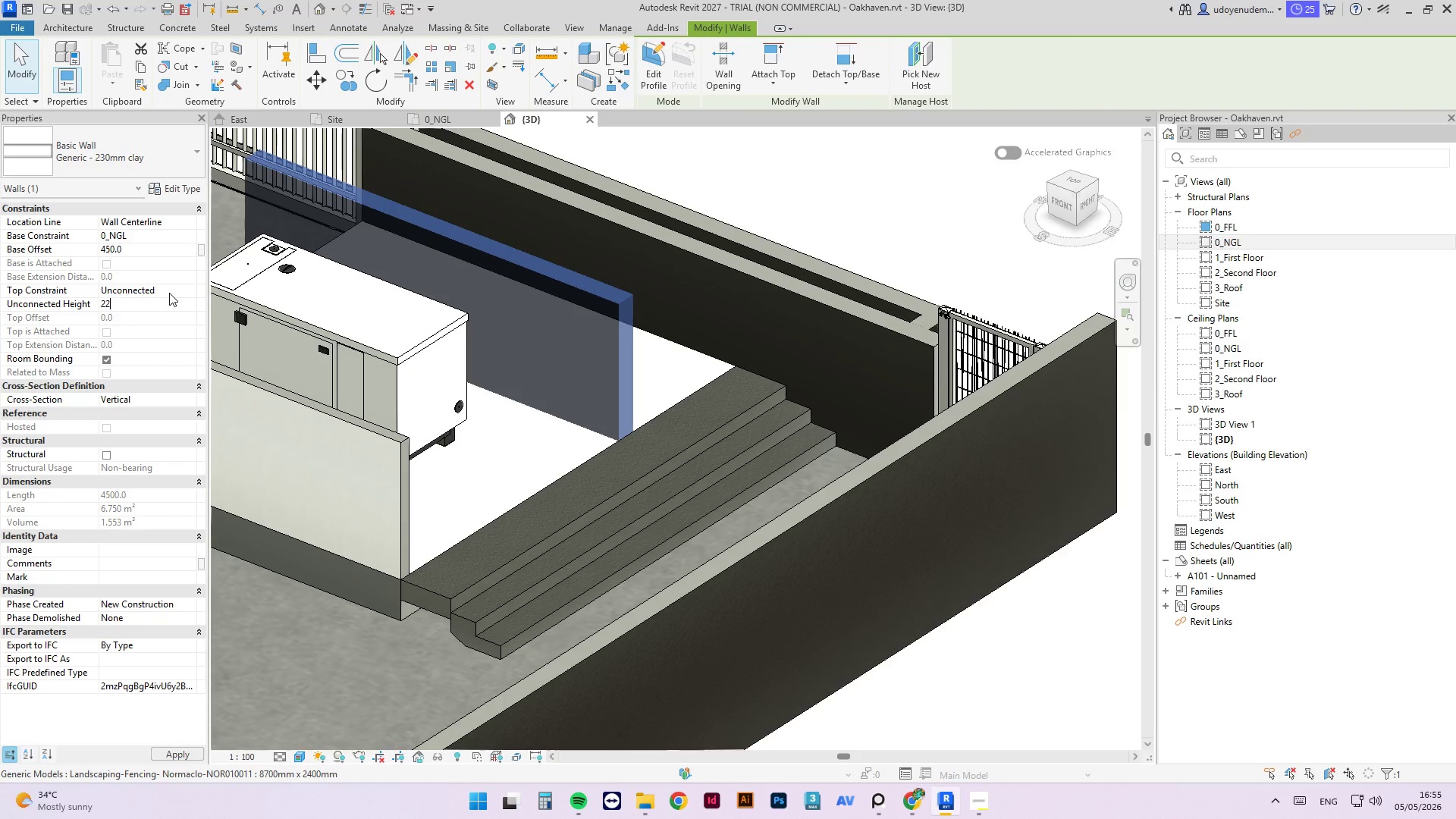 
key(Numpad2)
 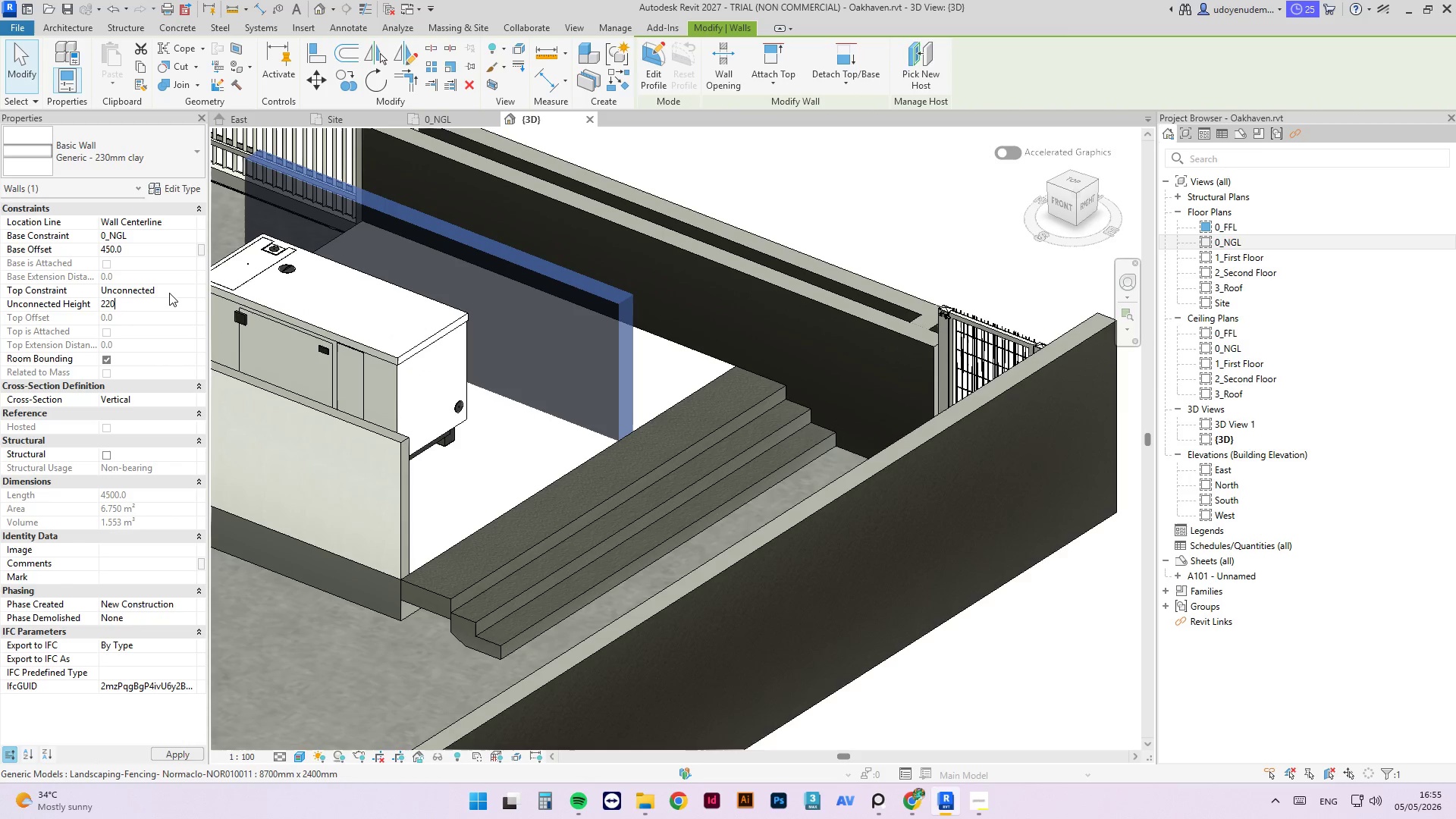 
key(Numpad0)
 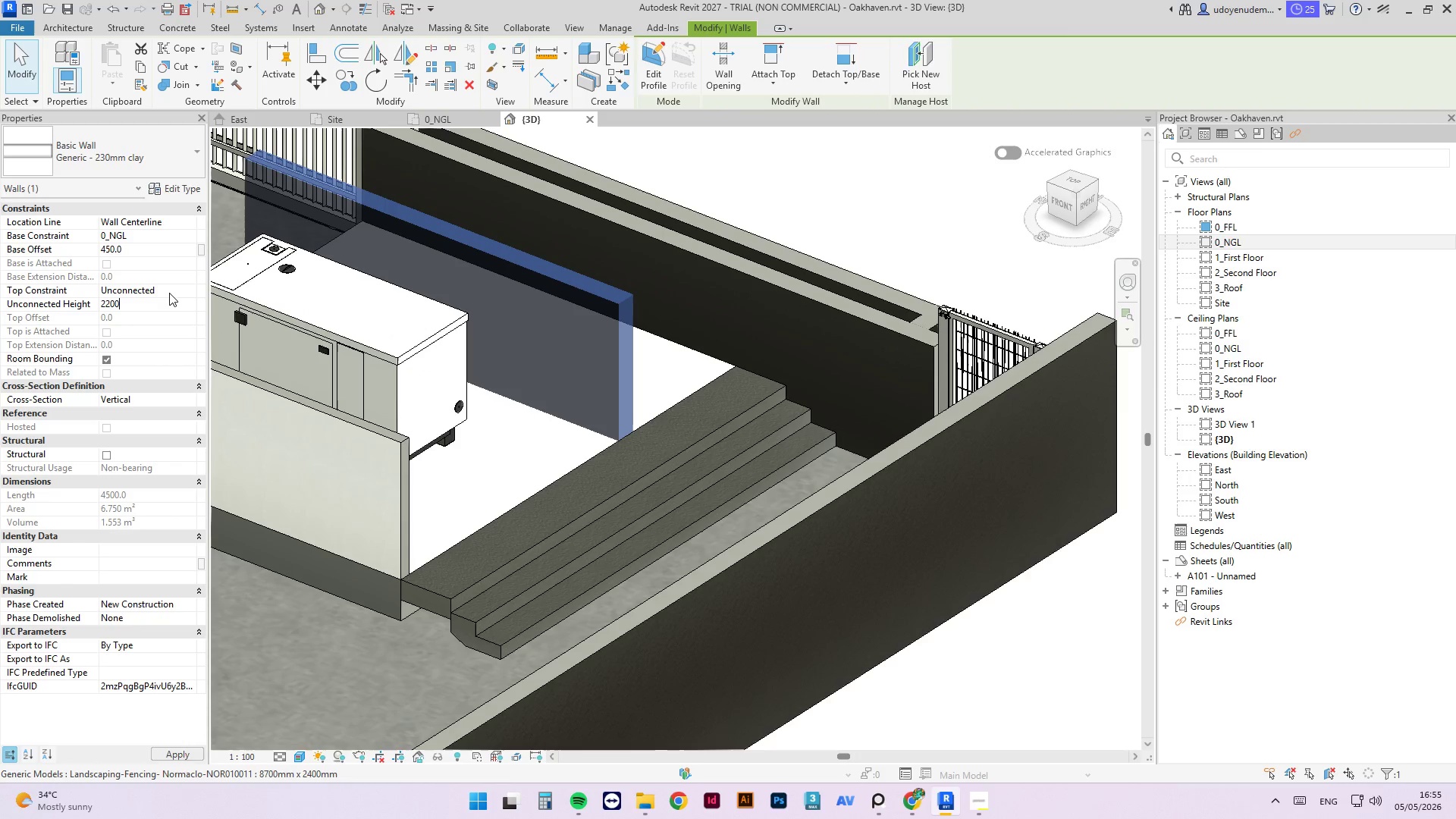 
key(Numpad0)
 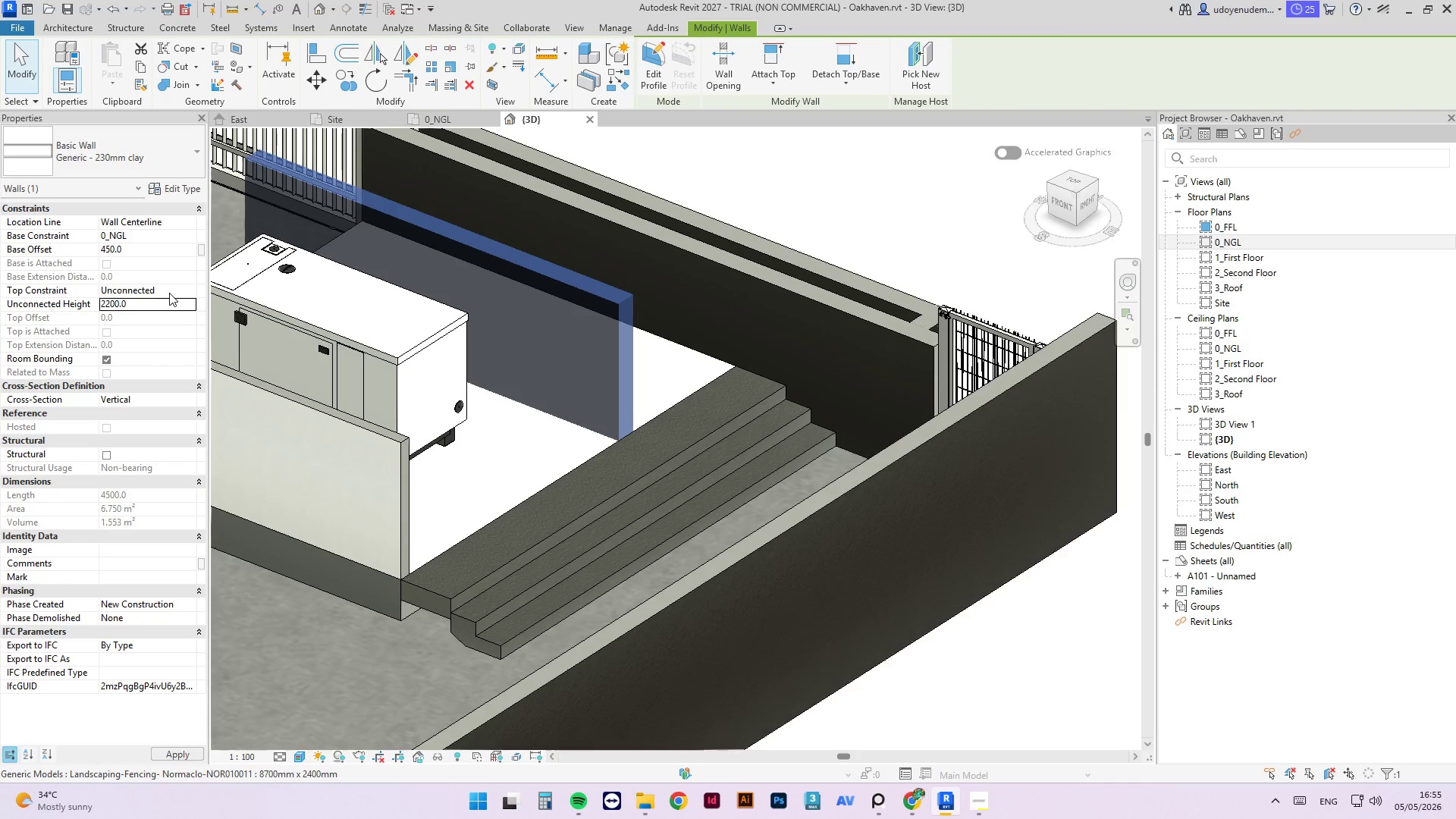 
key(NumpadEnter)
 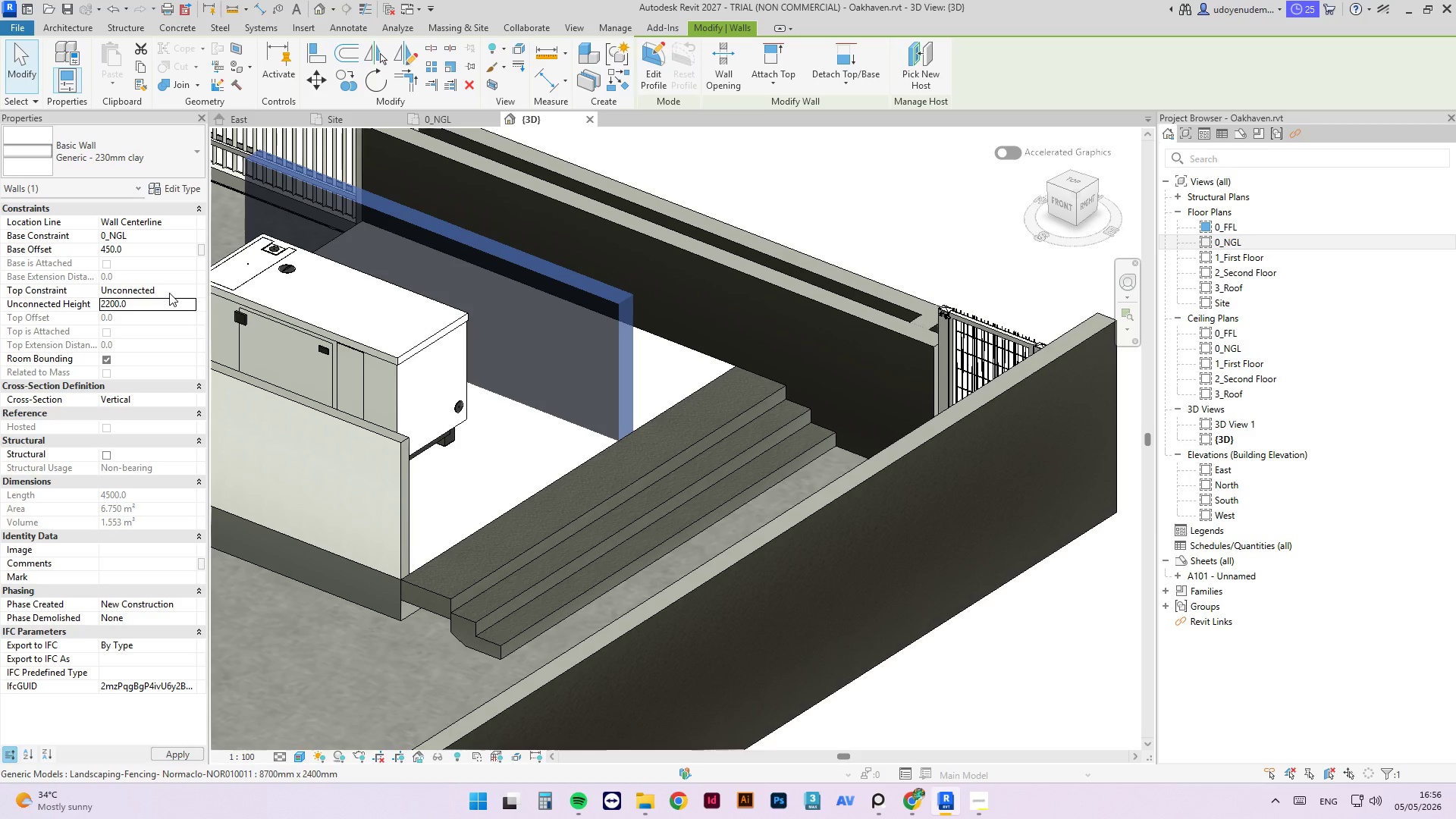 
wait(15.58)
 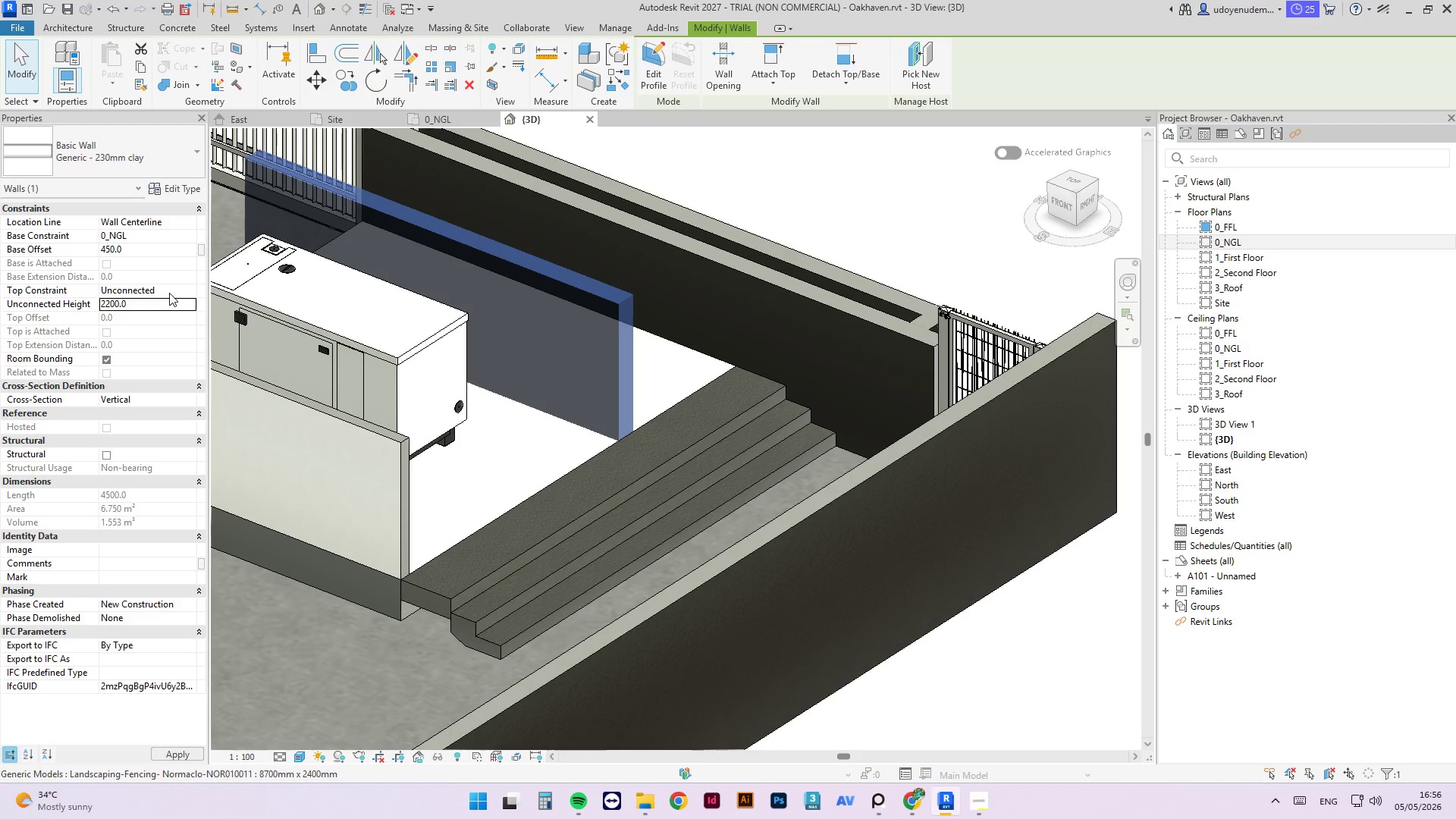 
key(Escape)
 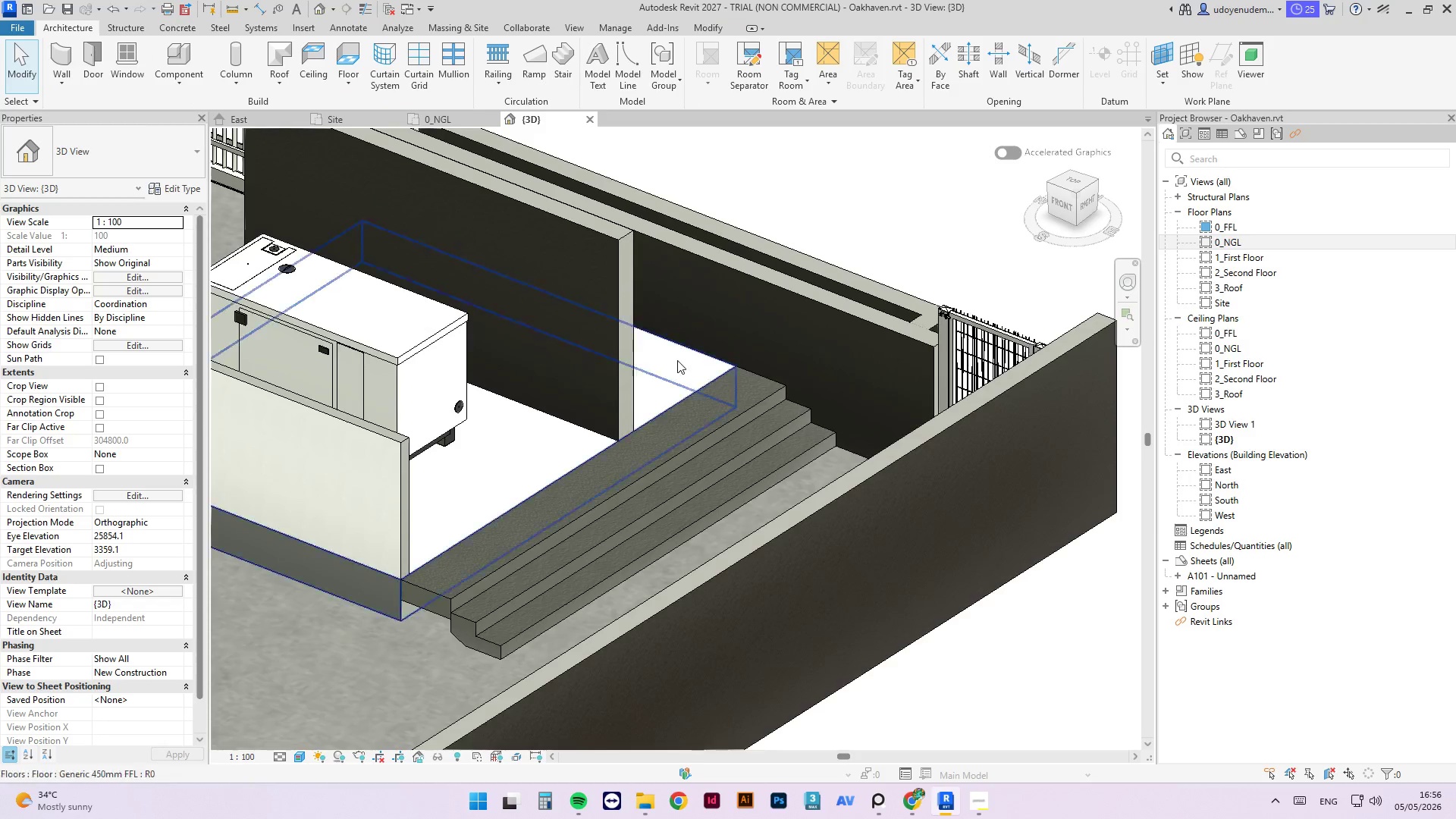 
left_click([774, 299])
 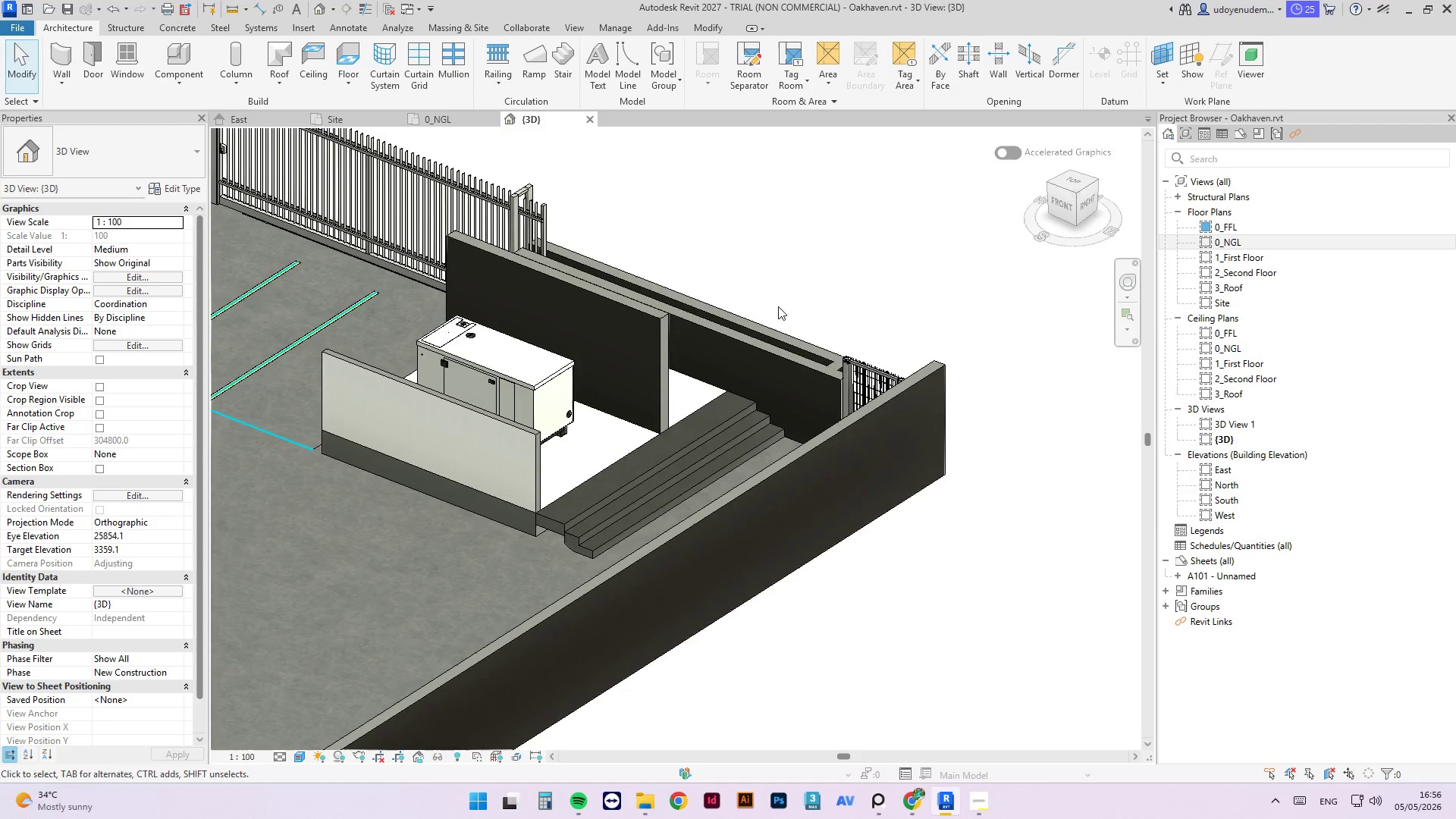 
scroll: coordinate [751, 438], scroll_direction: down, amount: 4.0
 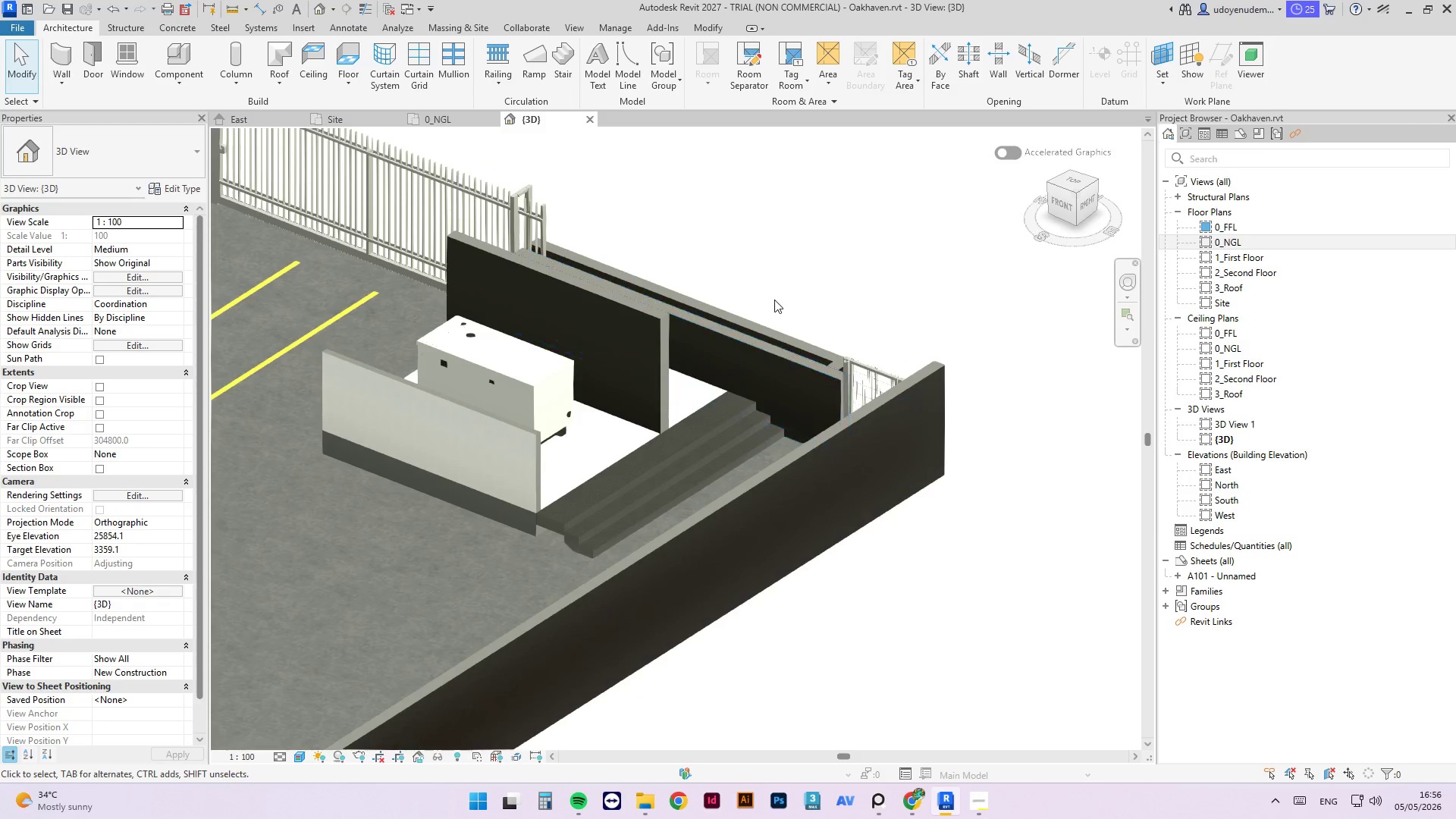 
hold_key(key=ShiftLeft, duration=1.74)
 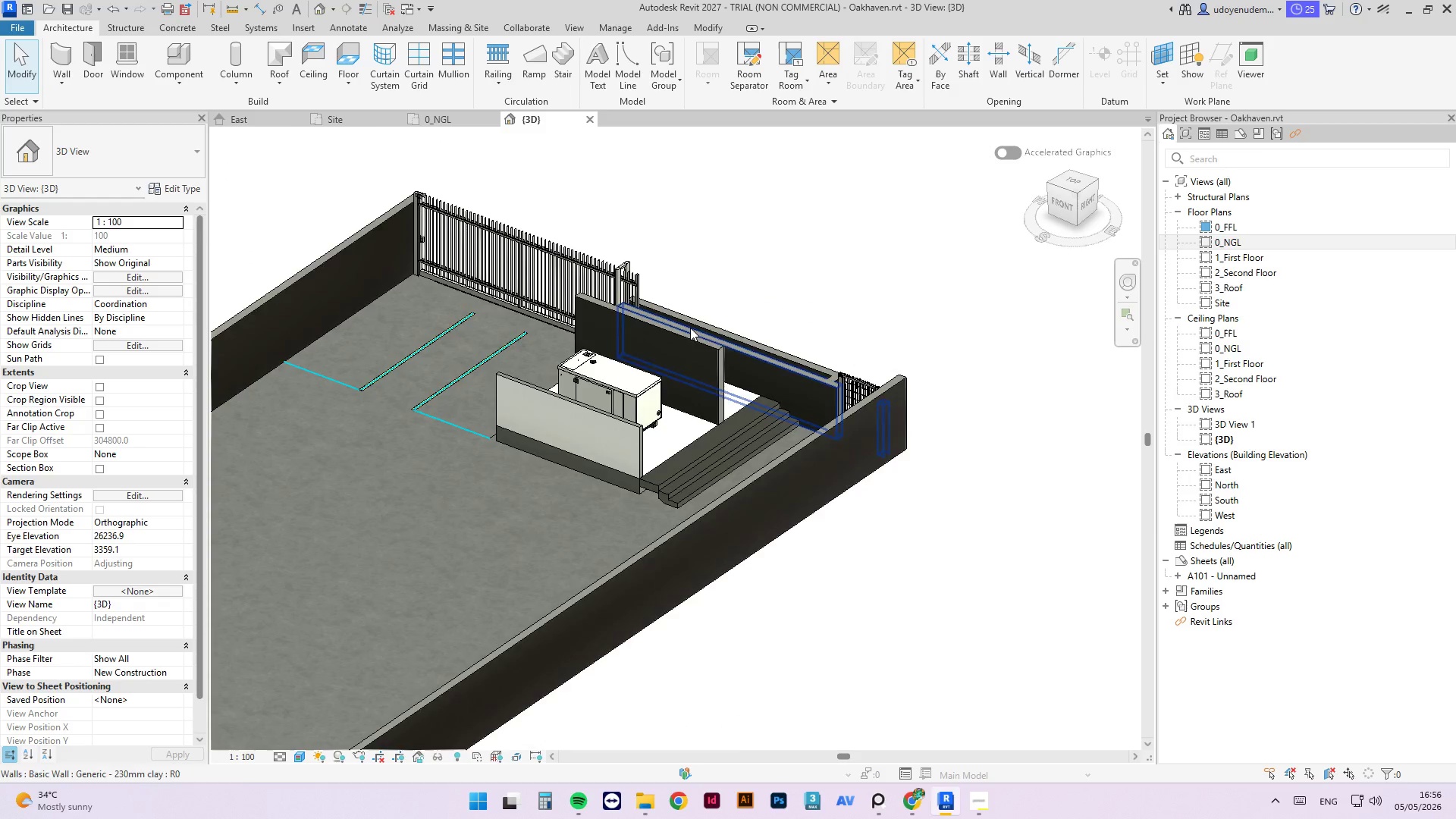 
scroll: coordinate [859, 439], scroll_direction: down, amount: 3.0
 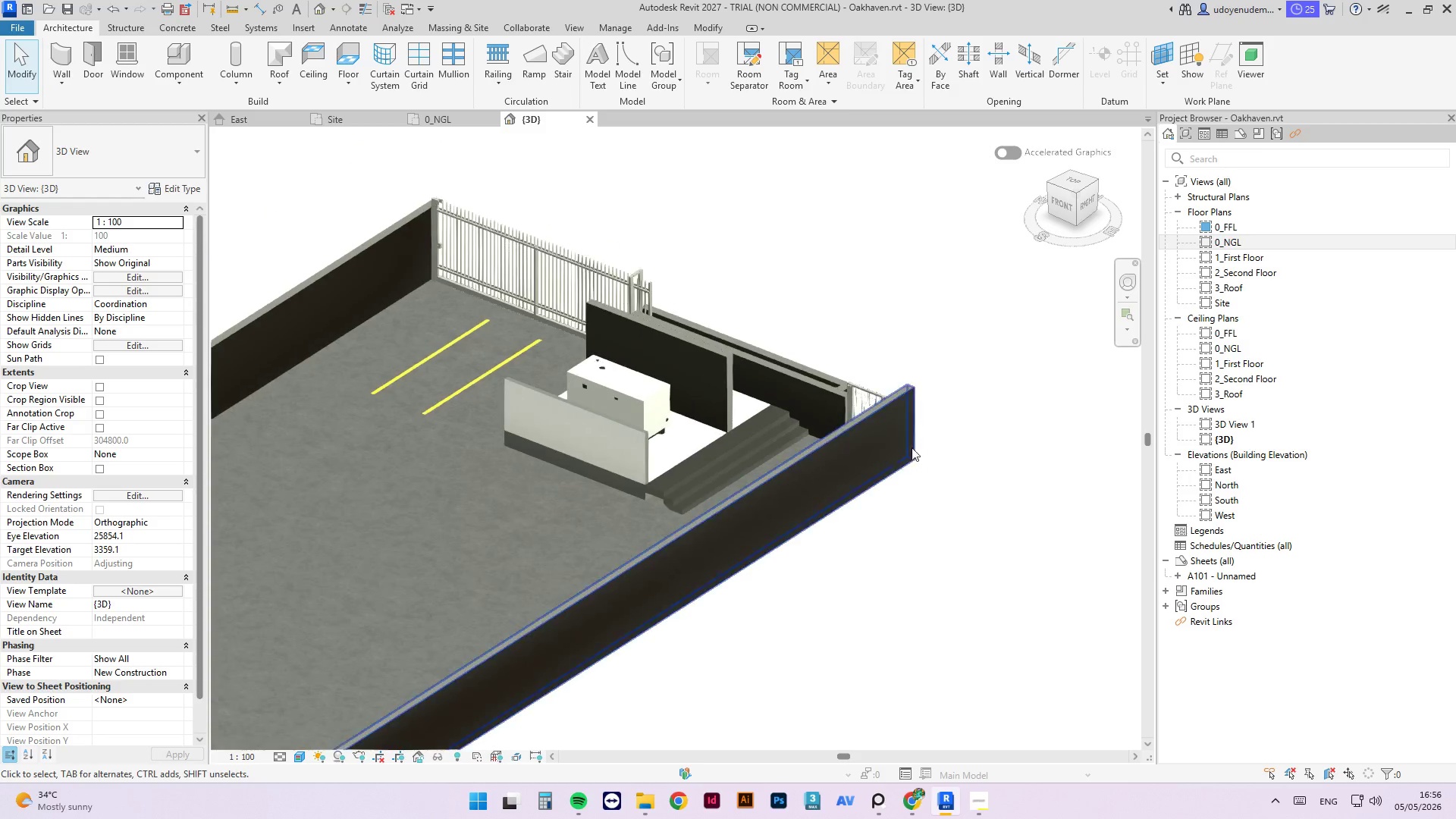 
hold_key(key=ShiftLeft, duration=2.62)
 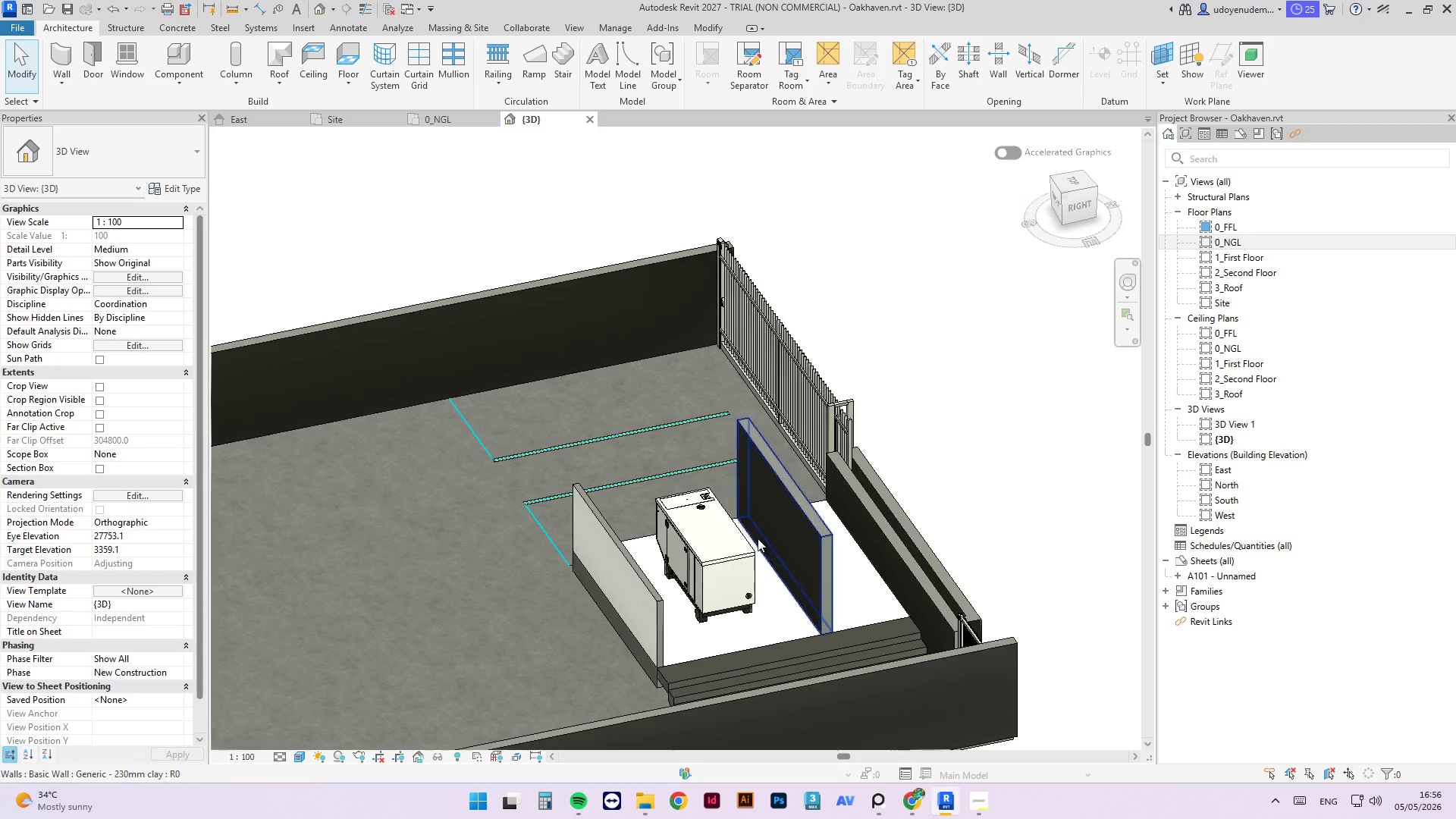 
scroll: coordinate [750, 578], scroll_direction: up, amount: 6.0
 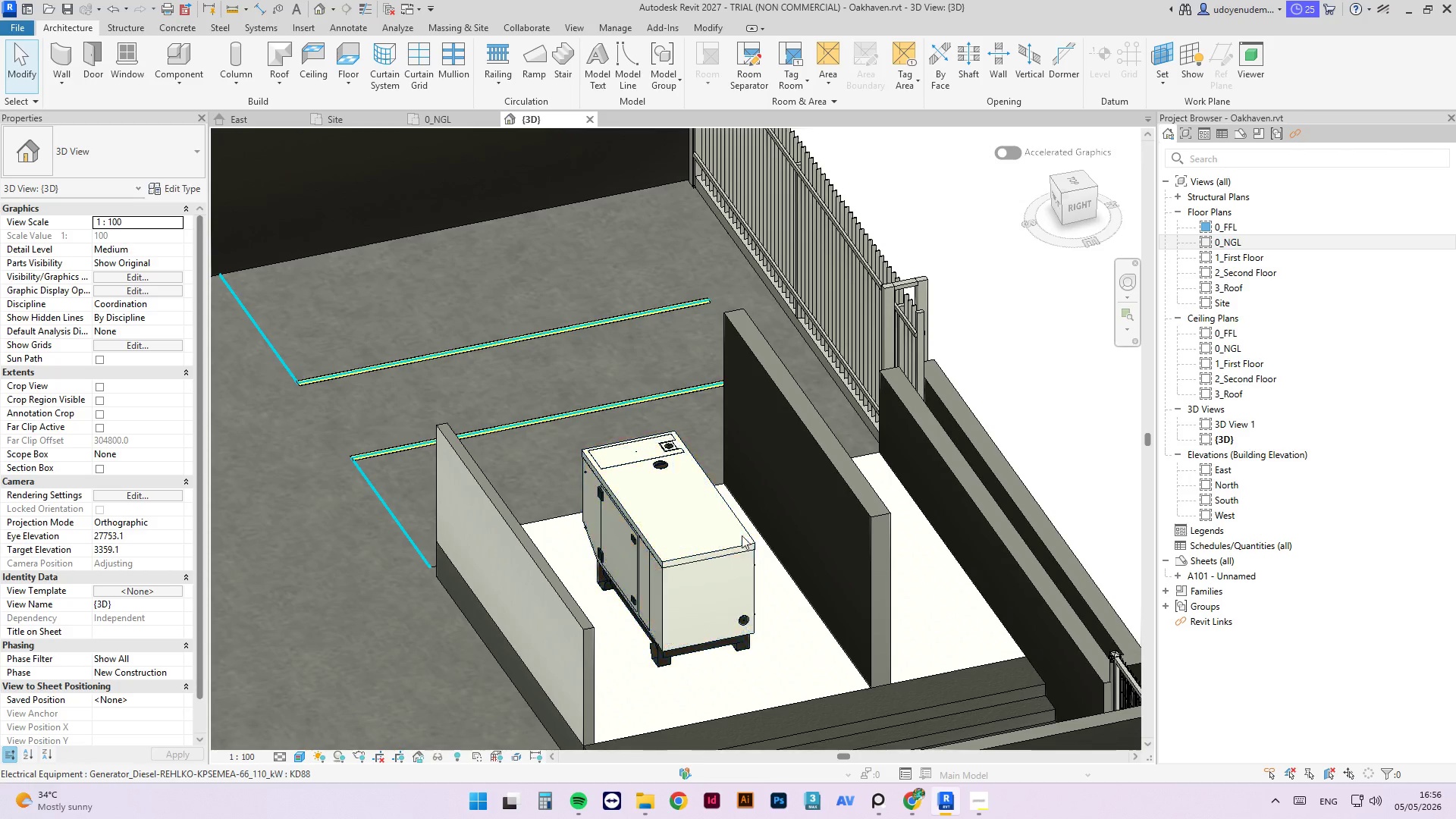 
scroll: coordinate [736, 478], scroll_direction: down, amount: 5.0
 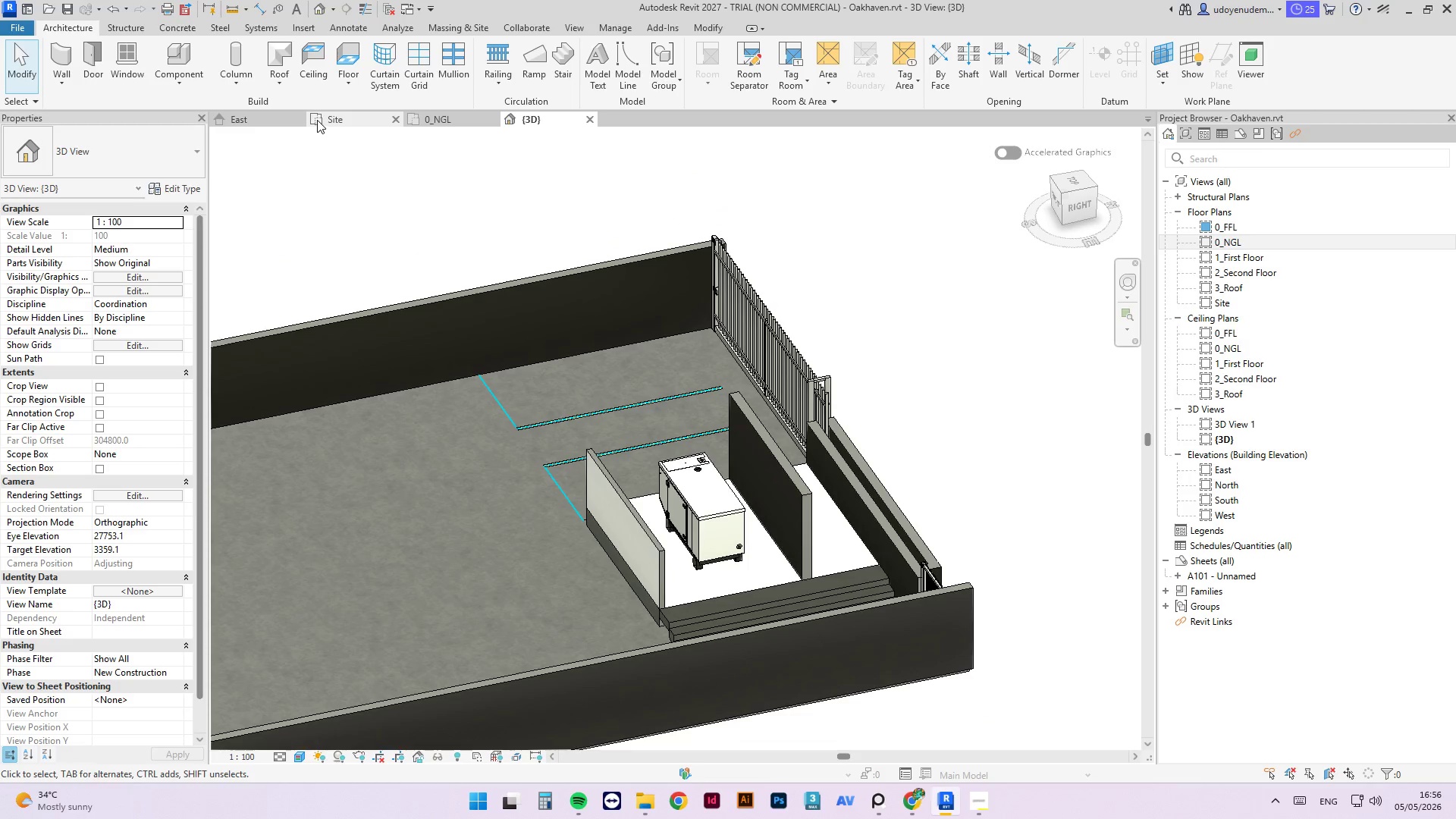 
left_click([430, 123])
 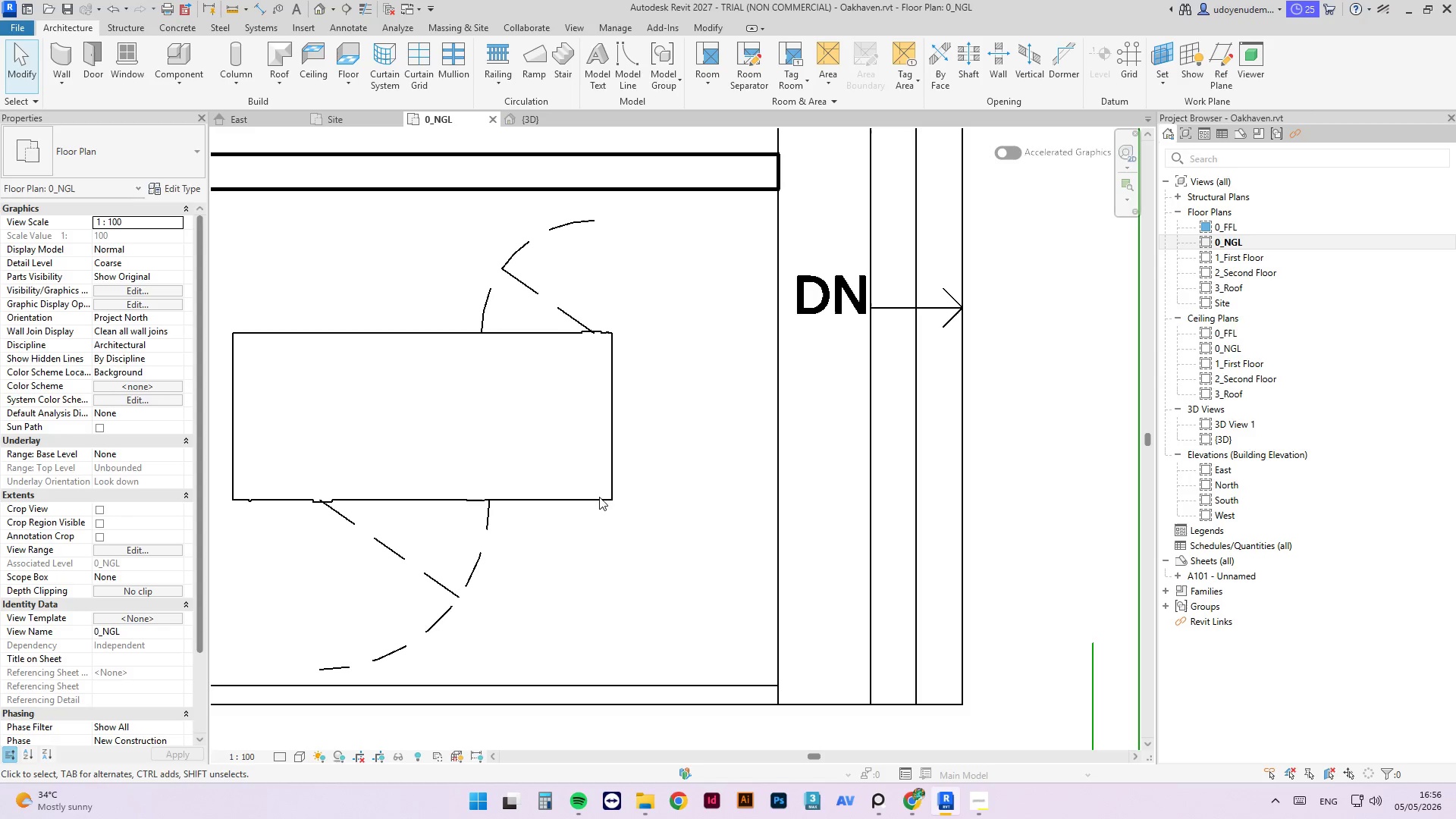 
scroll: coordinate [491, 468], scroll_direction: down, amount: 6.0
 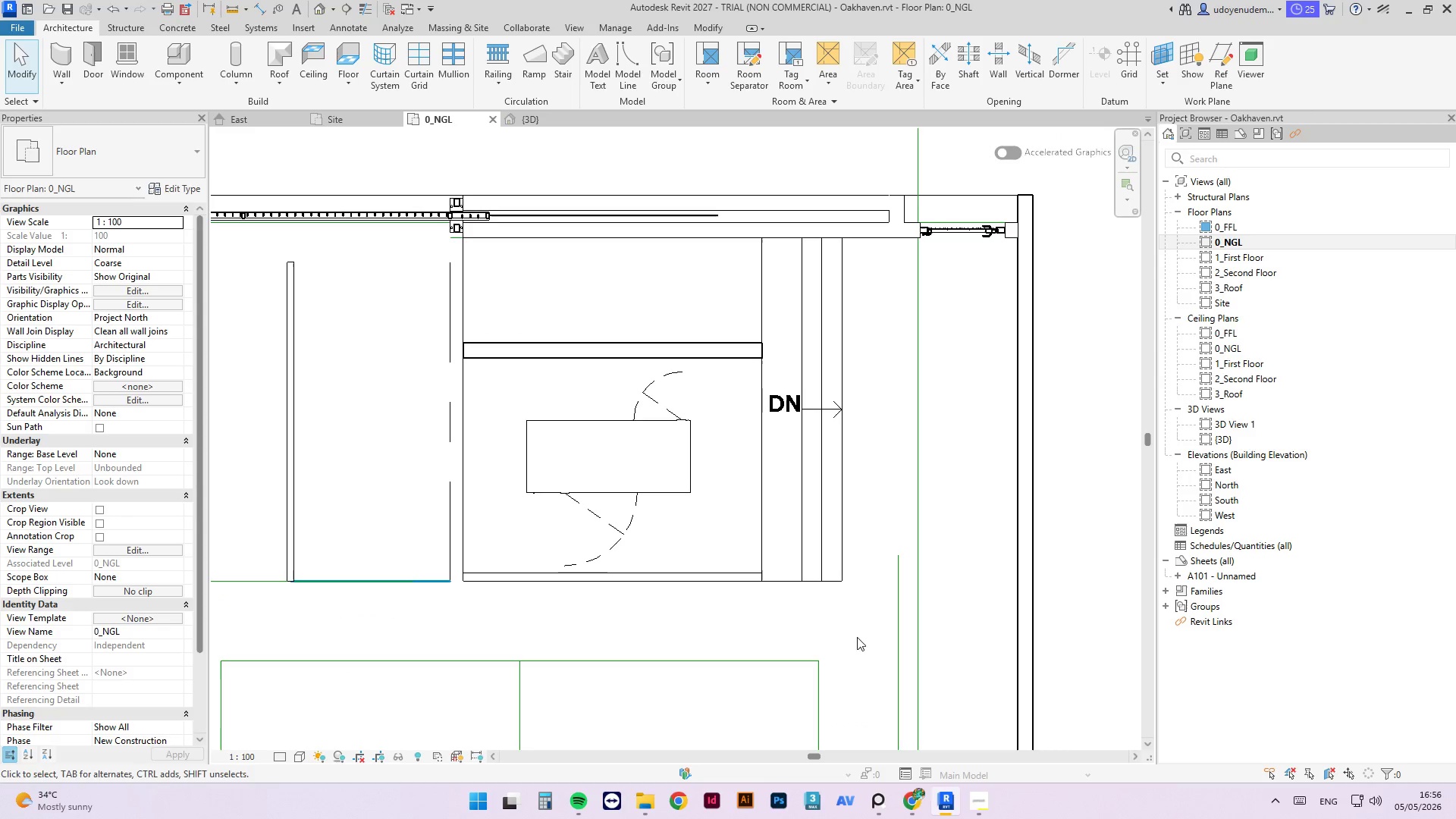 
scroll: coordinate [713, 586], scroll_direction: up, amount: 2.0
 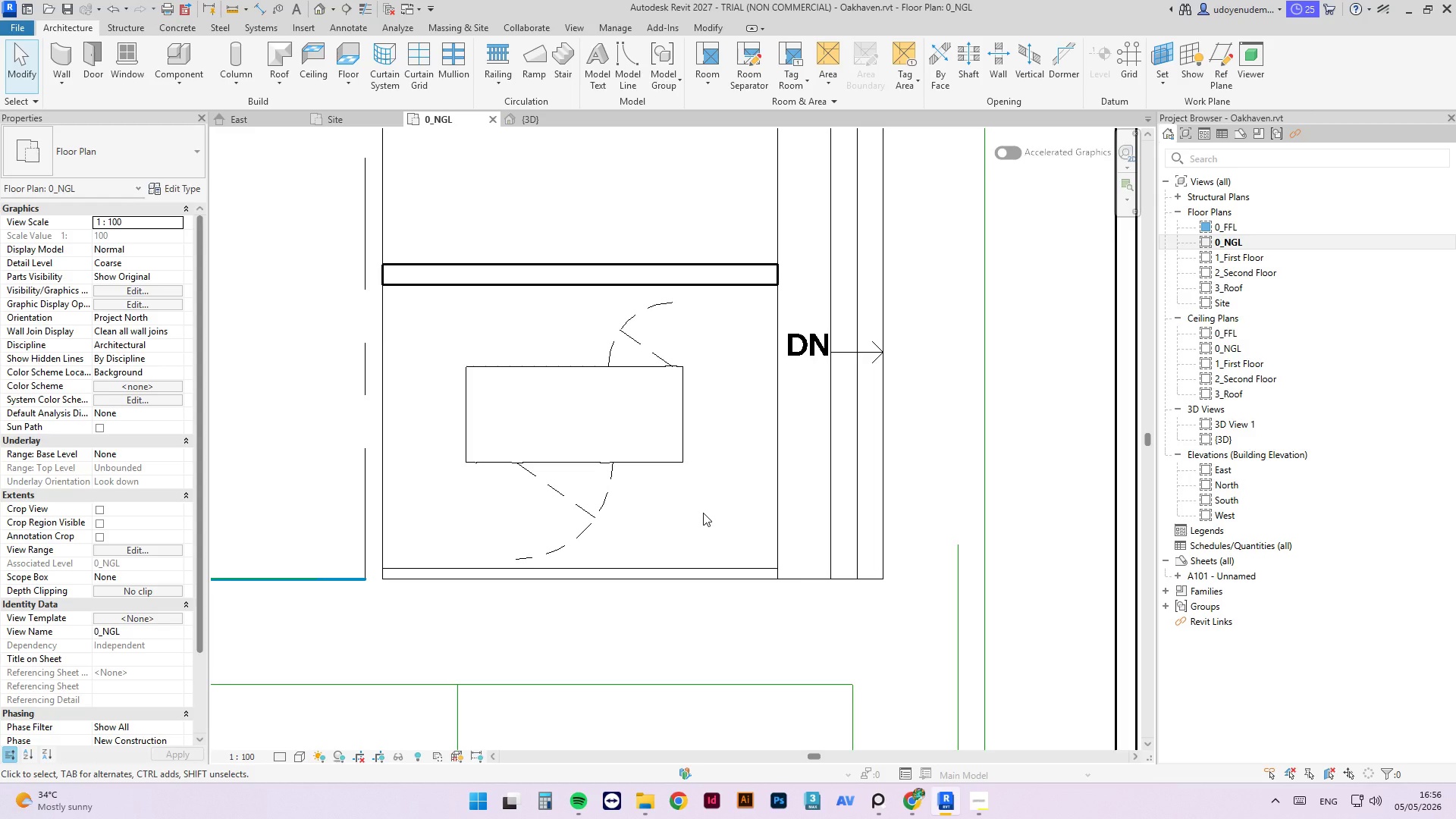 
wait(17.63)
 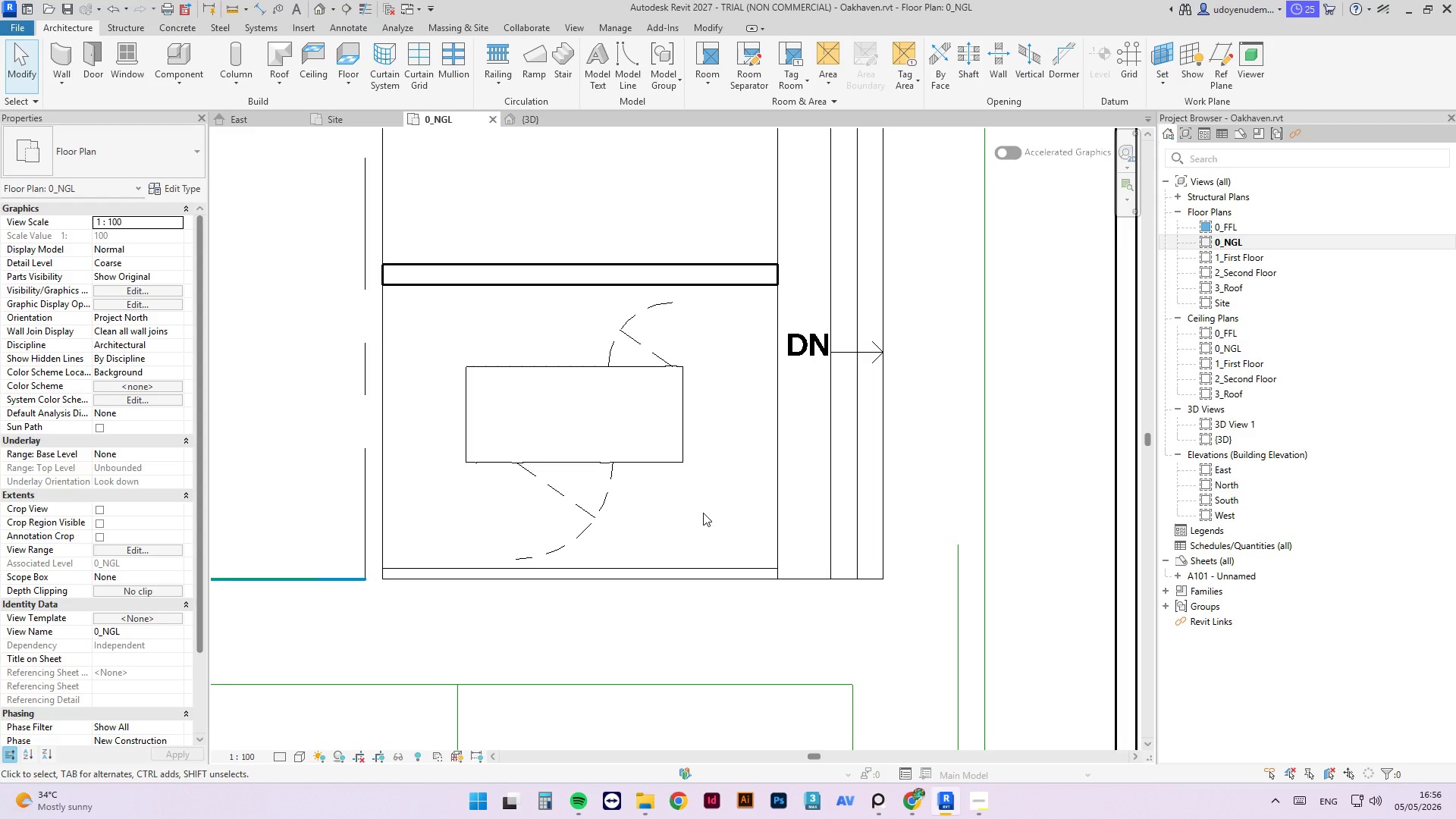 
scroll: coordinate [893, 548], scroll_direction: down, amount: 4.0
 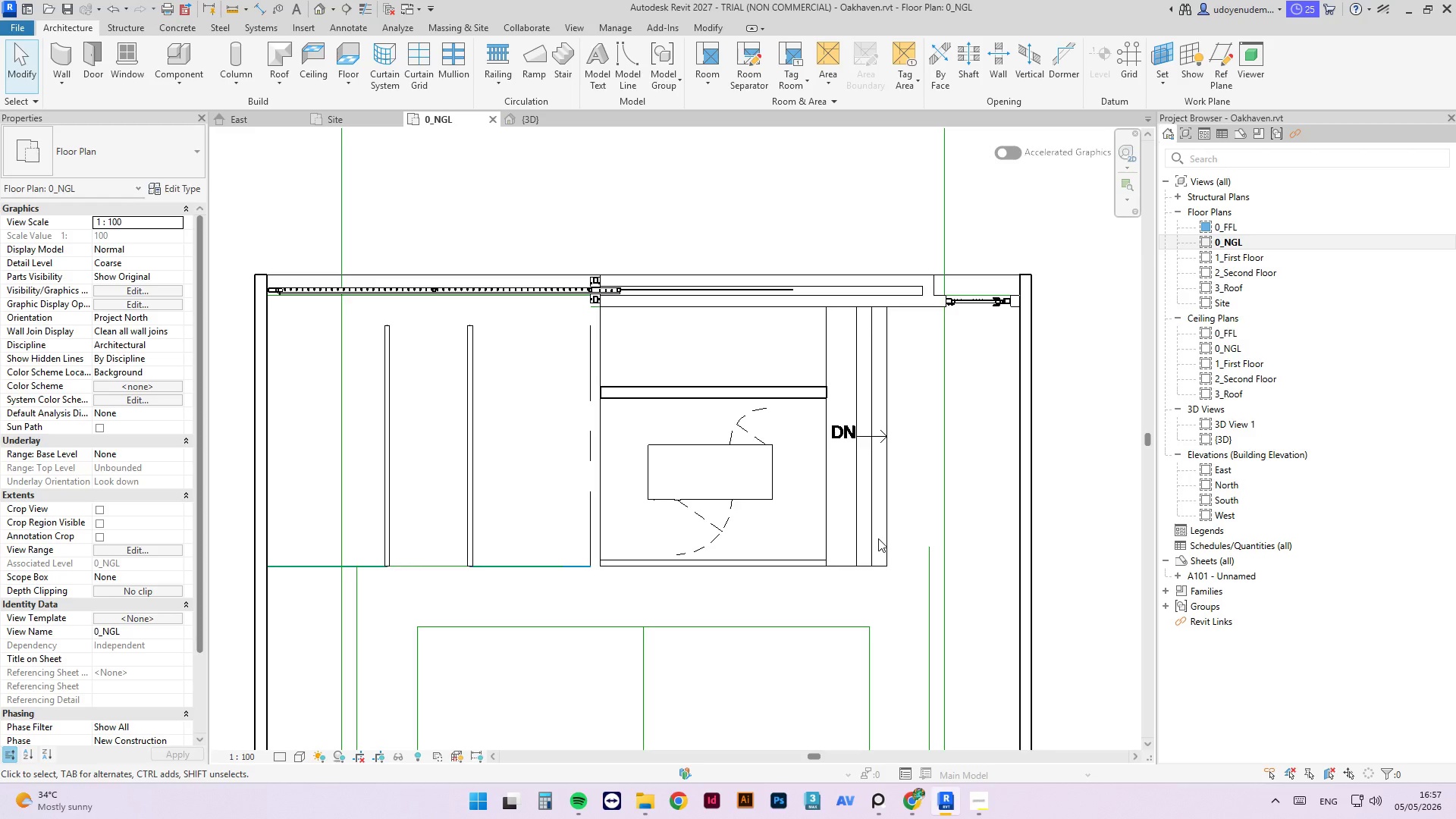 
wait(26.93)
 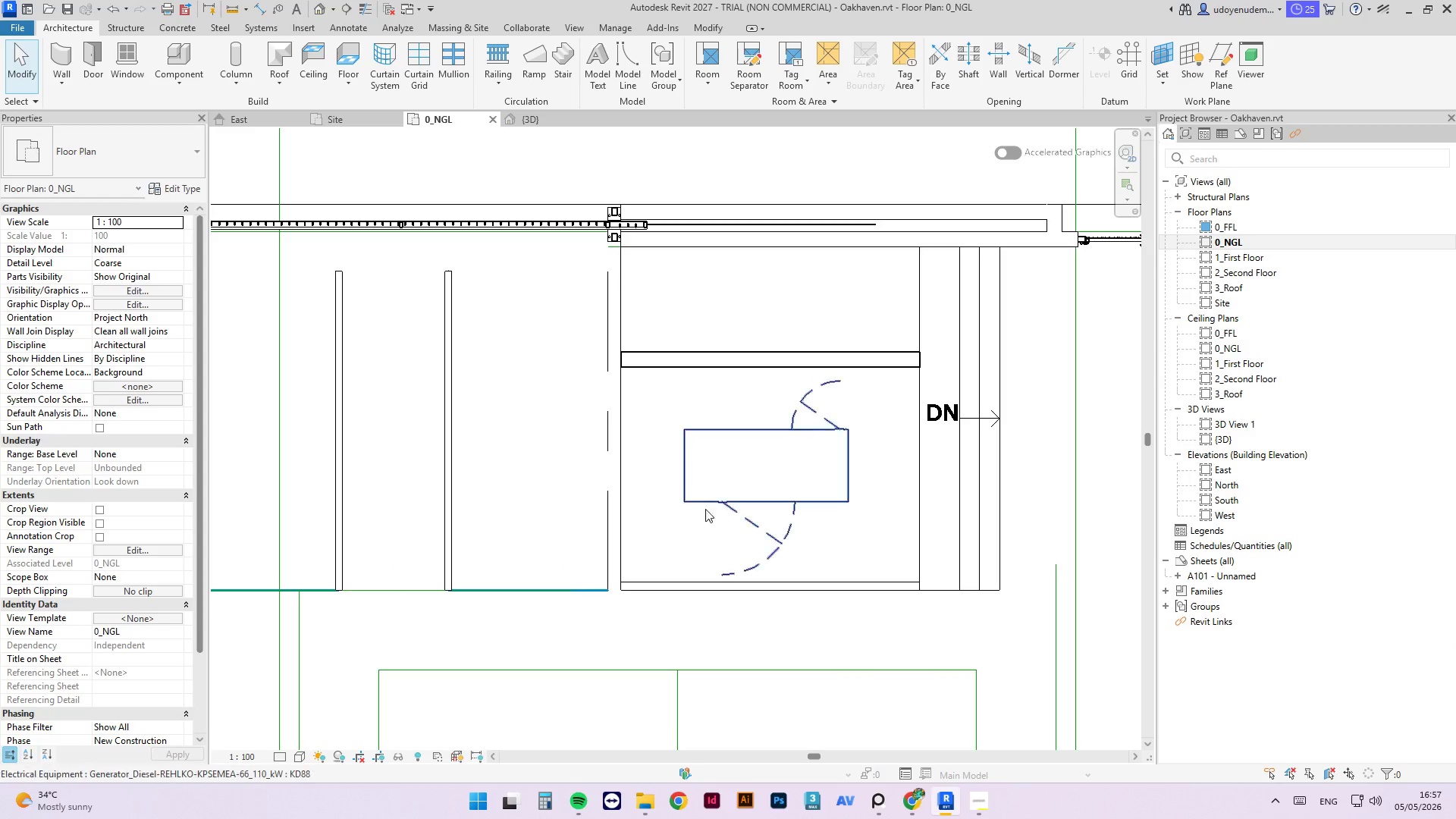 
key(Escape)
 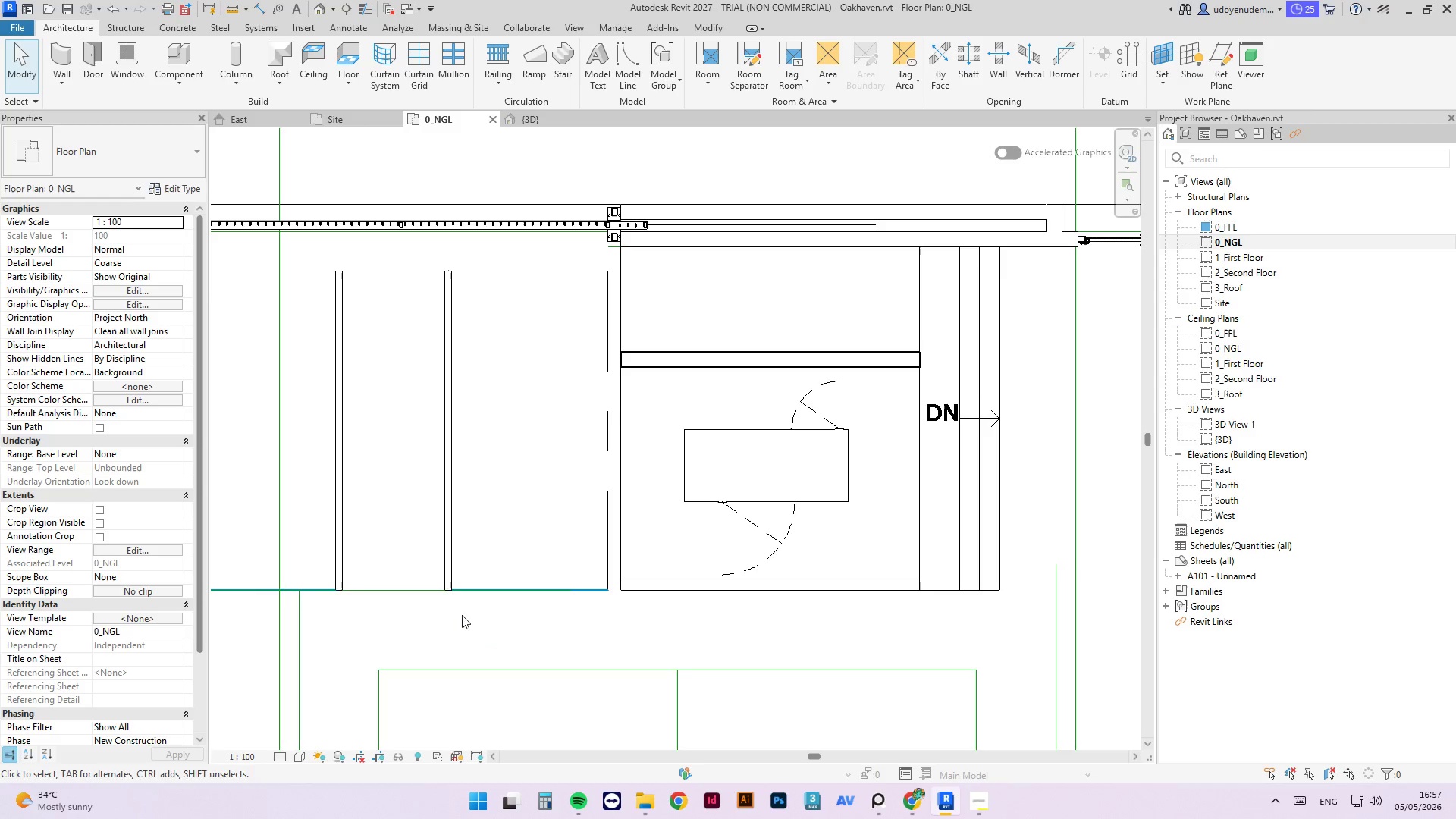 
scroll: coordinate [537, 493], scroll_direction: up, amount: 2.0
 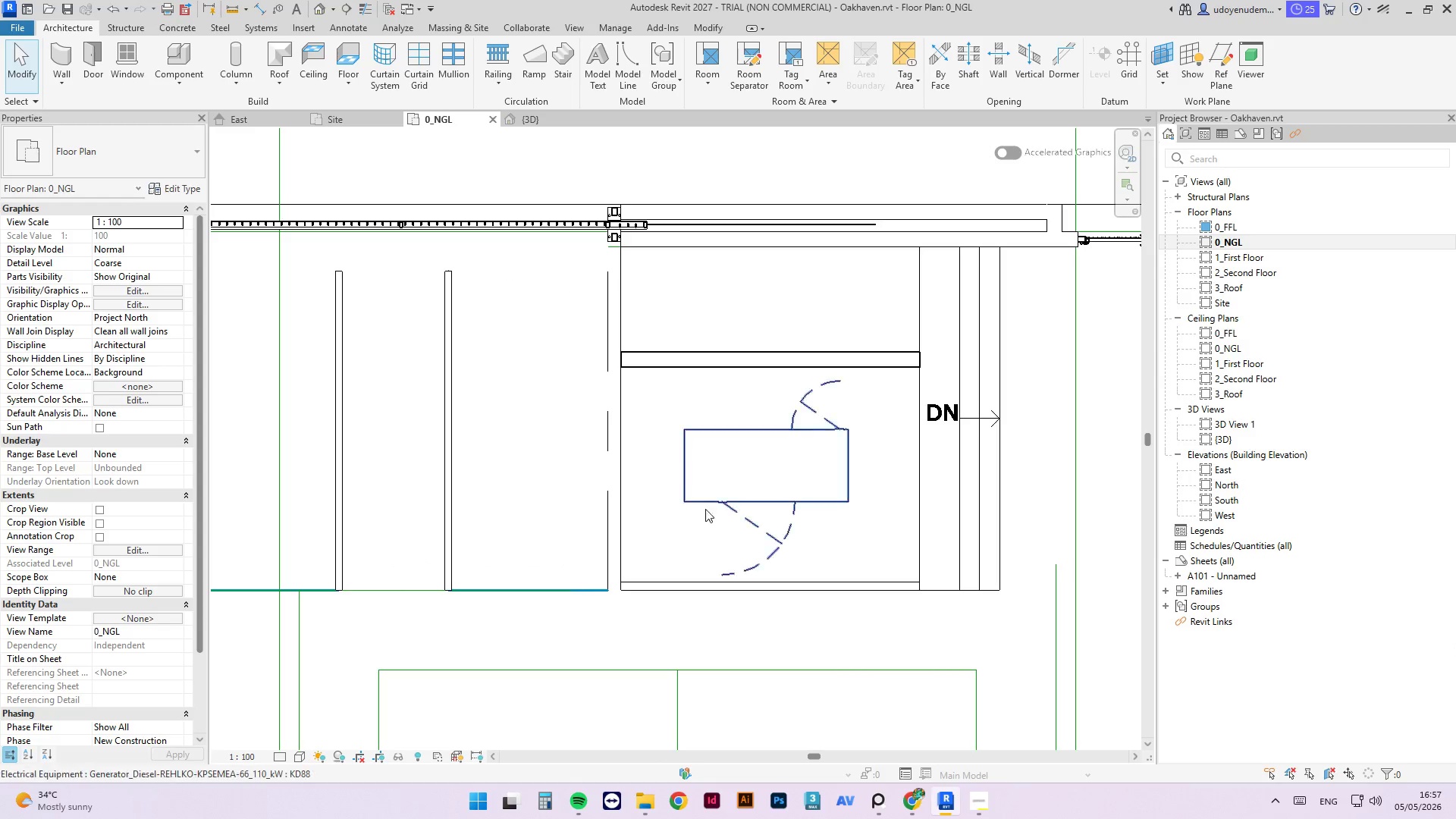 
left_click([403, 588])
 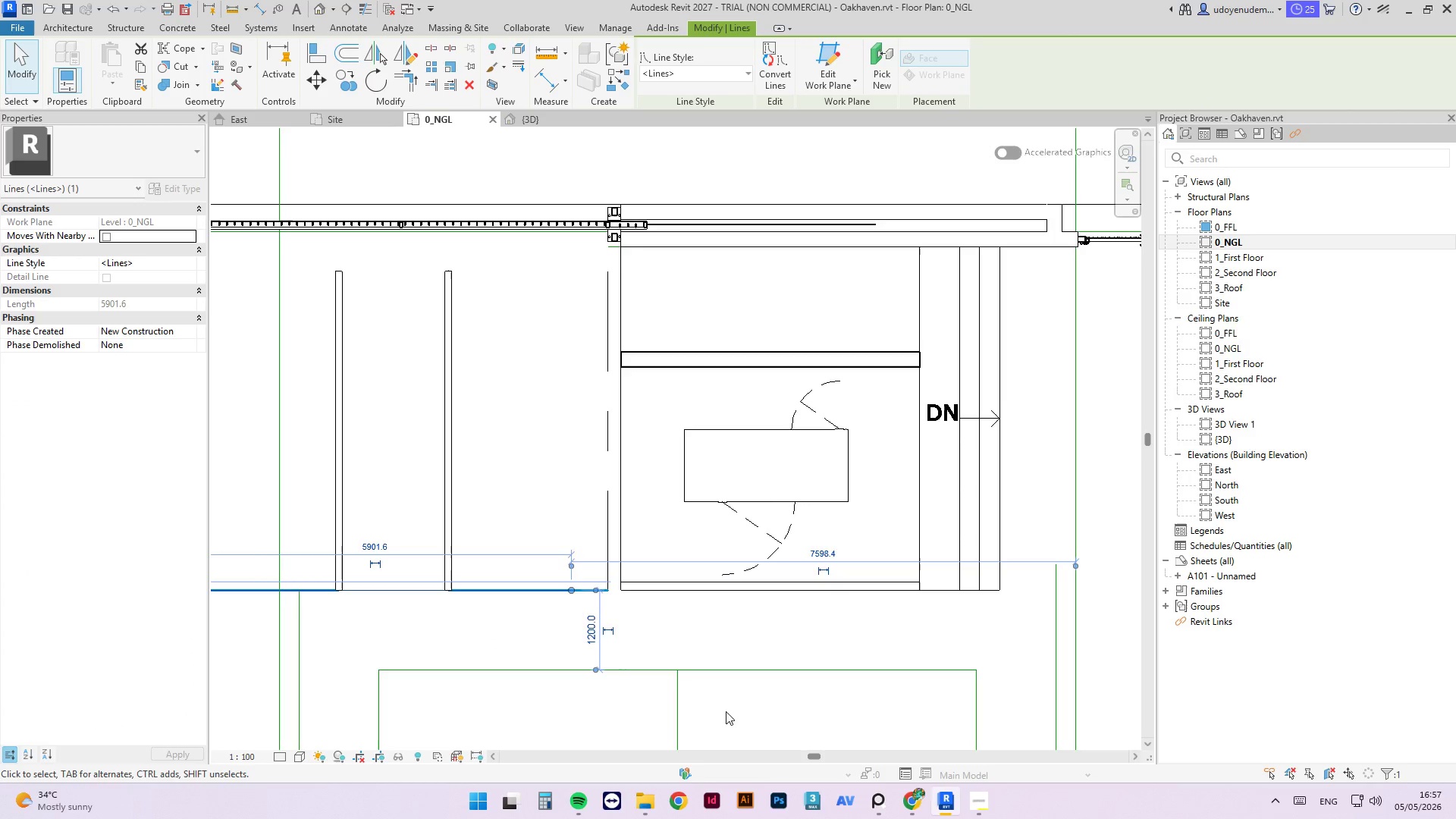 
scroll: coordinate [555, 636], scroll_direction: down, amount: 2.0
 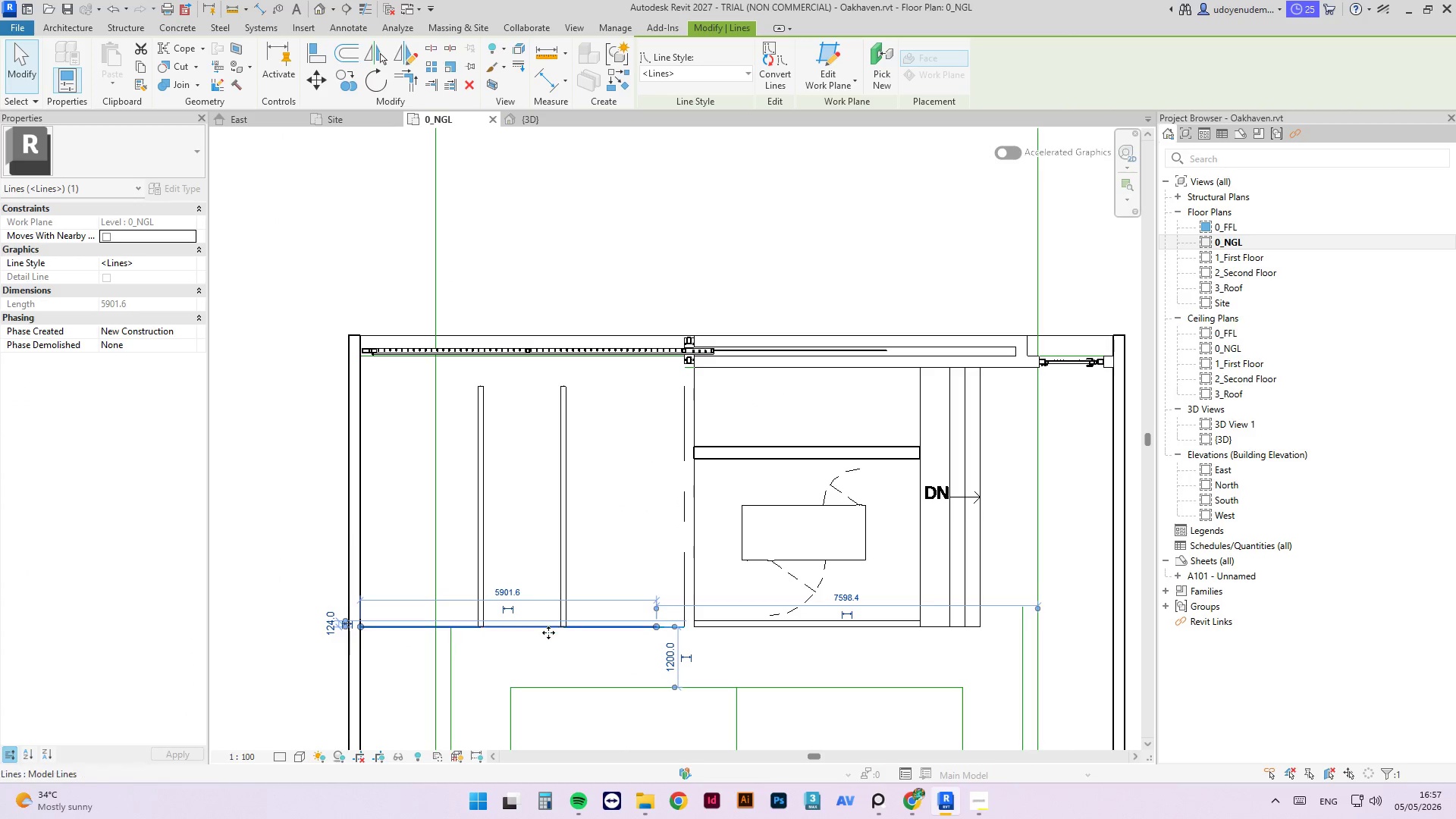 
key(Escape)
 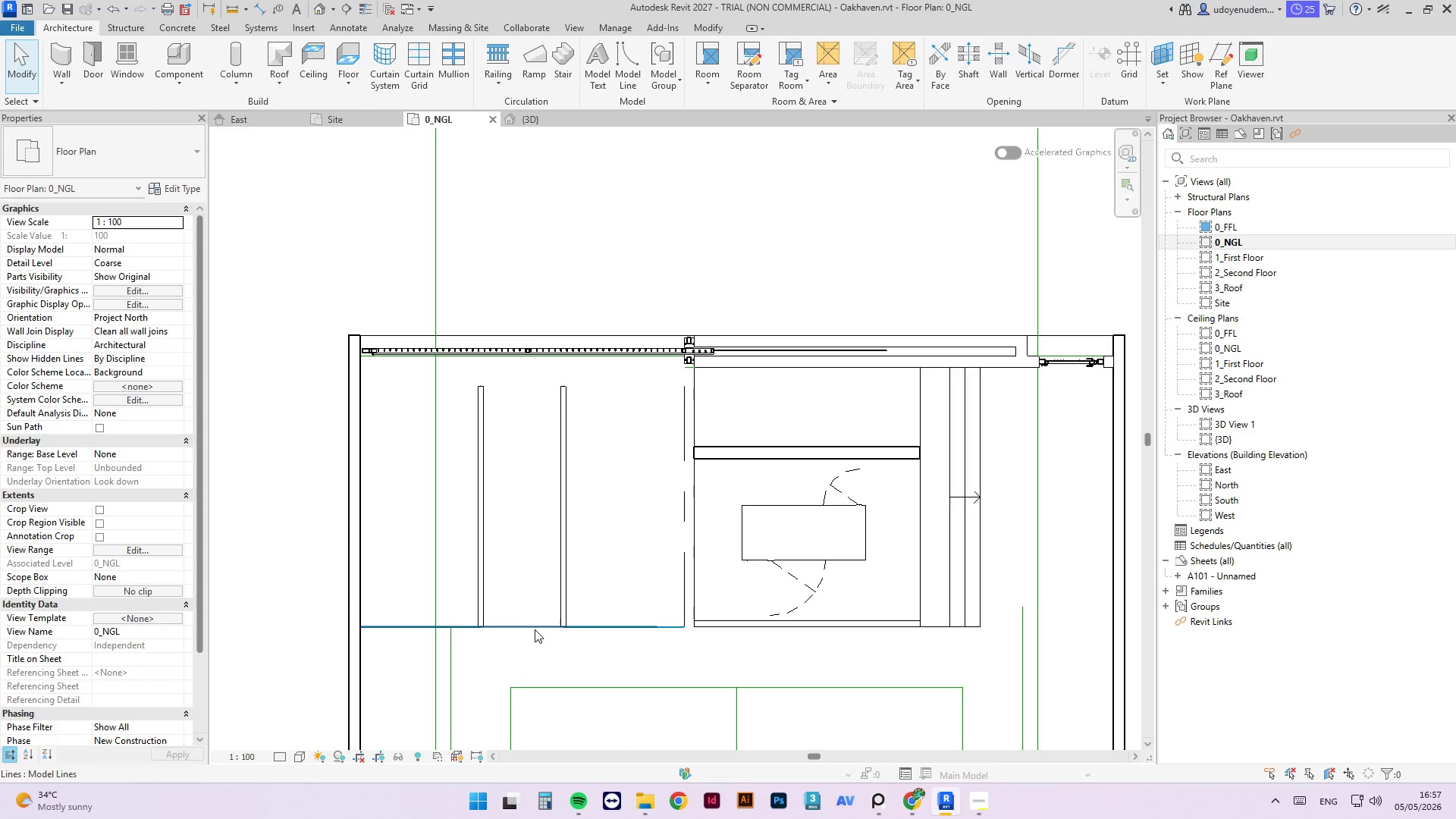 
left_click([527, 629])
 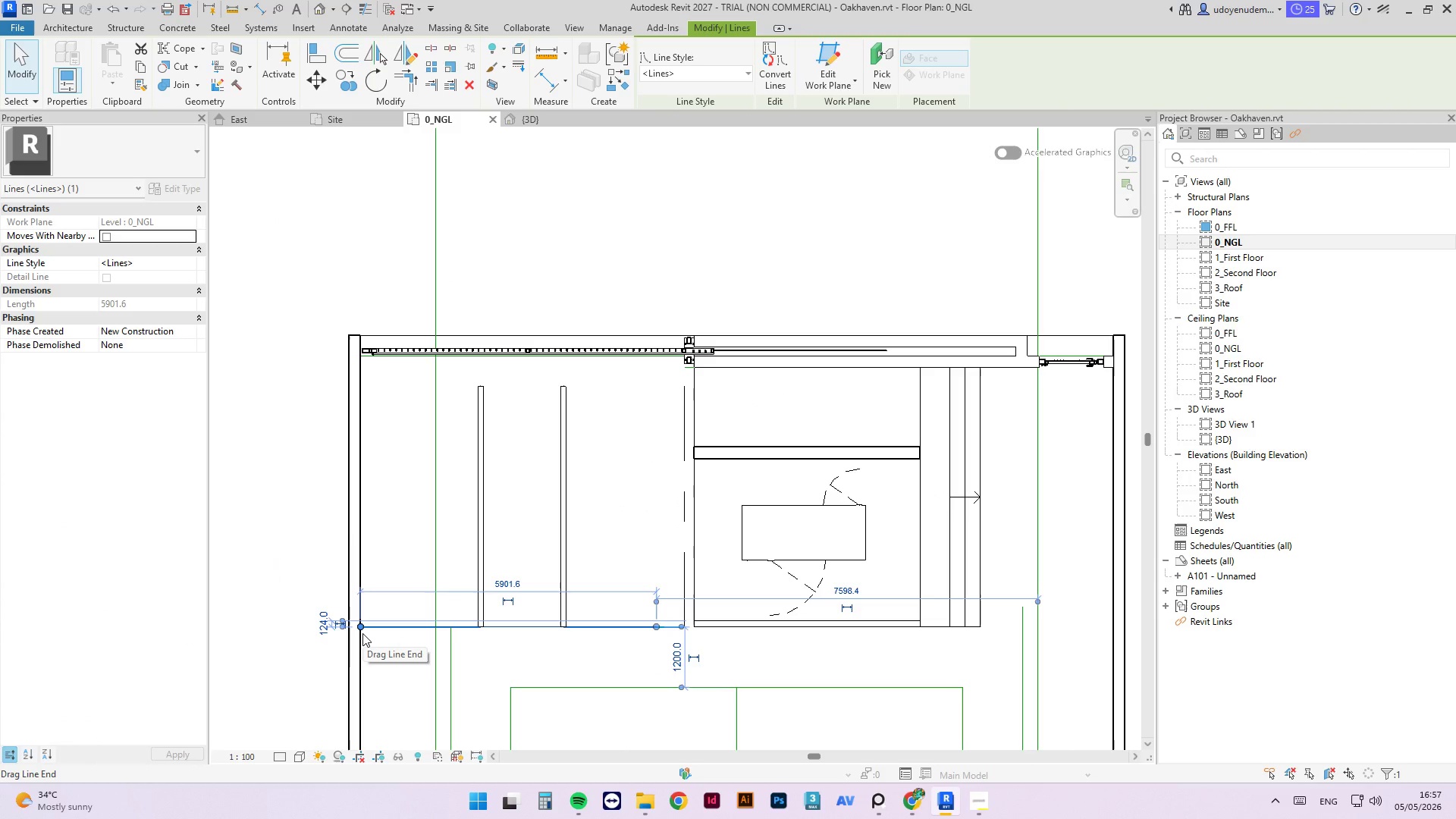 
key(Escape)
 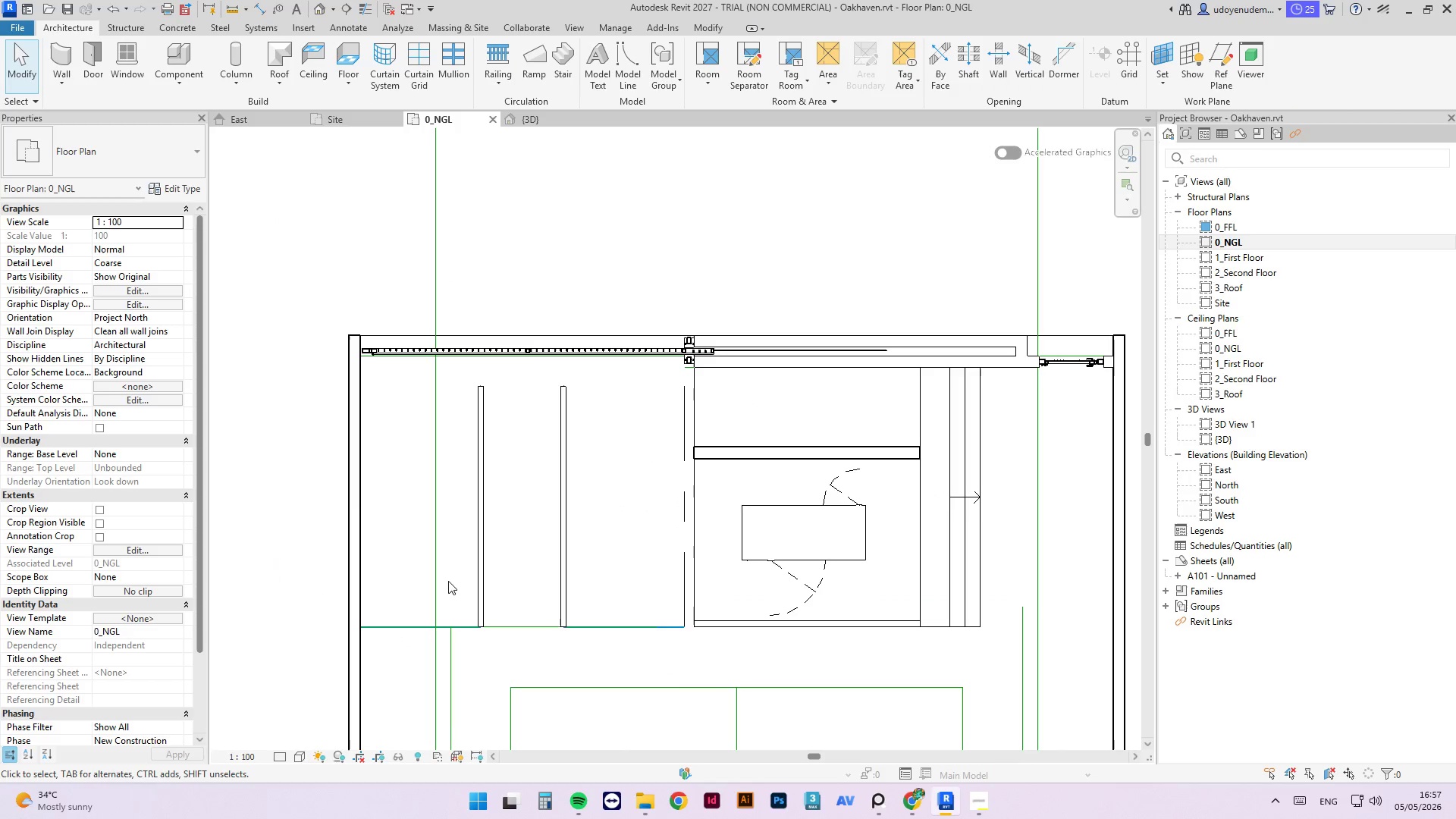 
left_click([440, 578])
 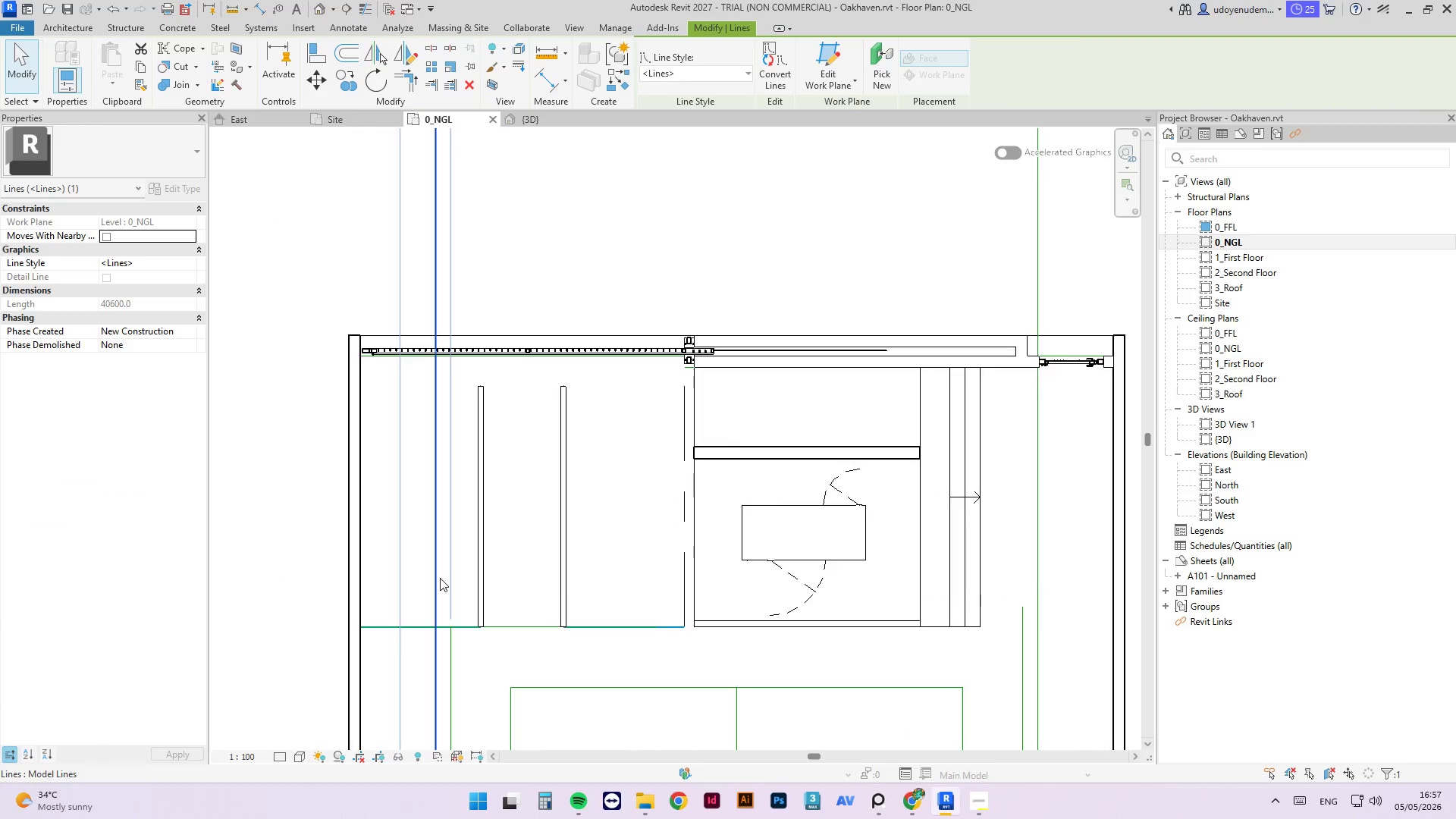 
scroll: coordinate [455, 530], scroll_direction: down, amount: 7.0
 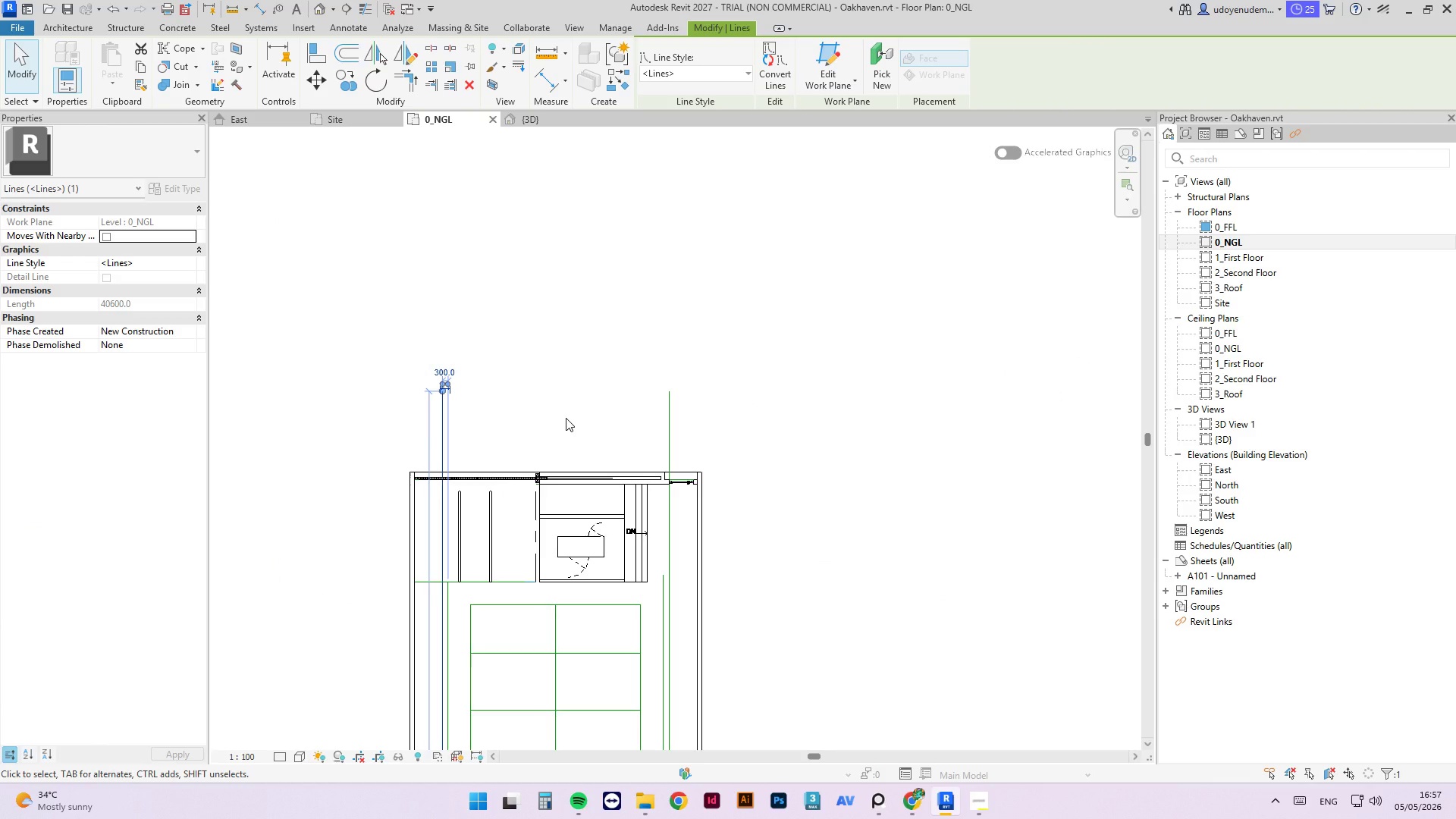 
key(Delete)
 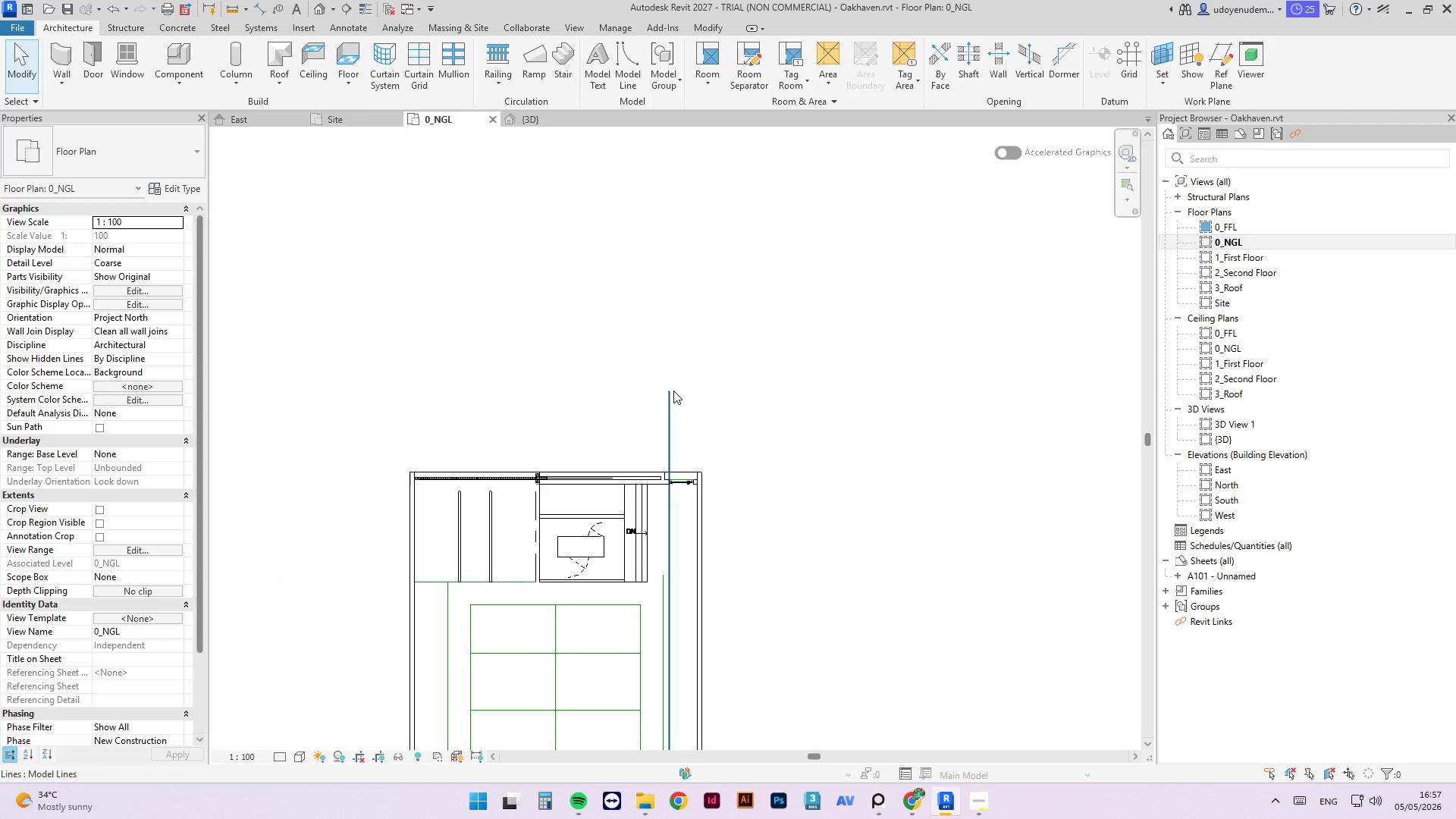 
left_click([670, 397])
 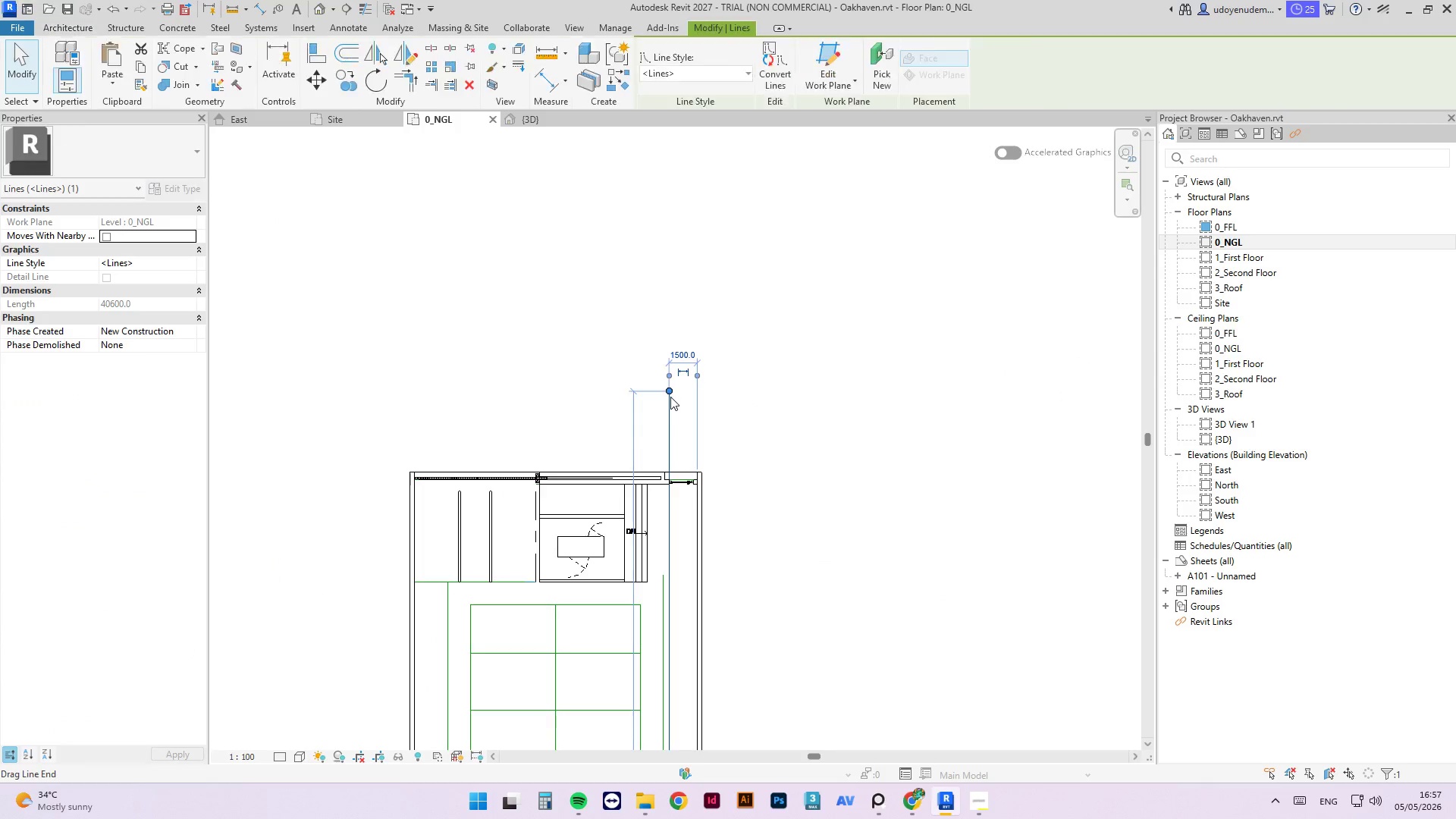 
key(Delete)
 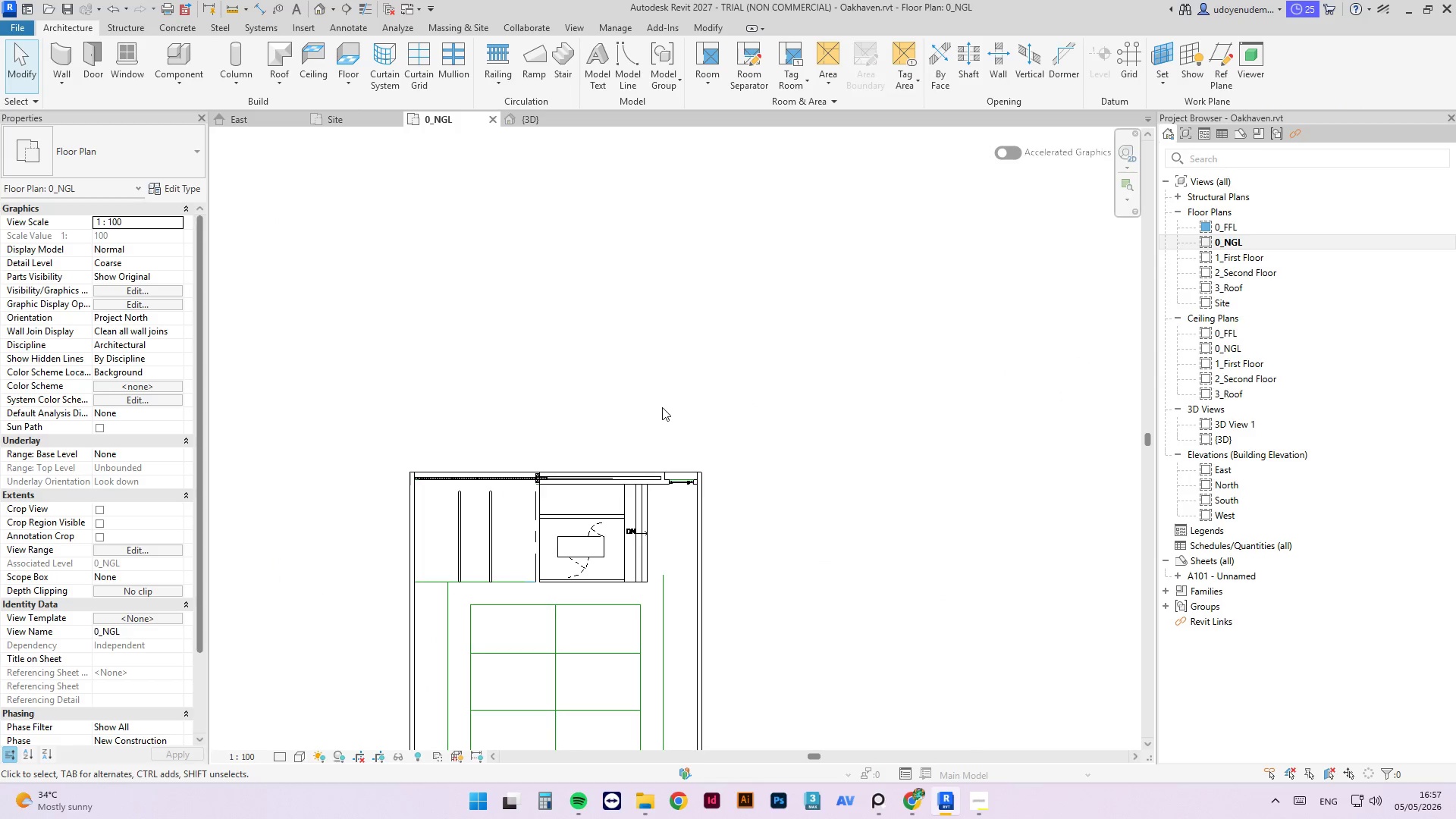 
scroll: coordinate [668, 412], scroll_direction: down, amount: 6.0
 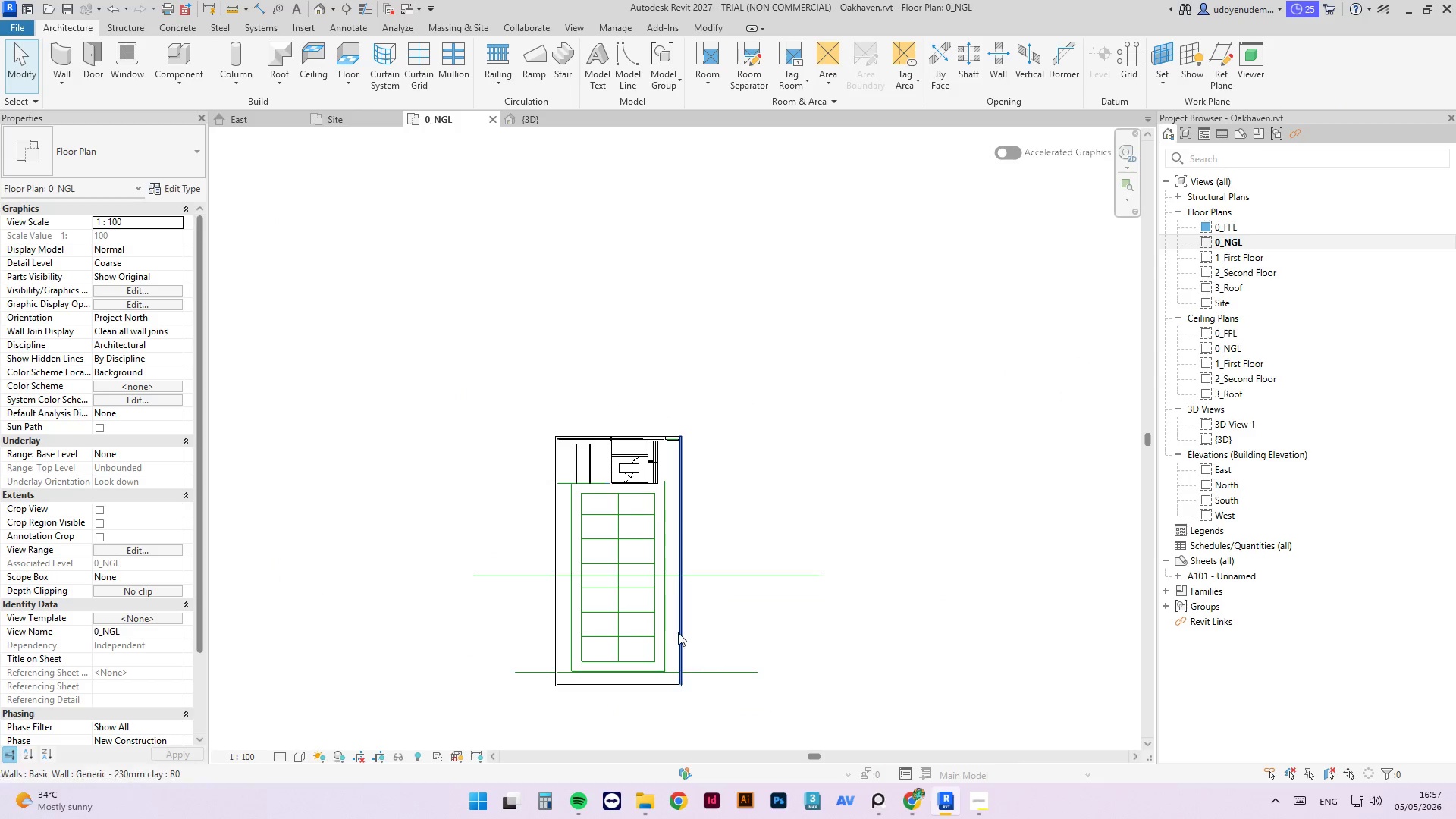 
scroll: coordinate [672, 686], scroll_direction: up, amount: 3.0
 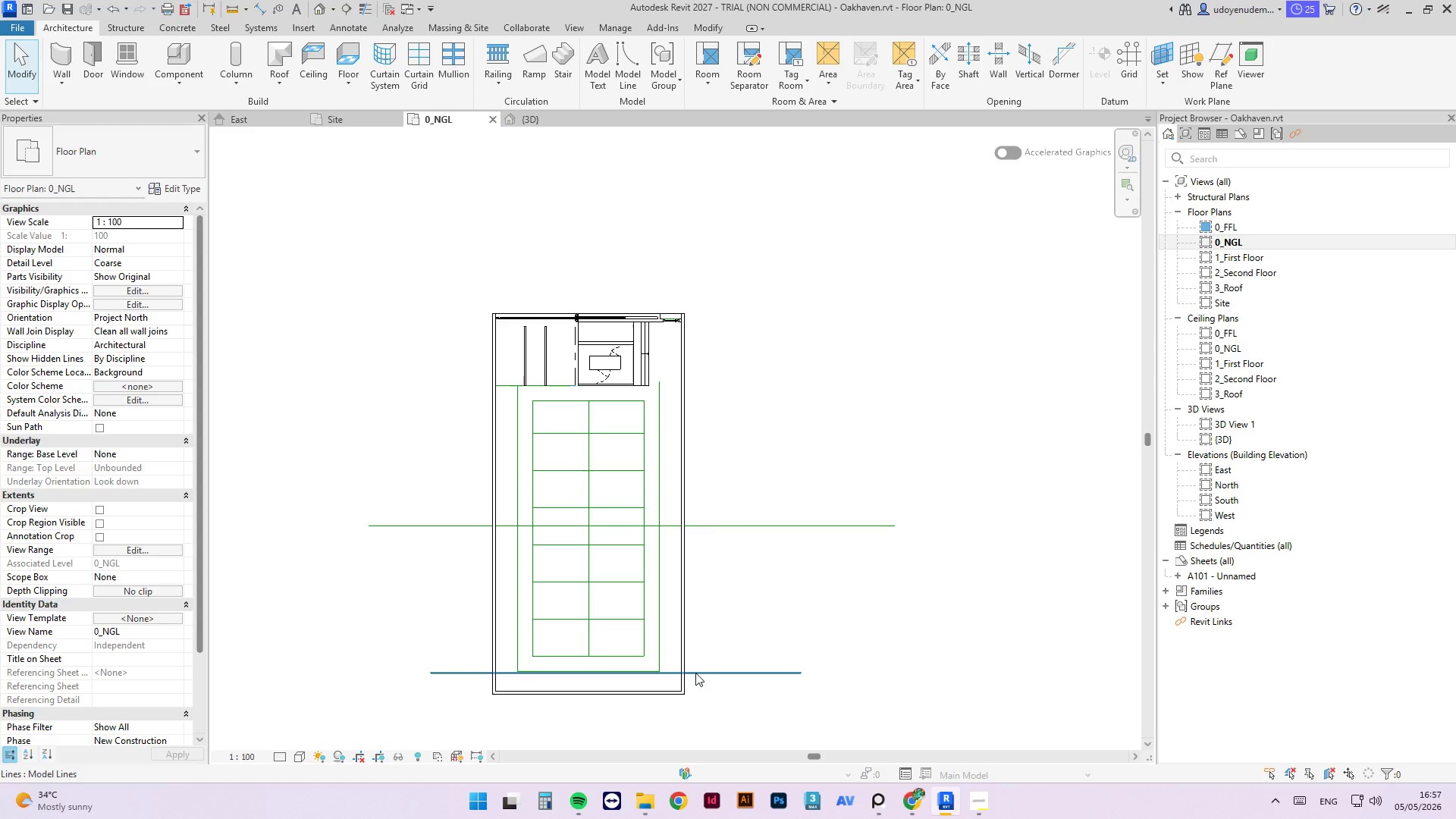 
left_click([698, 673])
 